 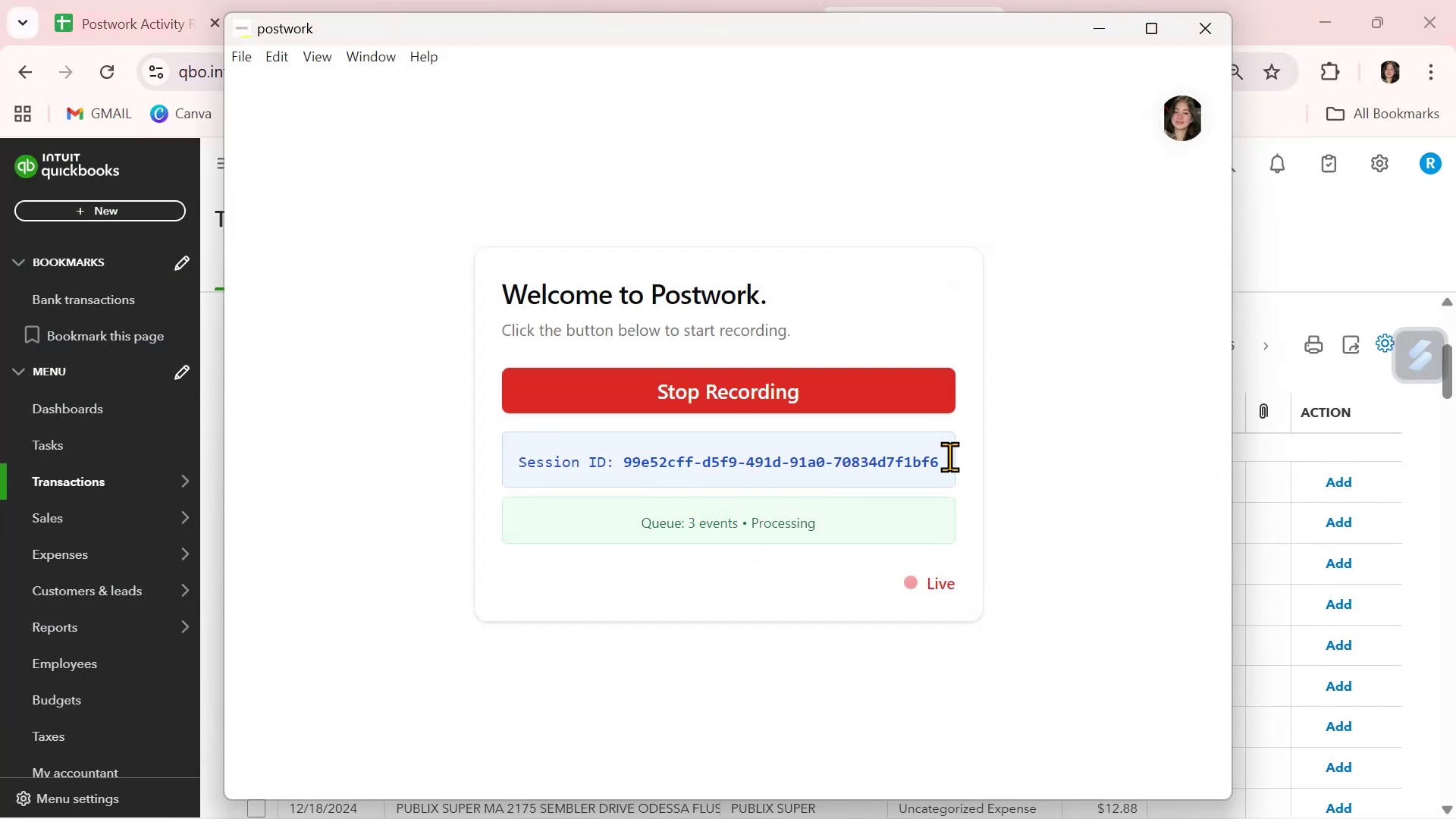 
left_click([1097, 28])
 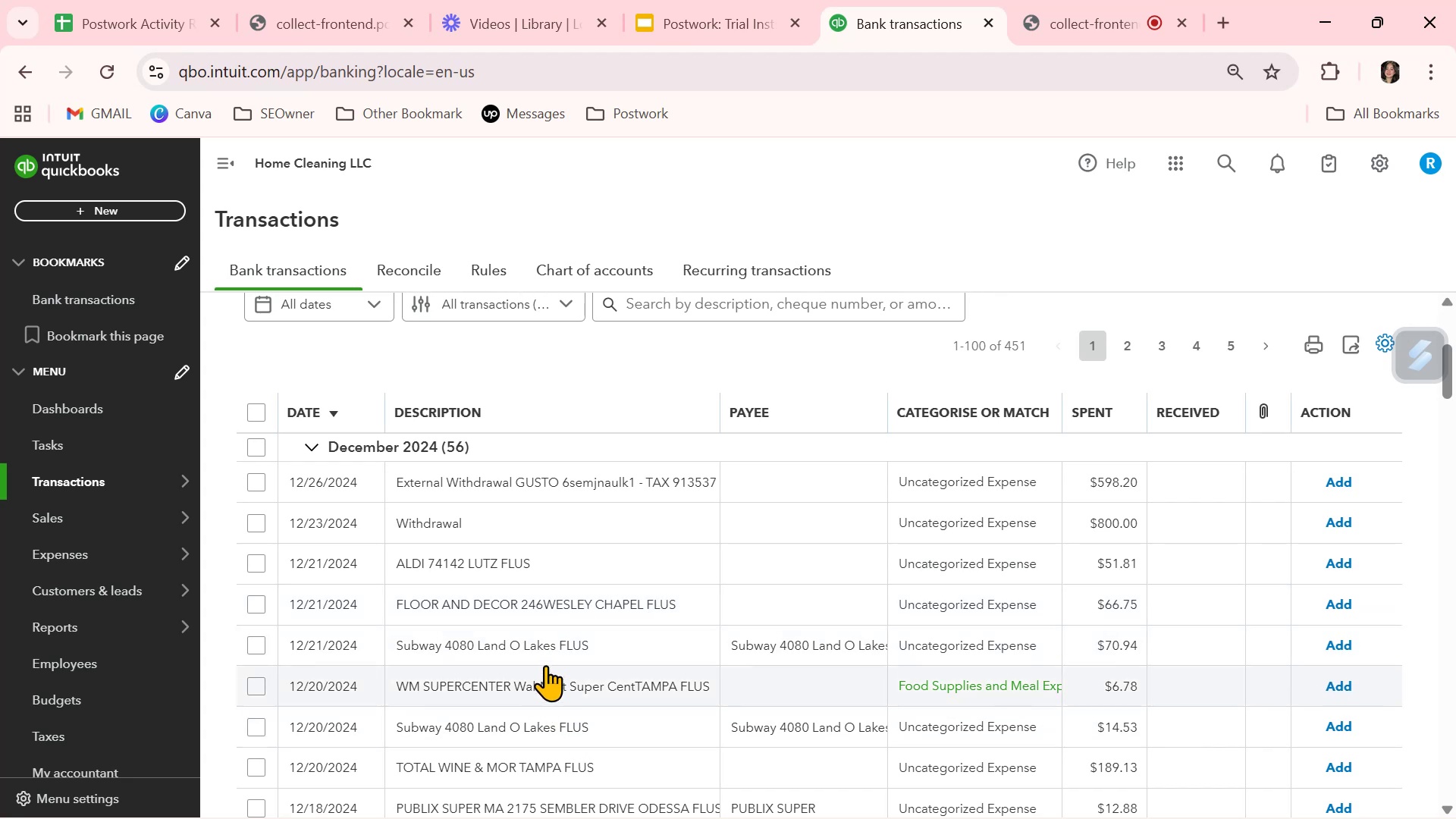 
wait(19.14)
 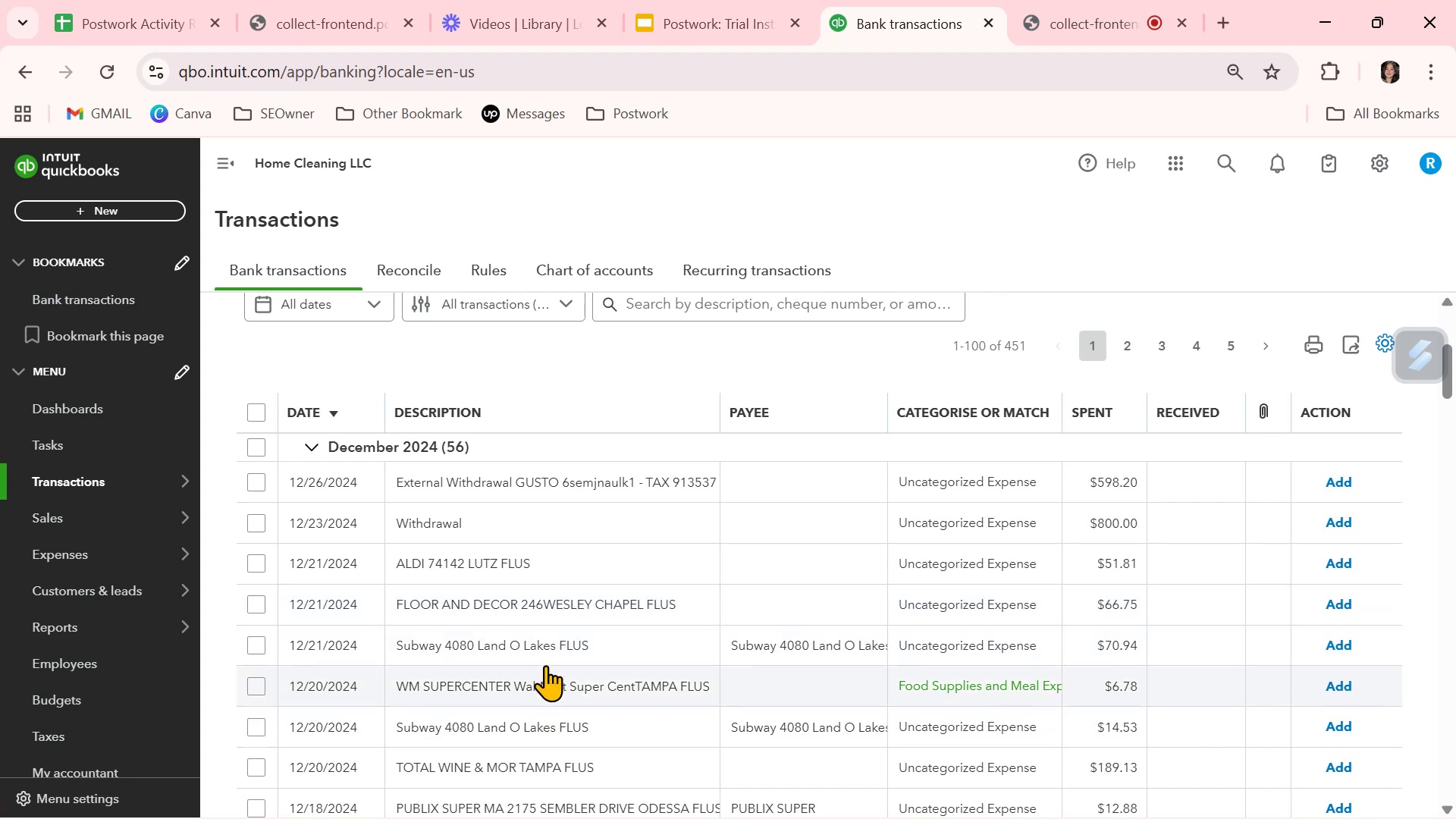 
scroll: coordinate [498, 648], scroll_direction: down, amount: 3.0
 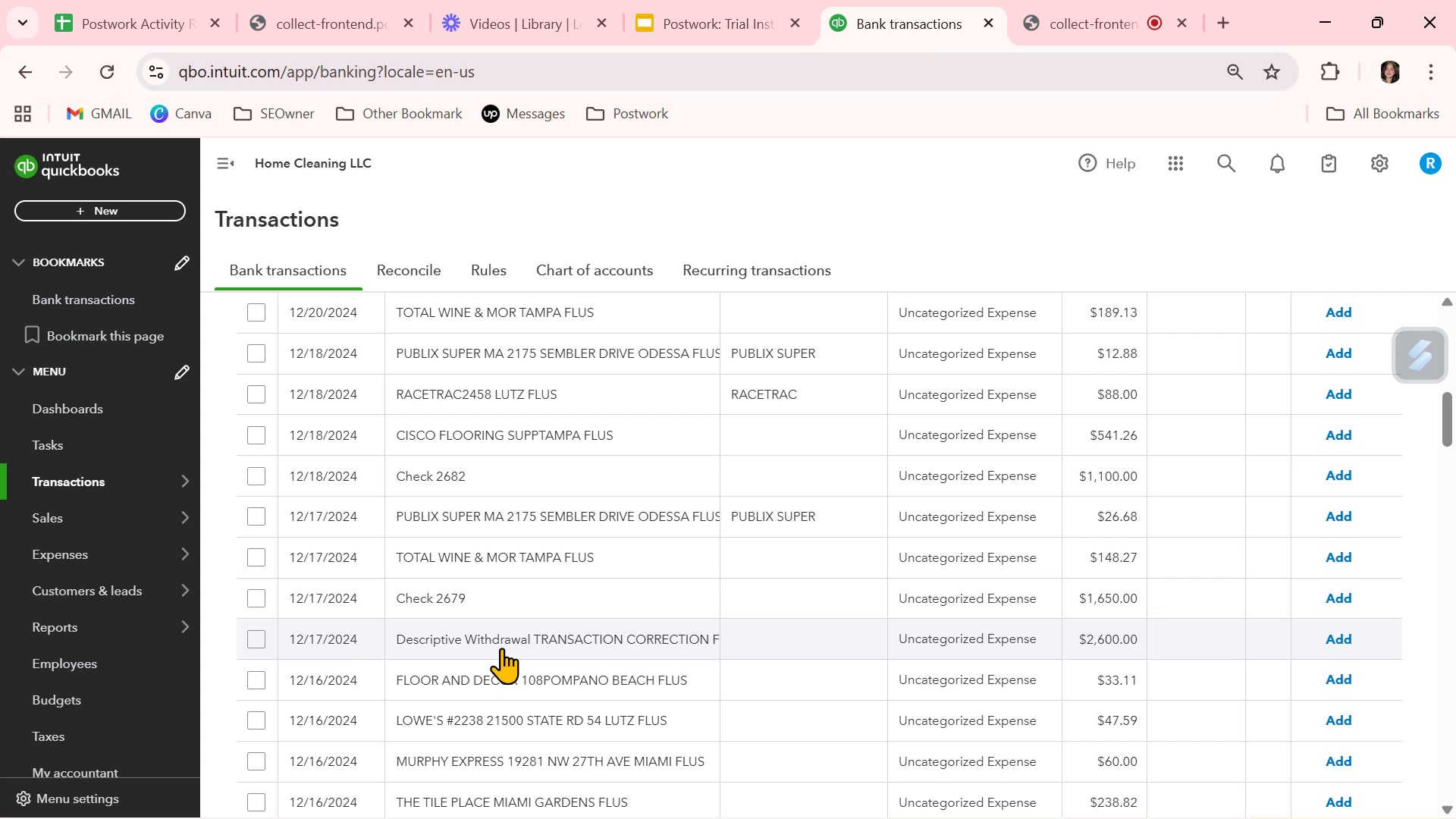 
wait(50.08)
 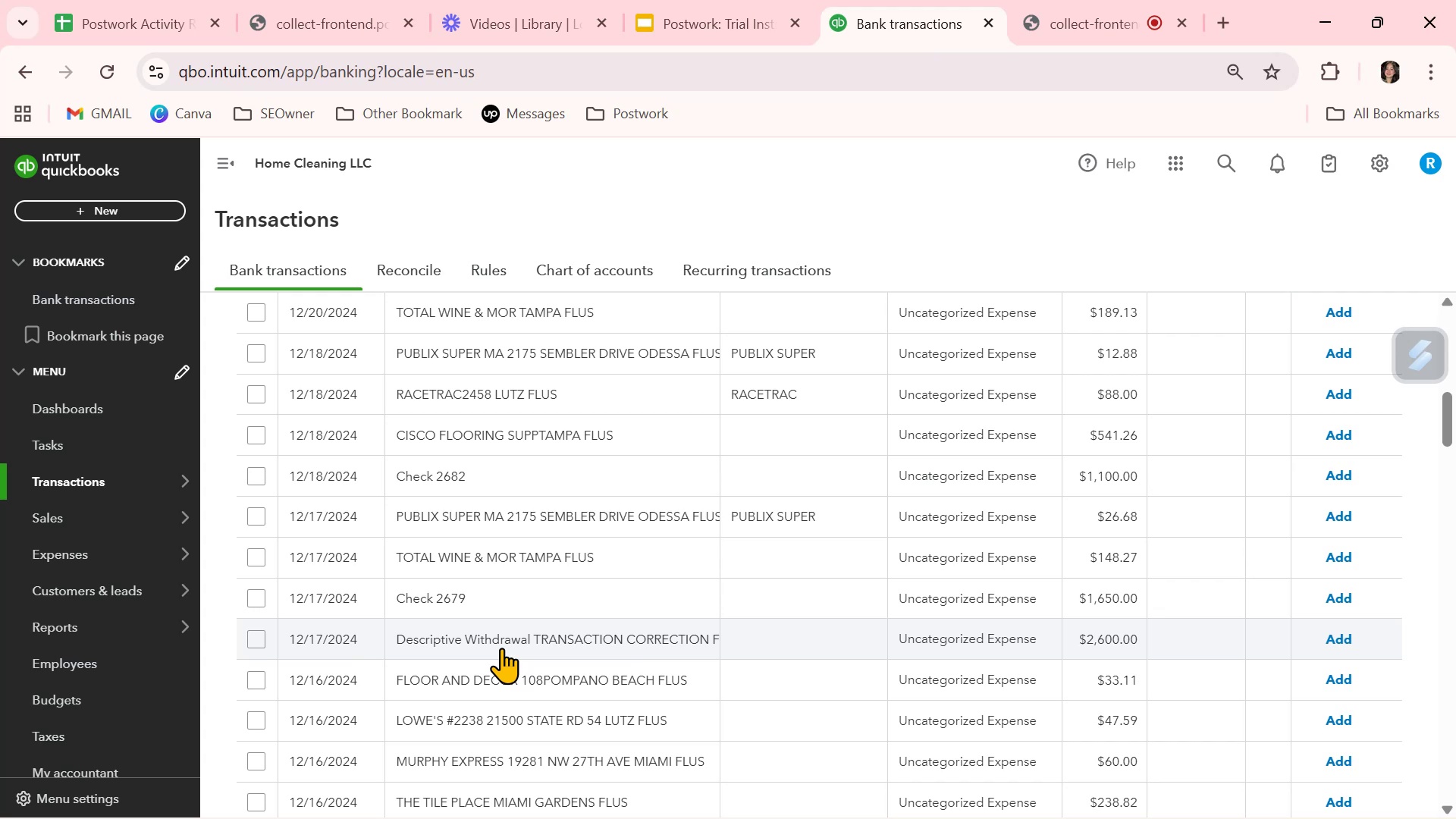 
scroll: coordinate [756, 720], scroll_direction: down, amount: 1.0
 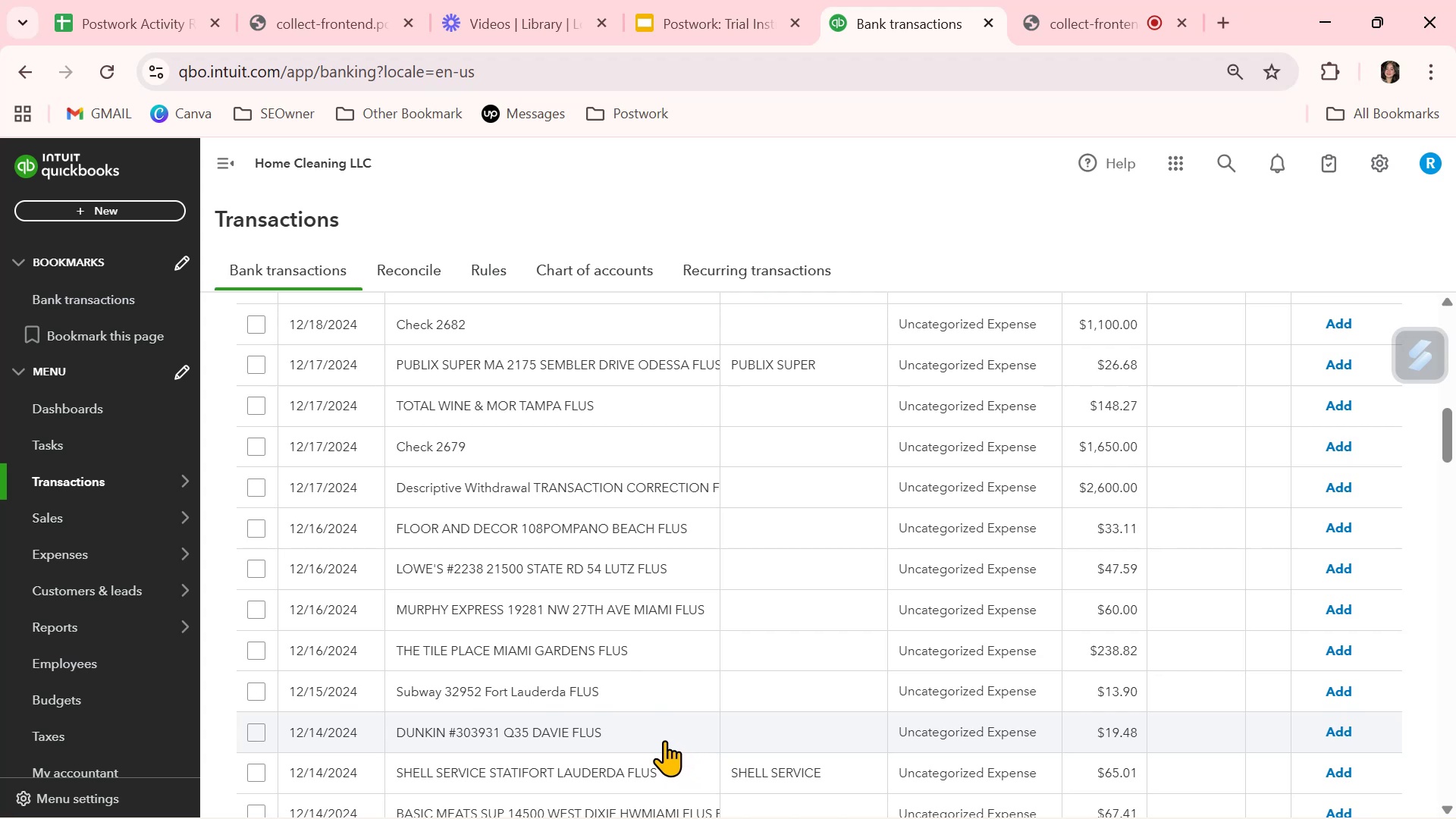 
wait(13.99)
 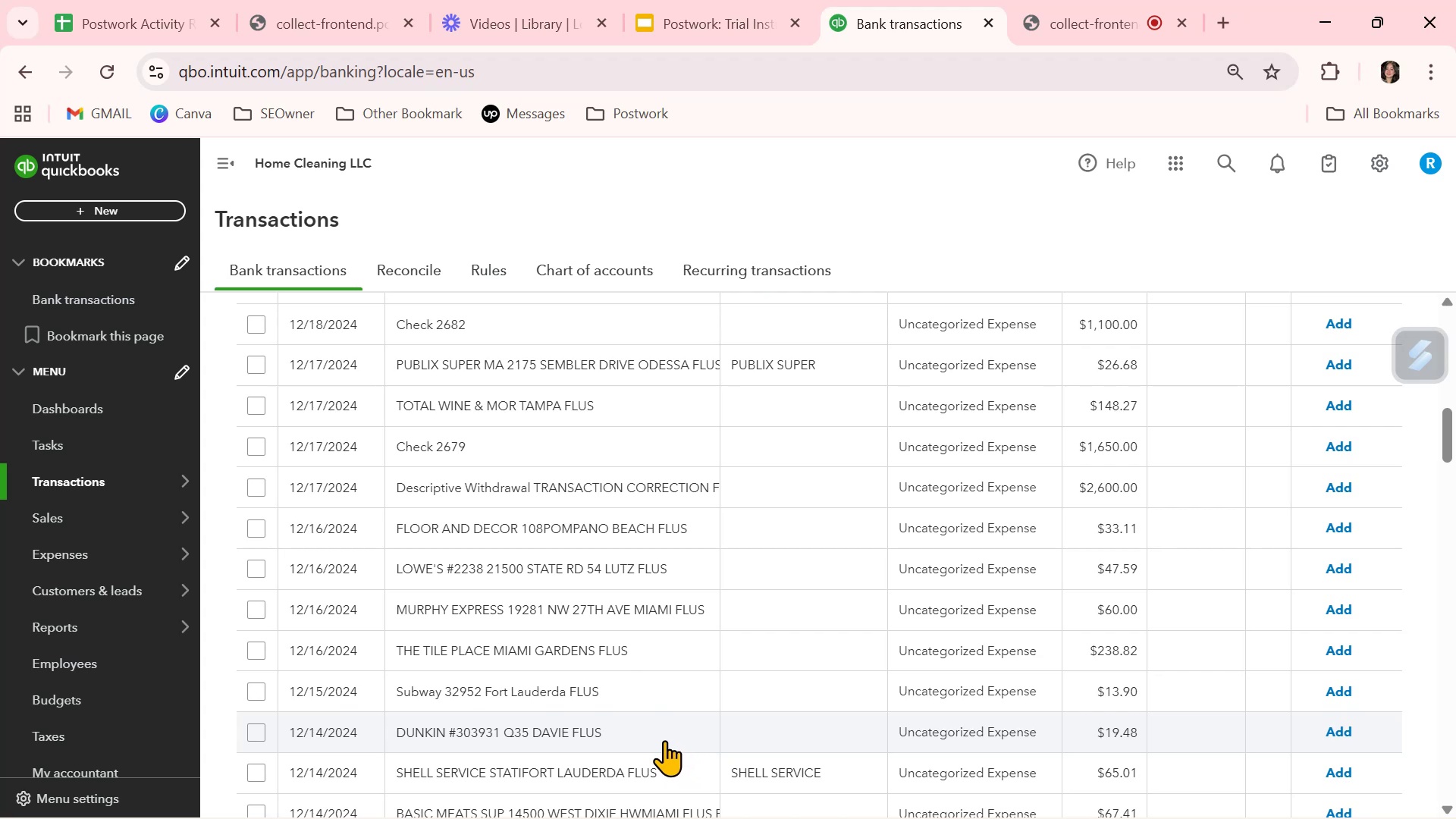 
left_click([931, 727])
 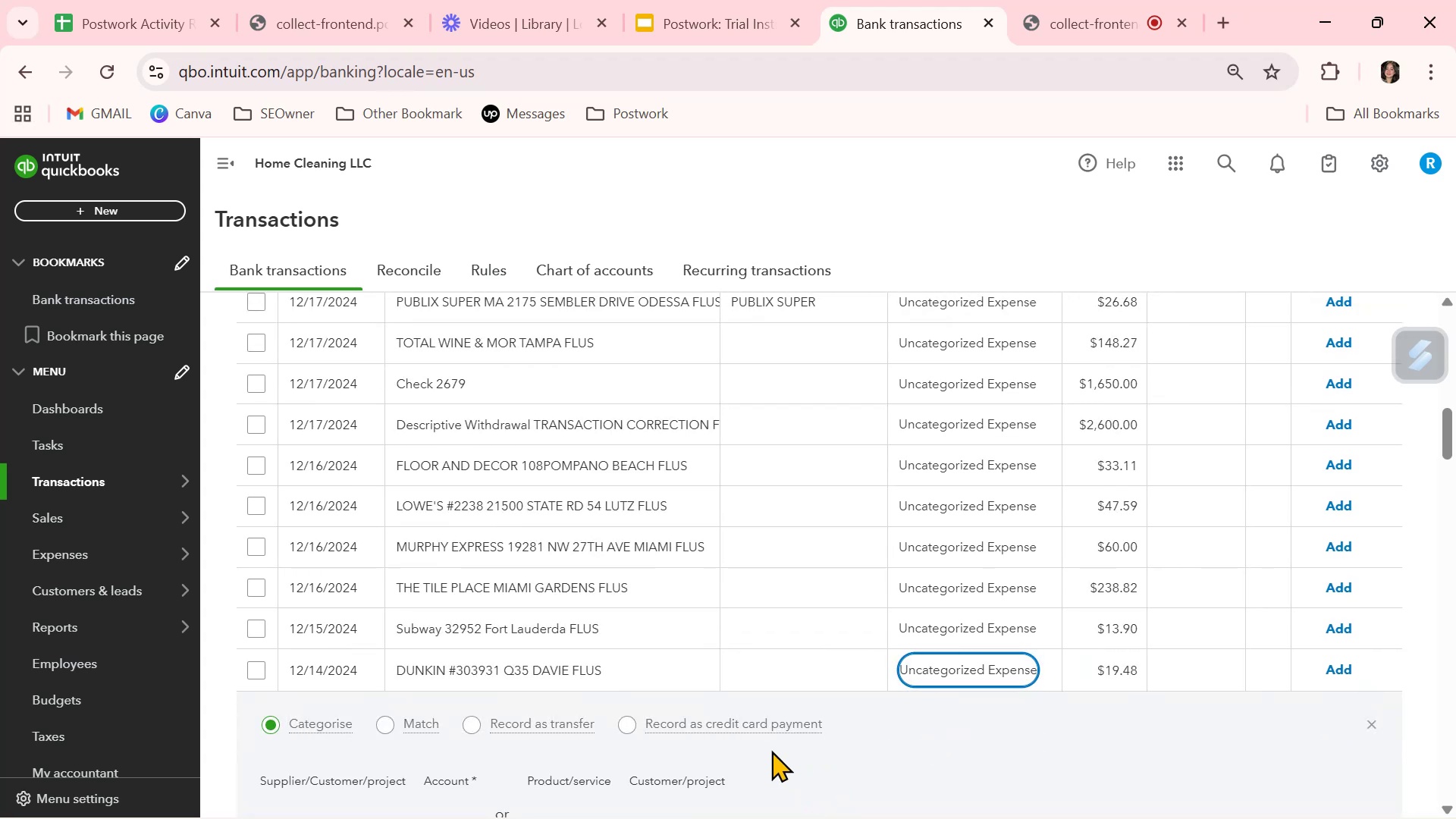 
scroll: coordinate [553, 744], scroll_direction: down, amount: 1.0
 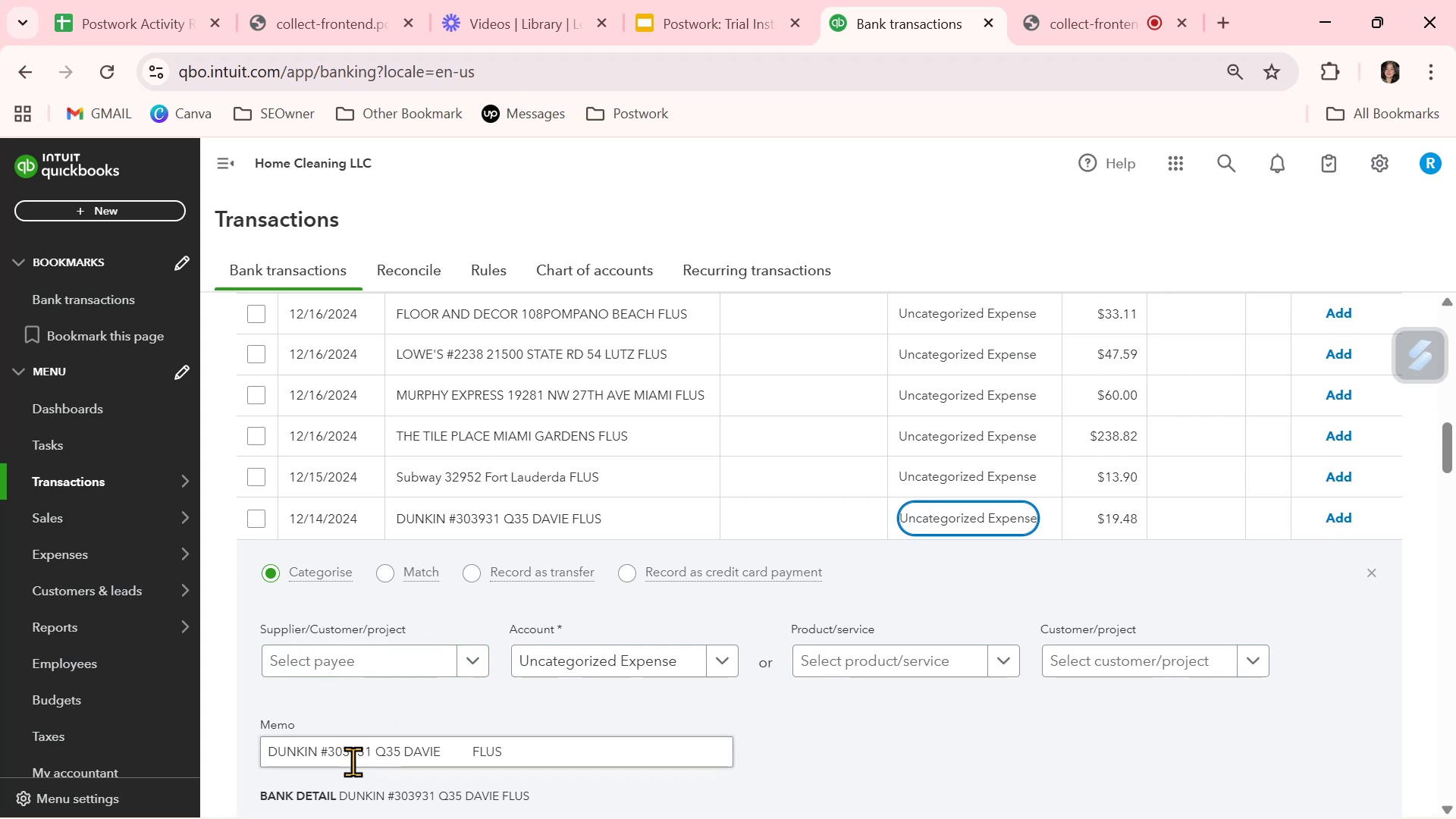 
left_click_drag(start_coordinate=[317, 750], to_coordinate=[246, 750])
 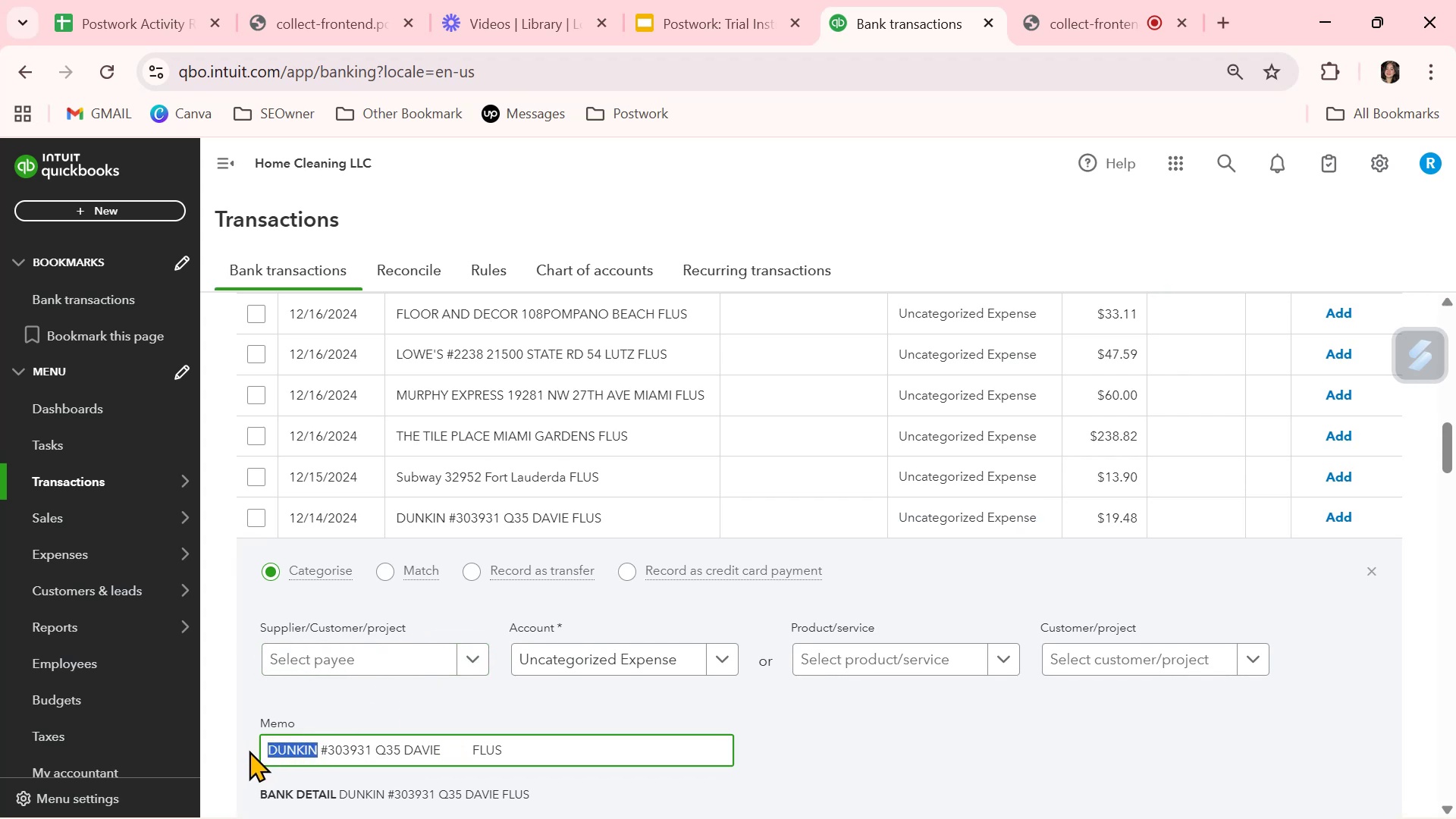 
key(Control+ControlLeft)
 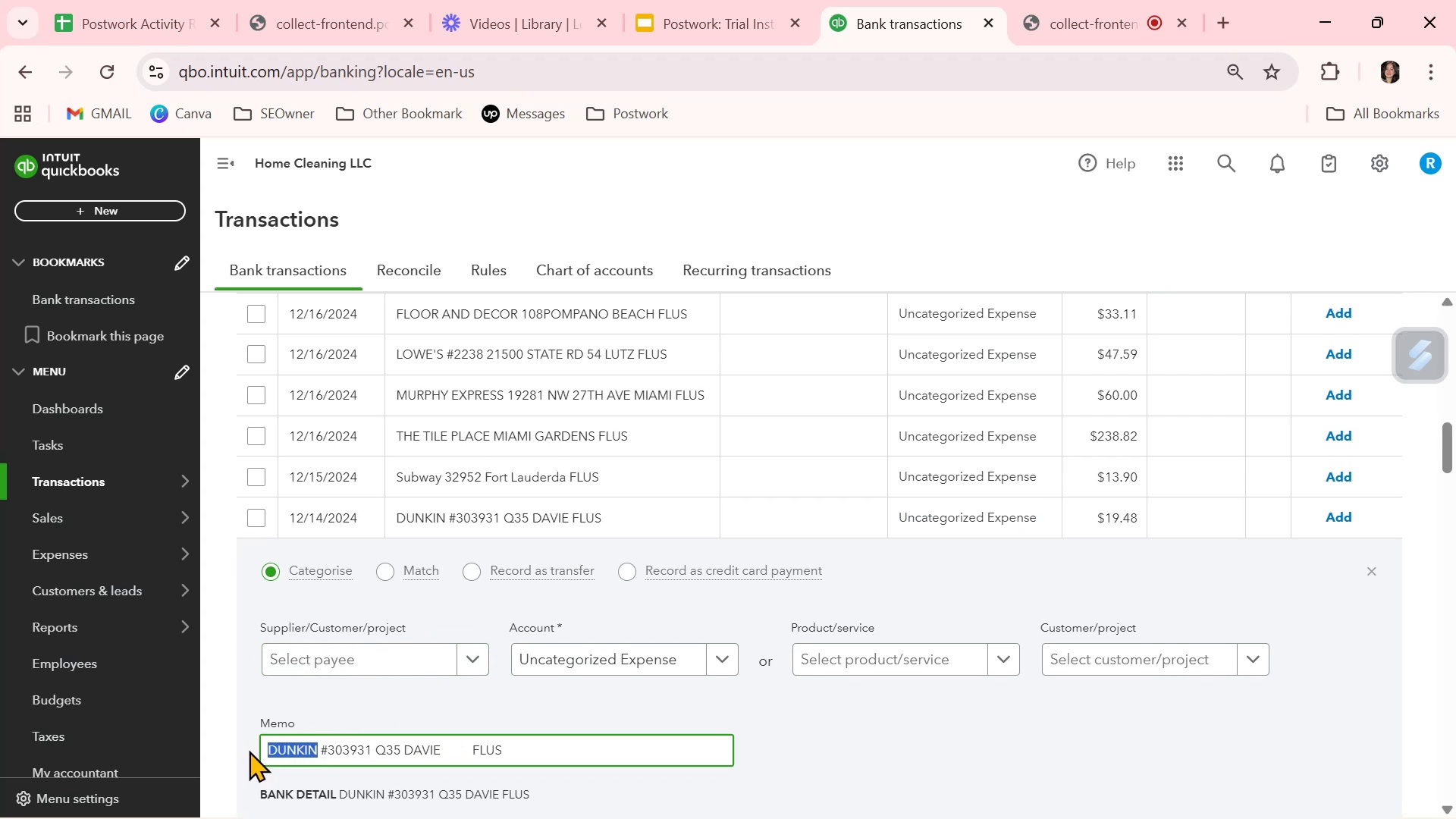 
key(Control+C)
 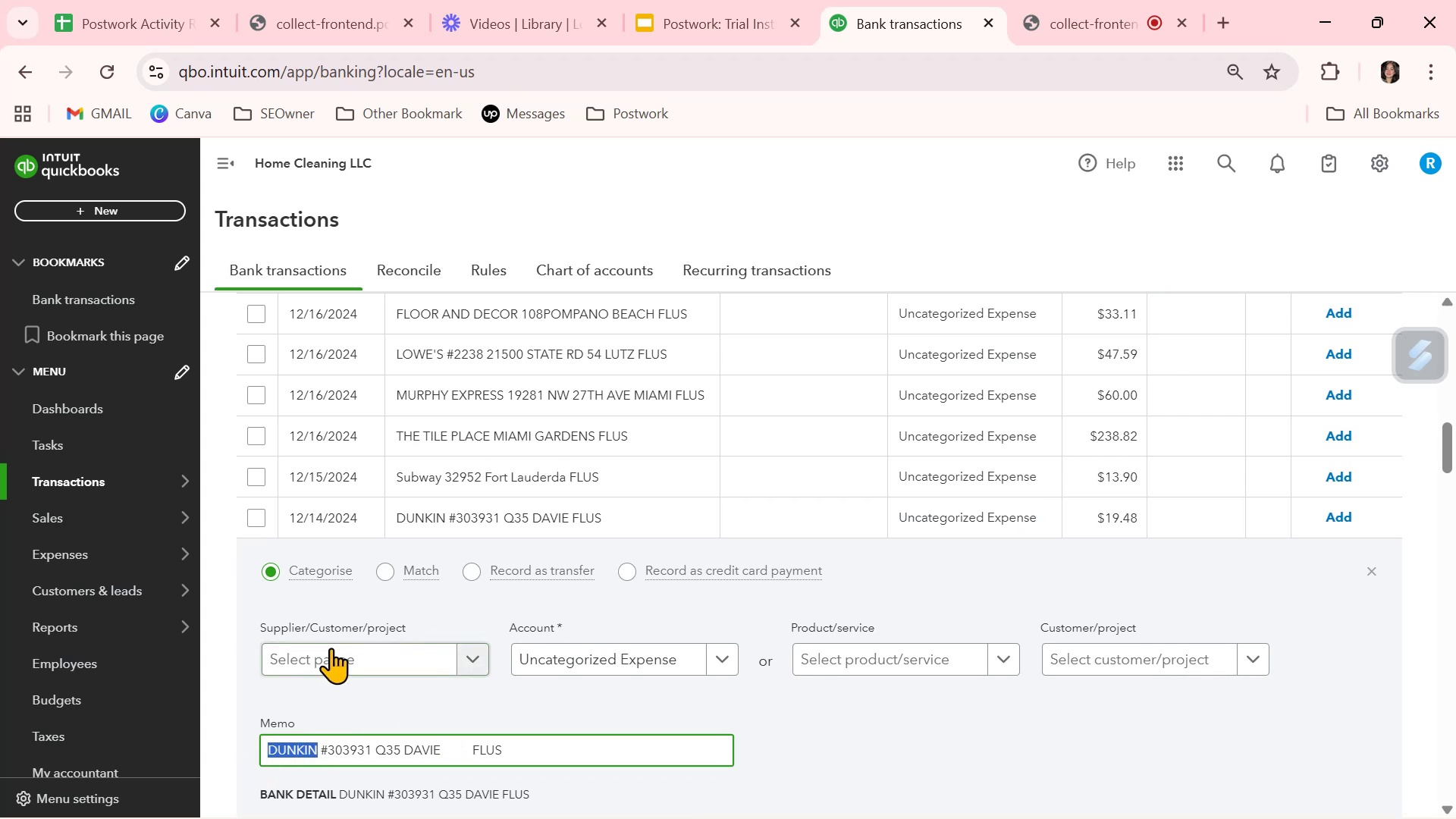 
left_click([331, 648])
 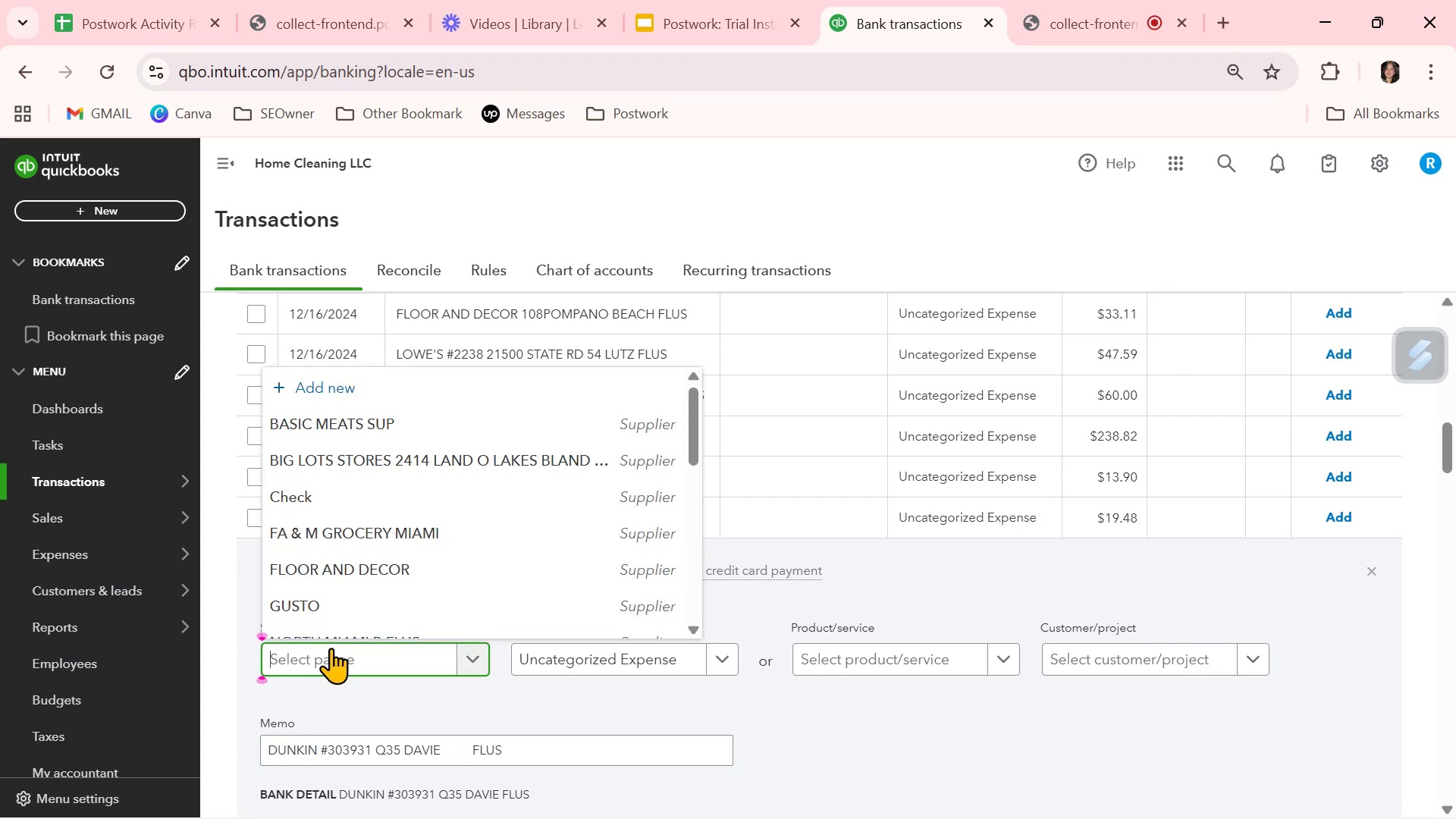 
key(Control+ControlLeft)
 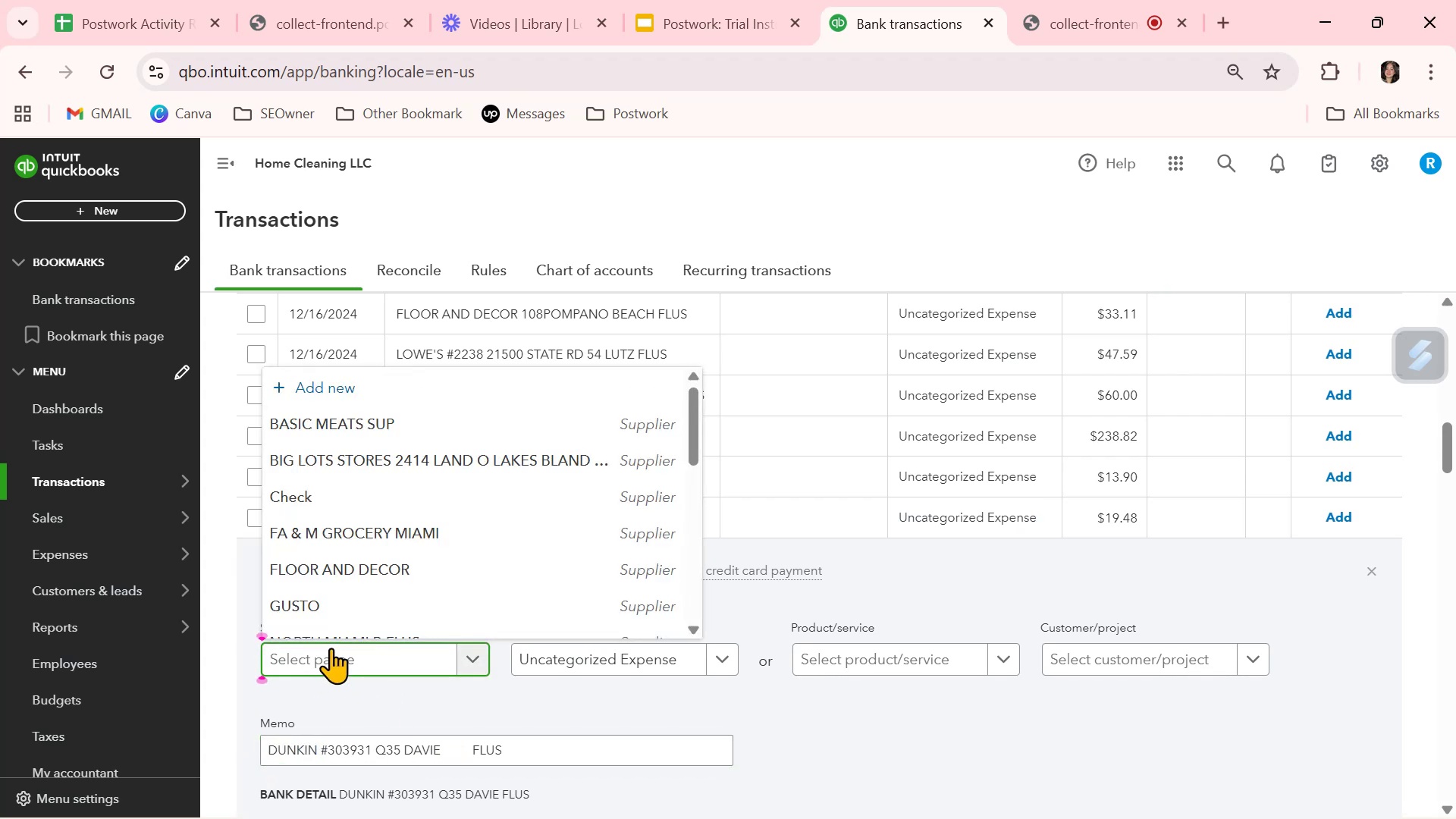 
key(Control+V)
 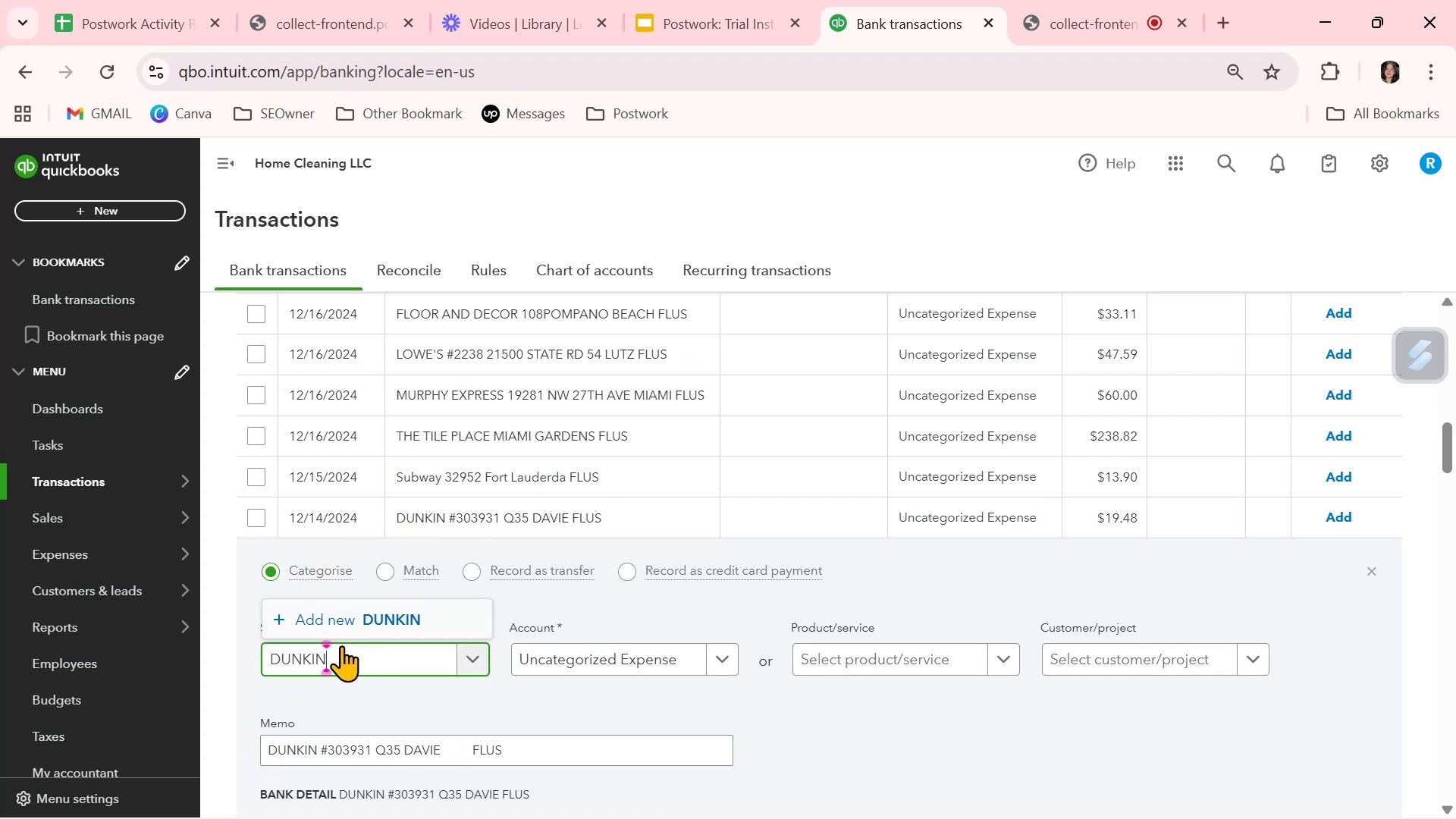 
left_click([372, 620])
 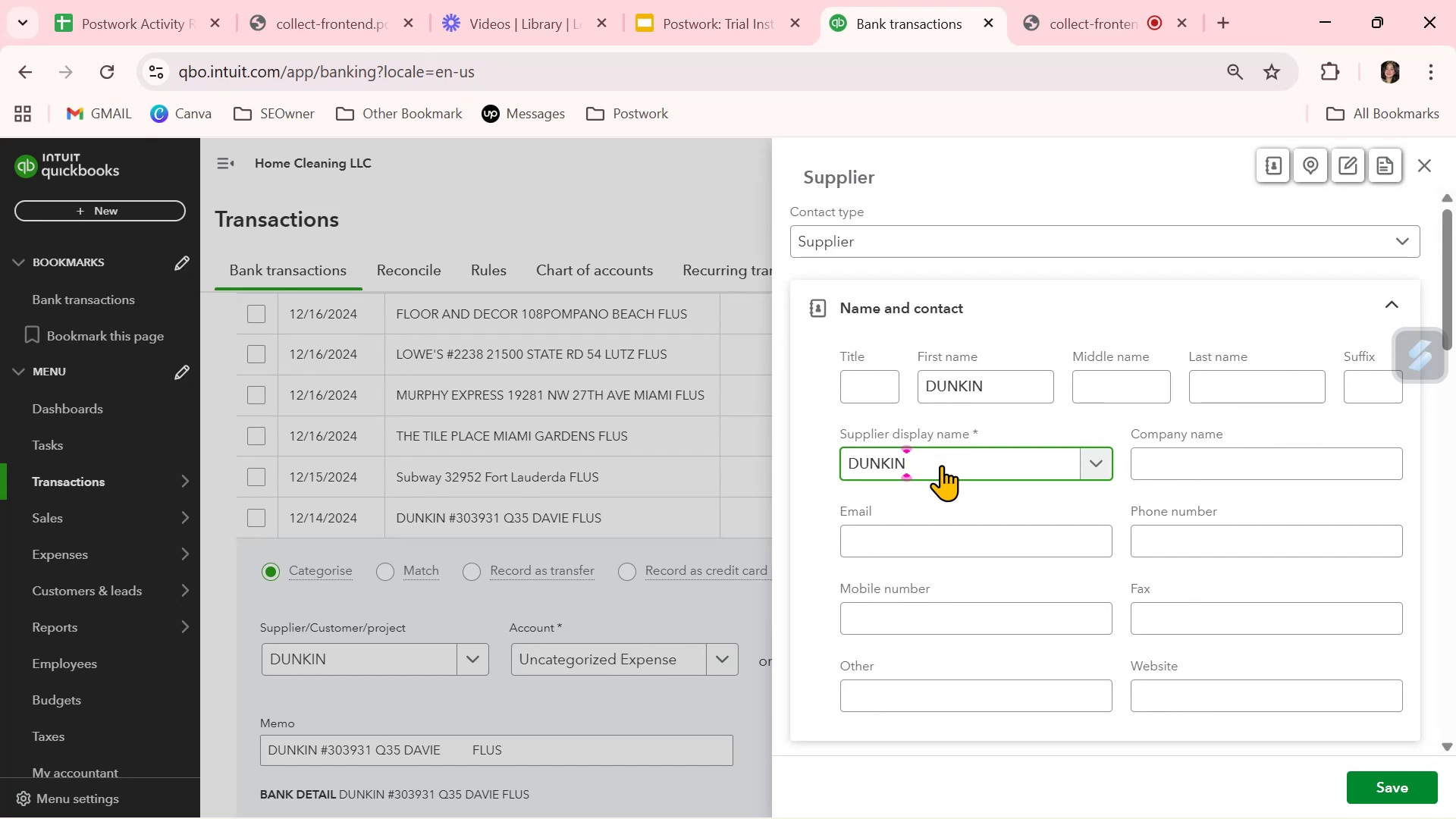 
left_click_drag(start_coordinate=[1007, 381], to_coordinate=[859, 384])
 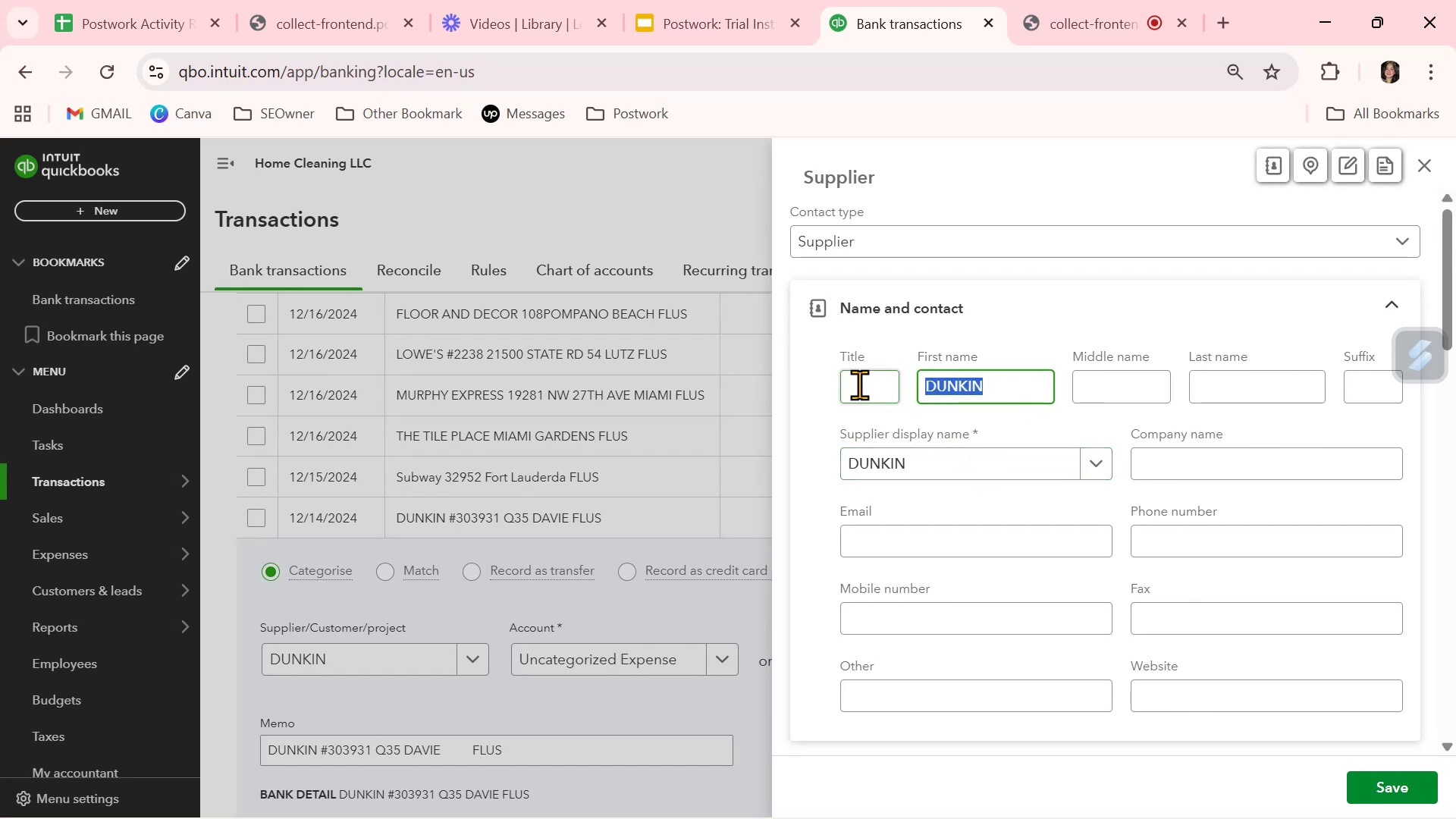 
key(Backspace)
 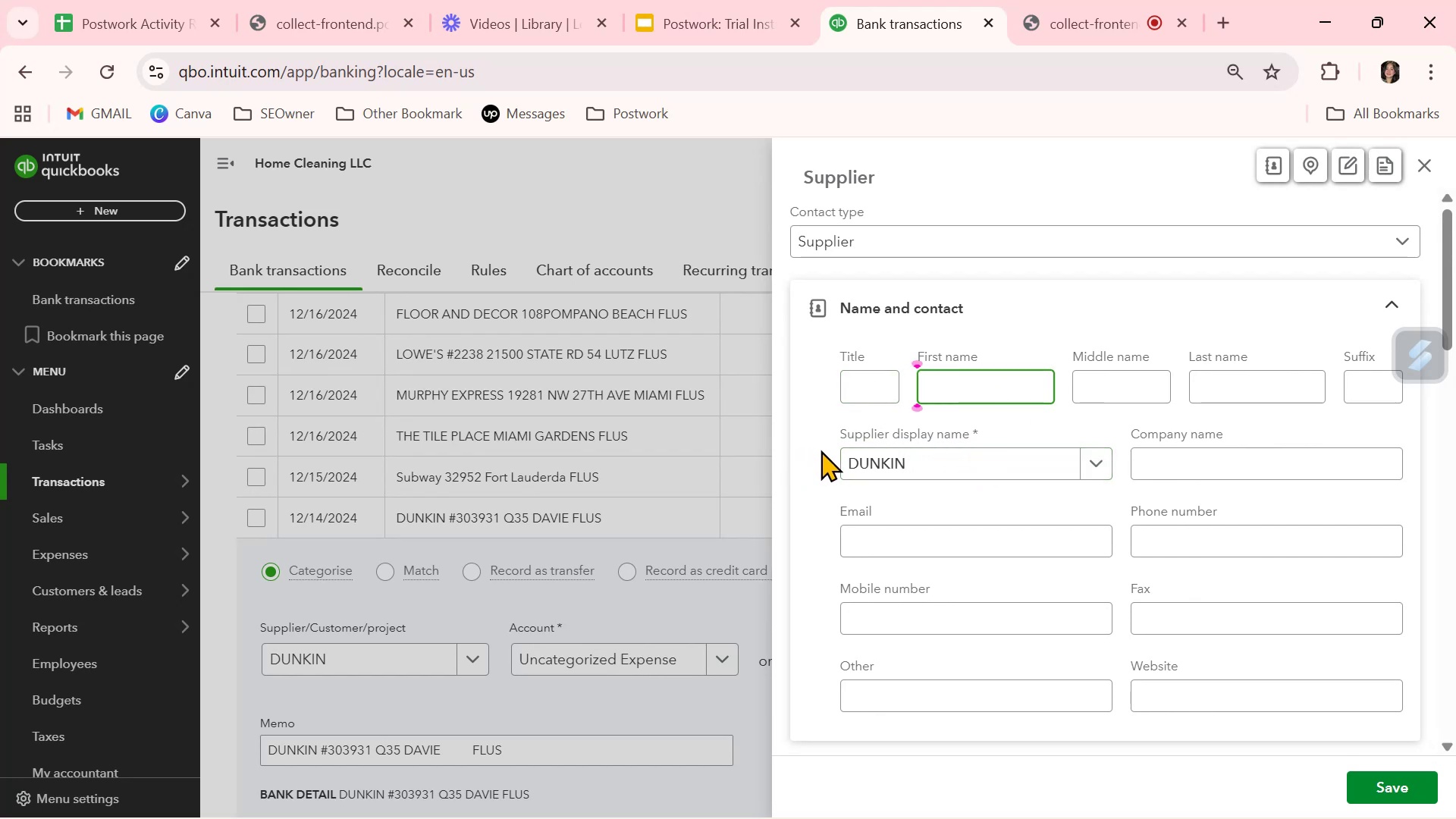 
left_click([820, 450])
 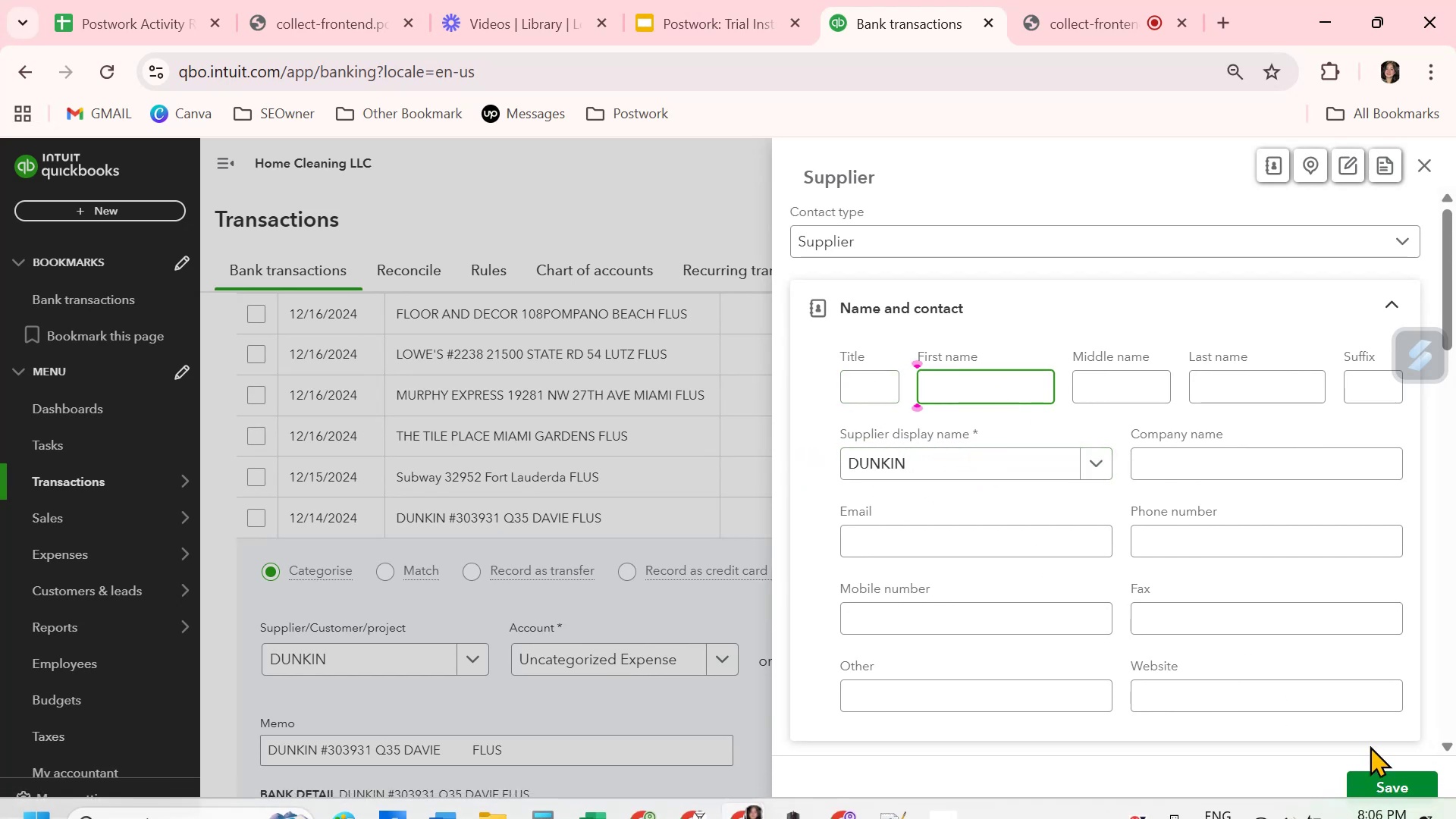 
left_click([1377, 781])
 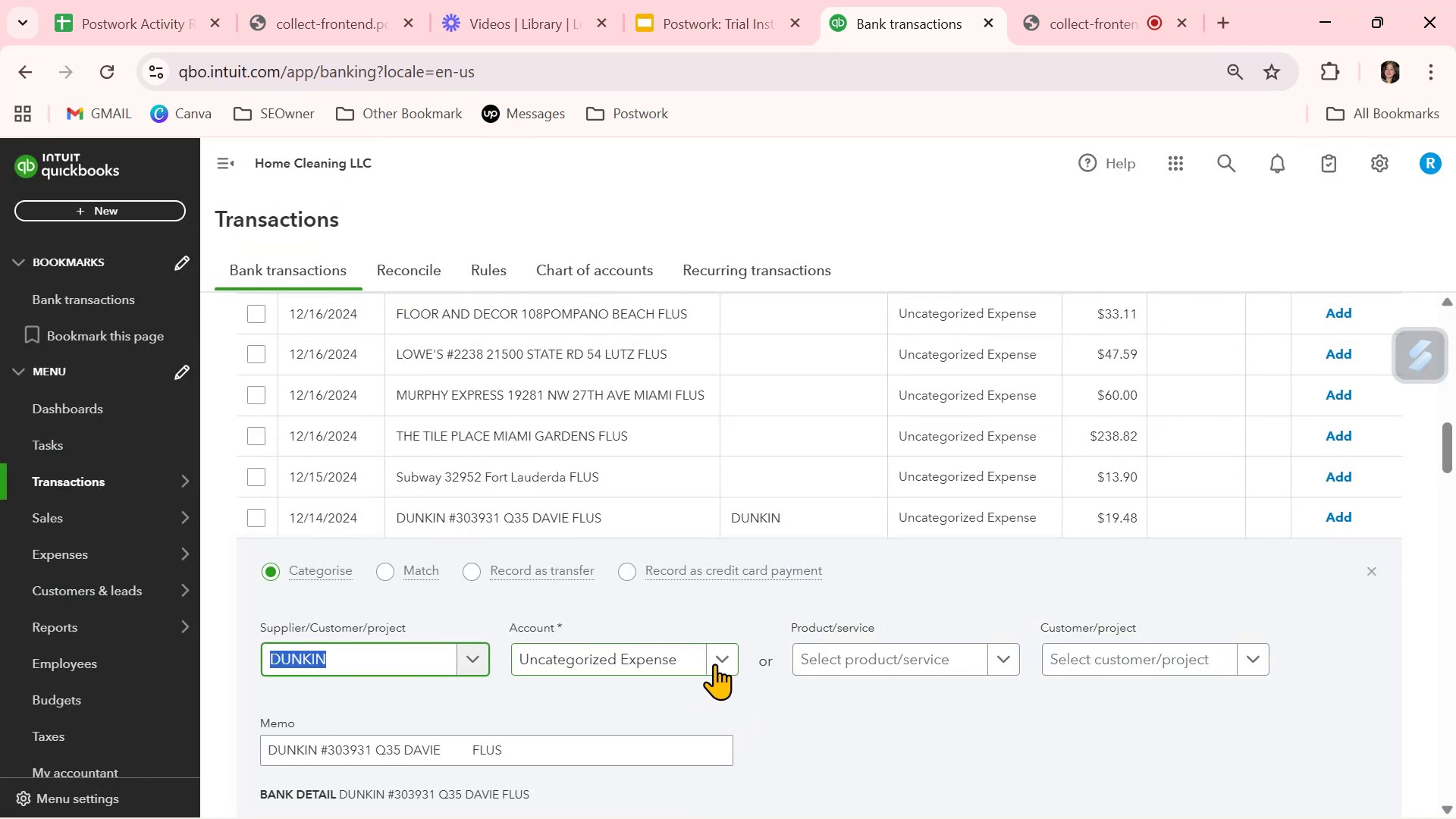 
left_click([715, 664])
 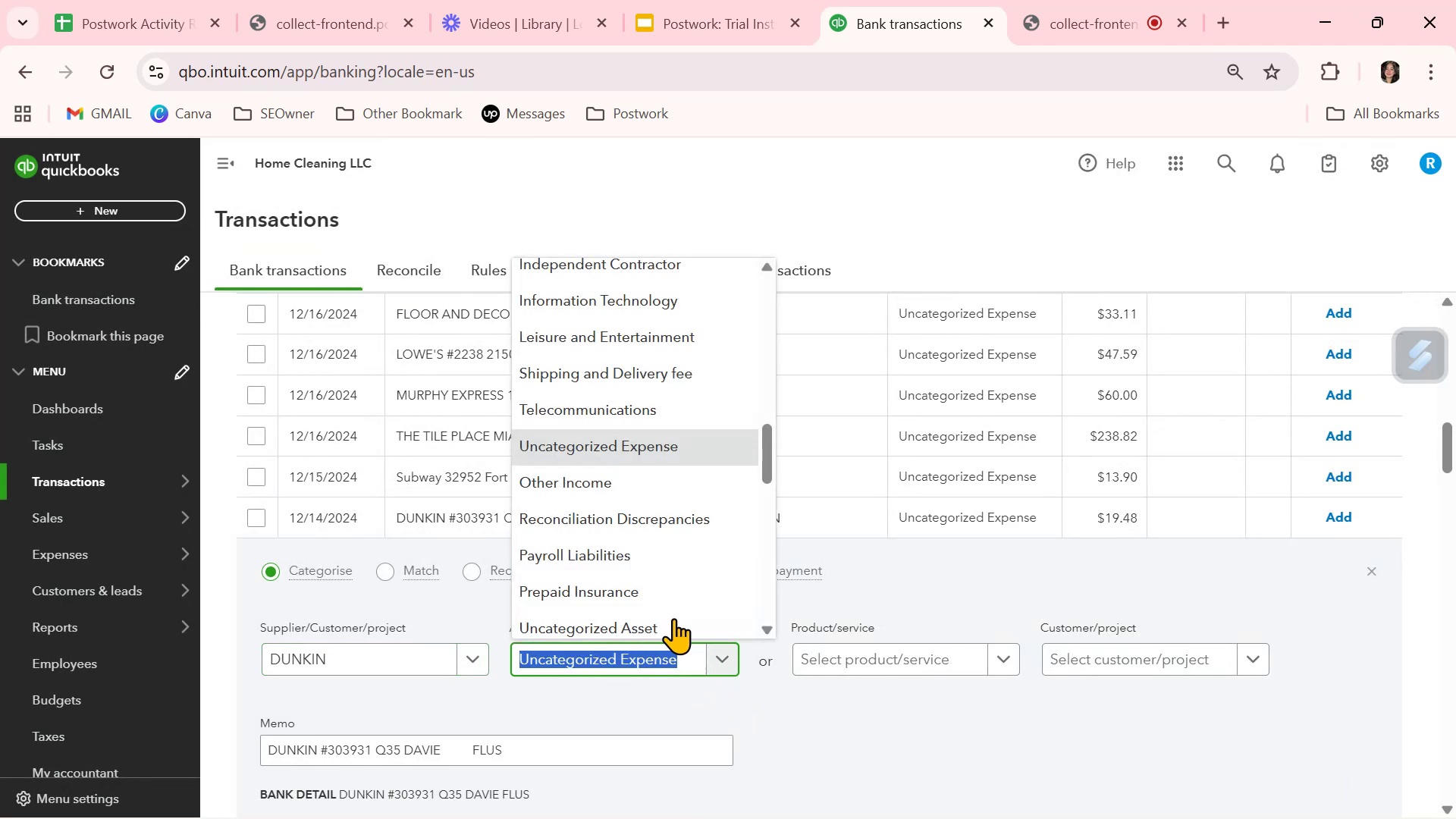 
scroll: coordinate [660, 522], scroll_direction: down, amount: 4.0
 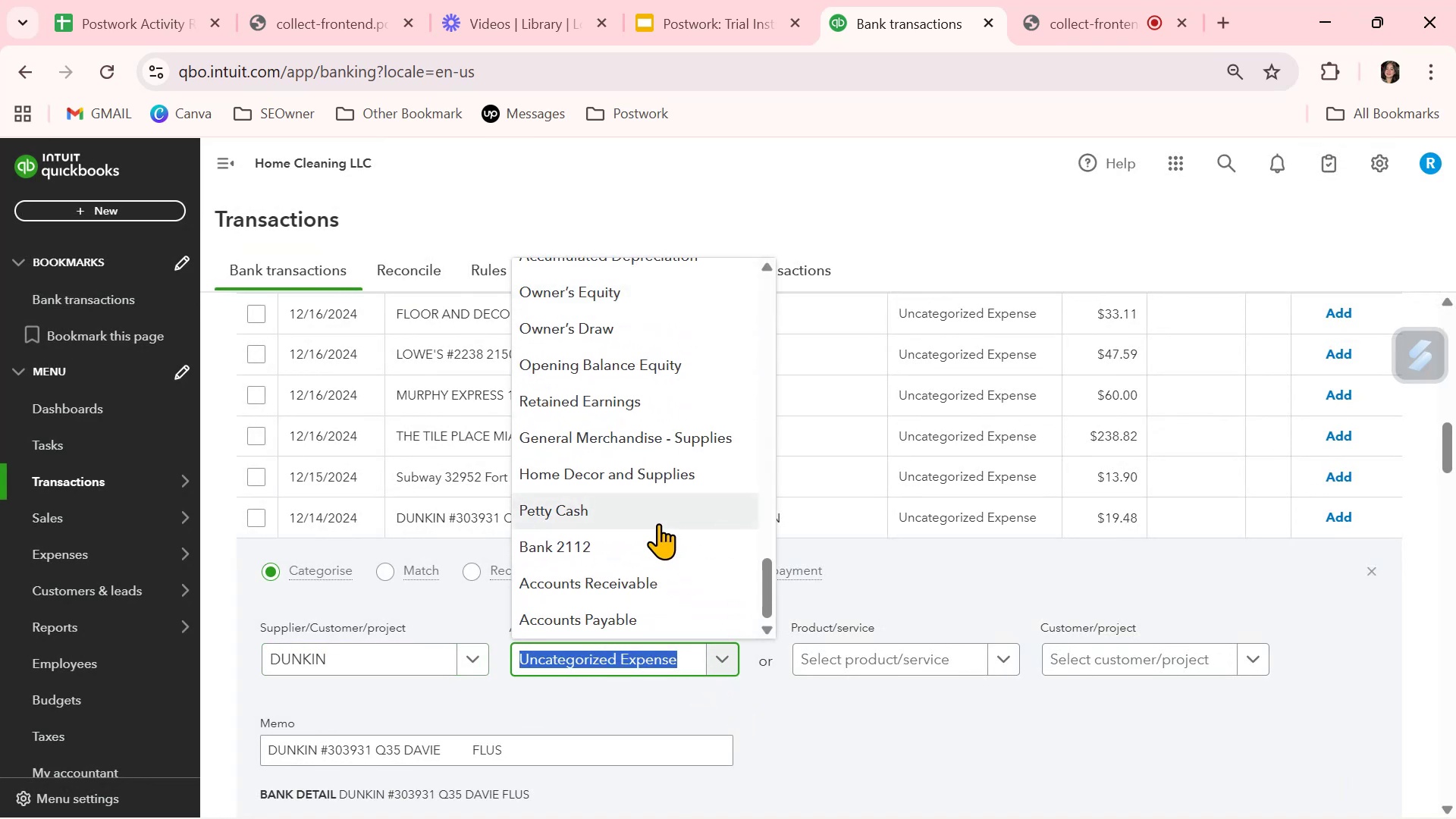 
type(mea)
 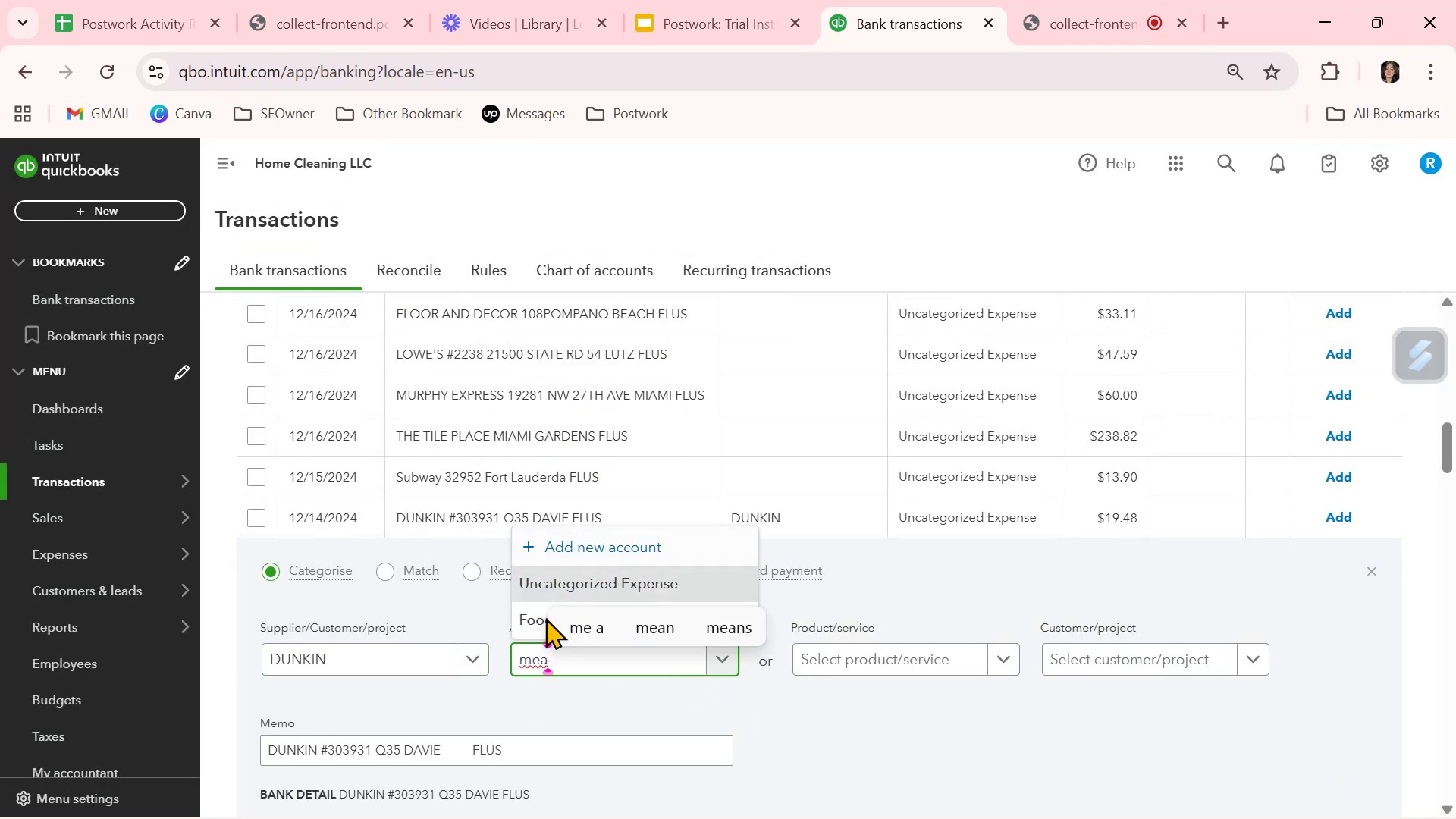 
left_click([528, 623])
 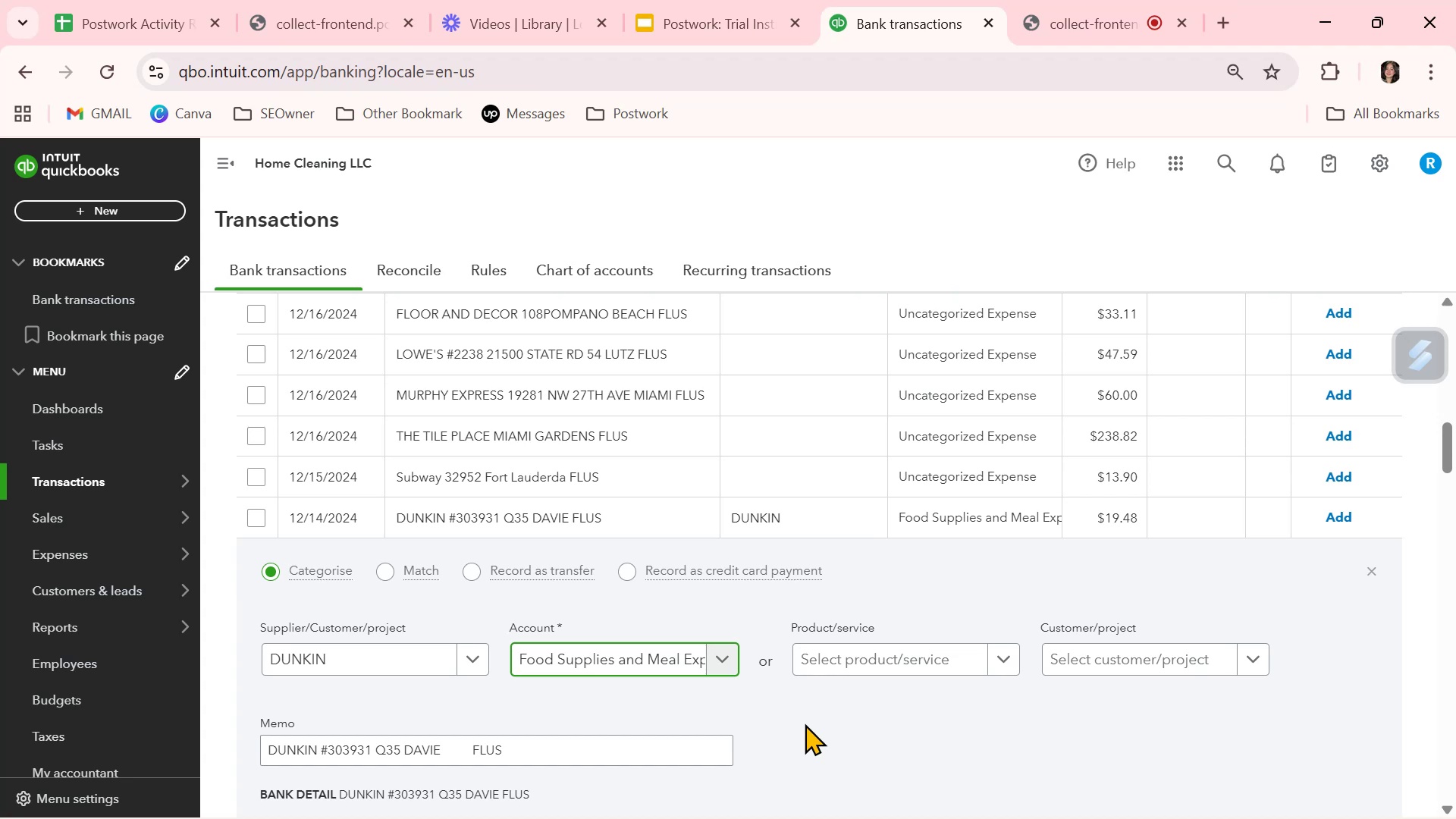 
left_click([805, 723])
 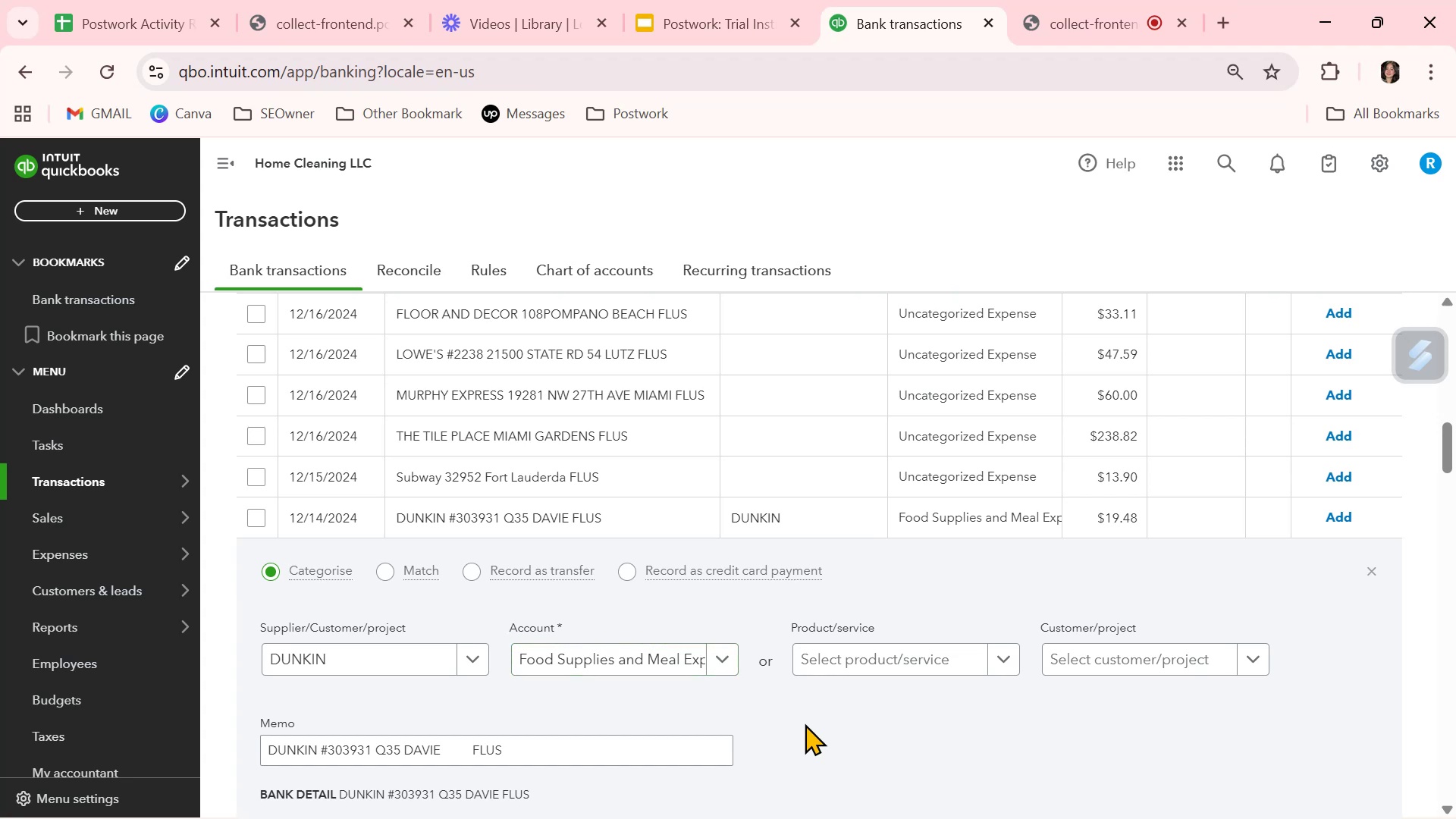 
scroll: coordinate [803, 725], scroll_direction: down, amount: 1.0
 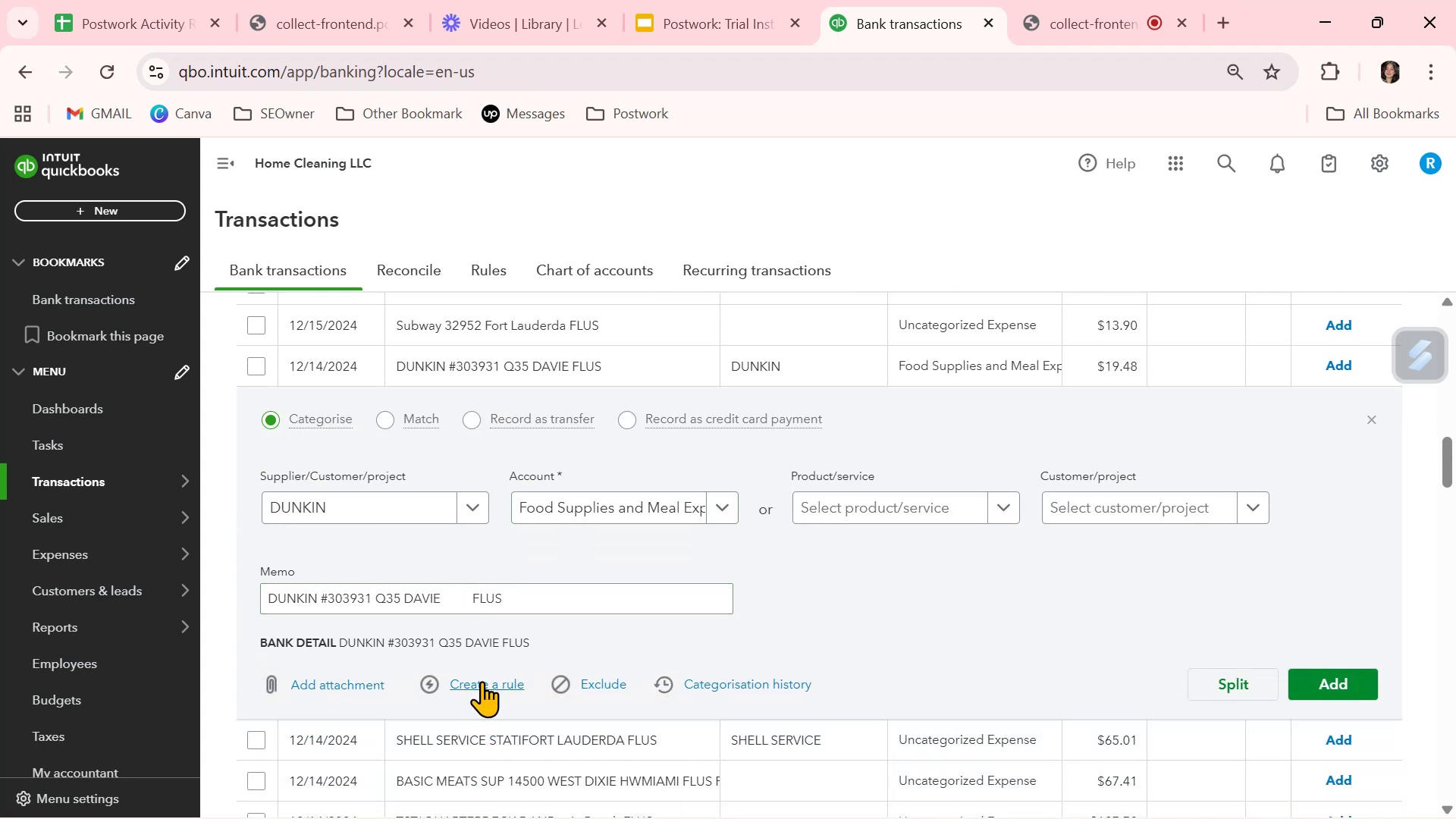 
left_click([482, 681])
 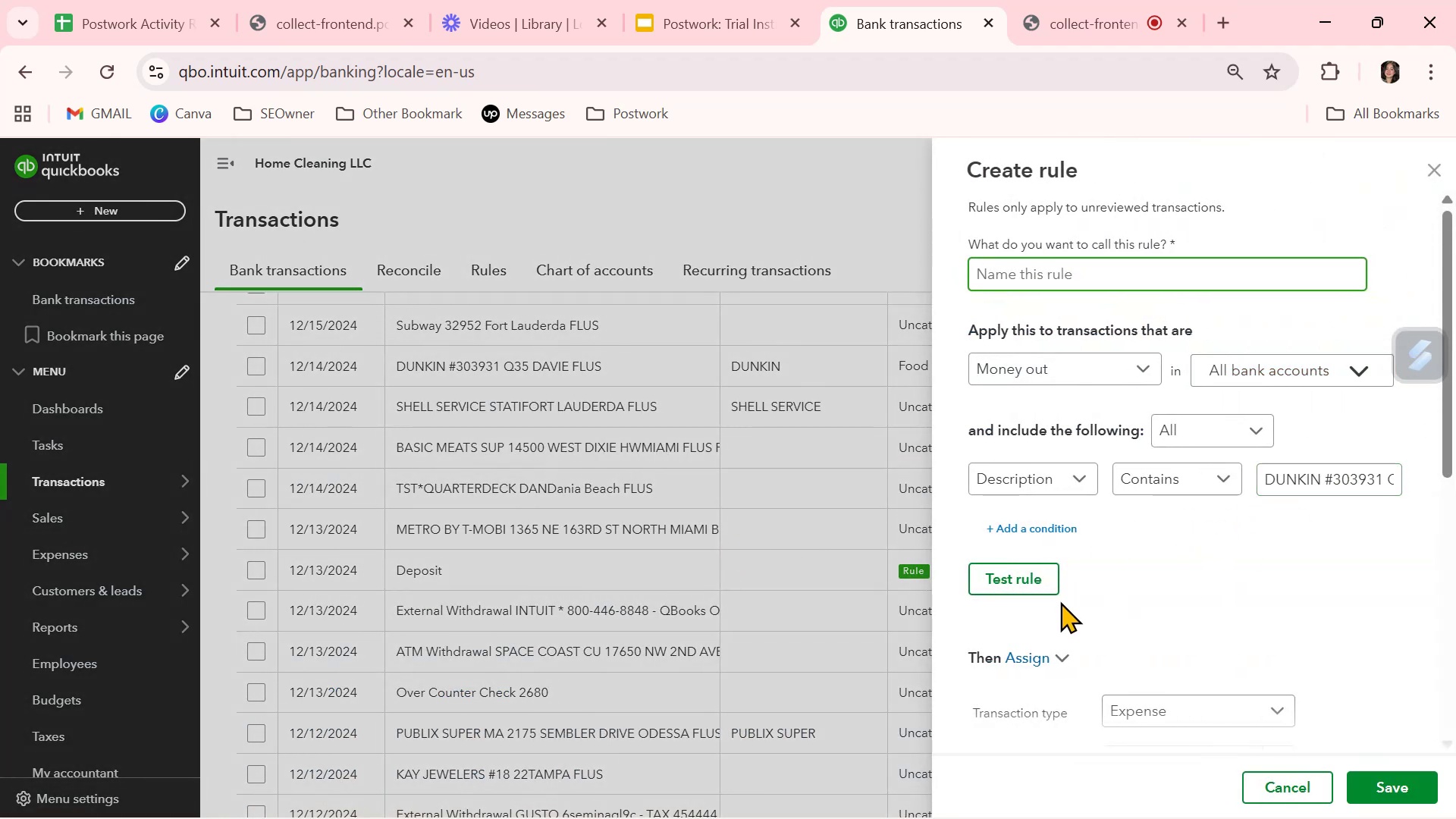 
left_click([1028, 585])
 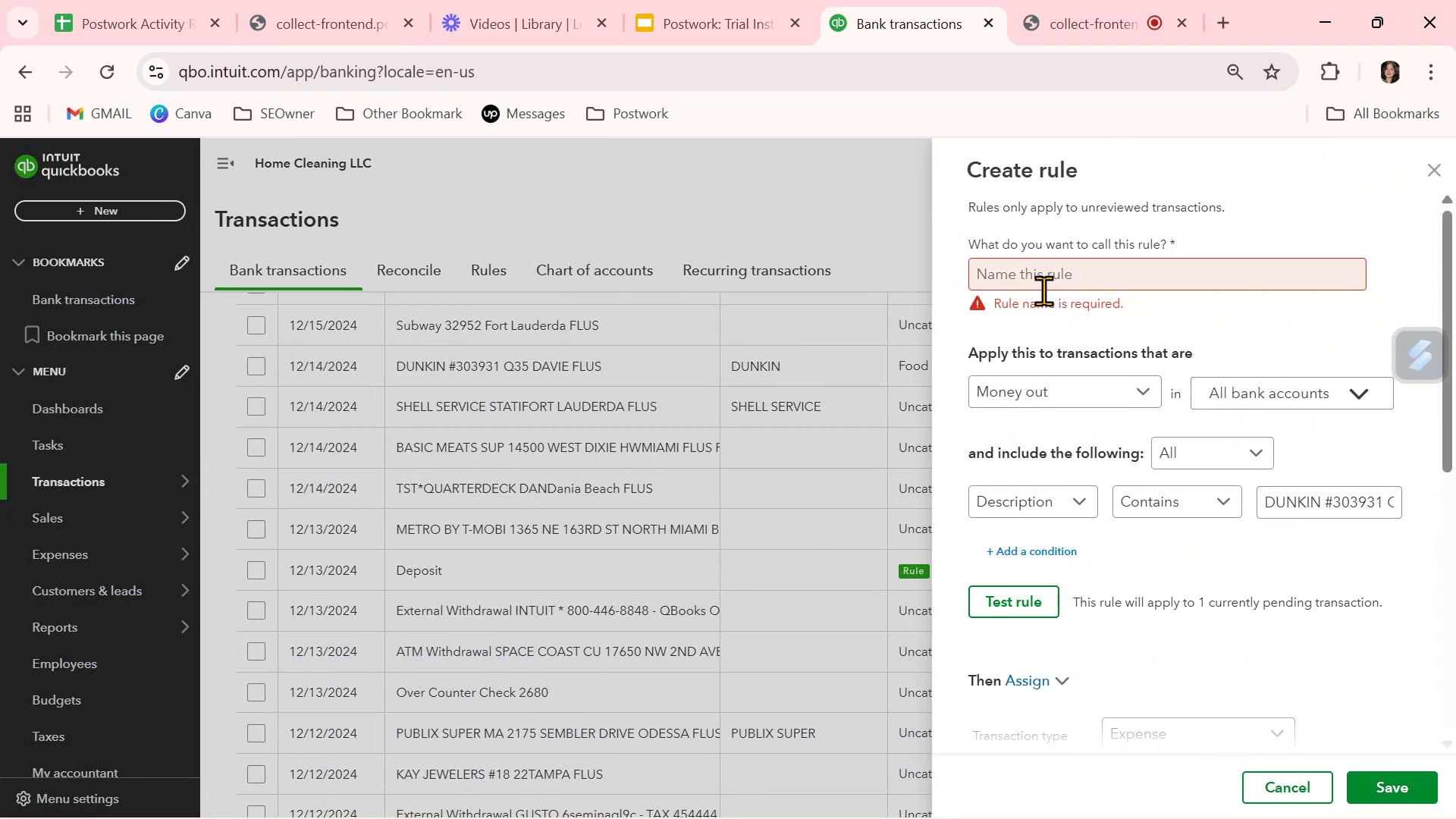 
left_click([1043, 284])
 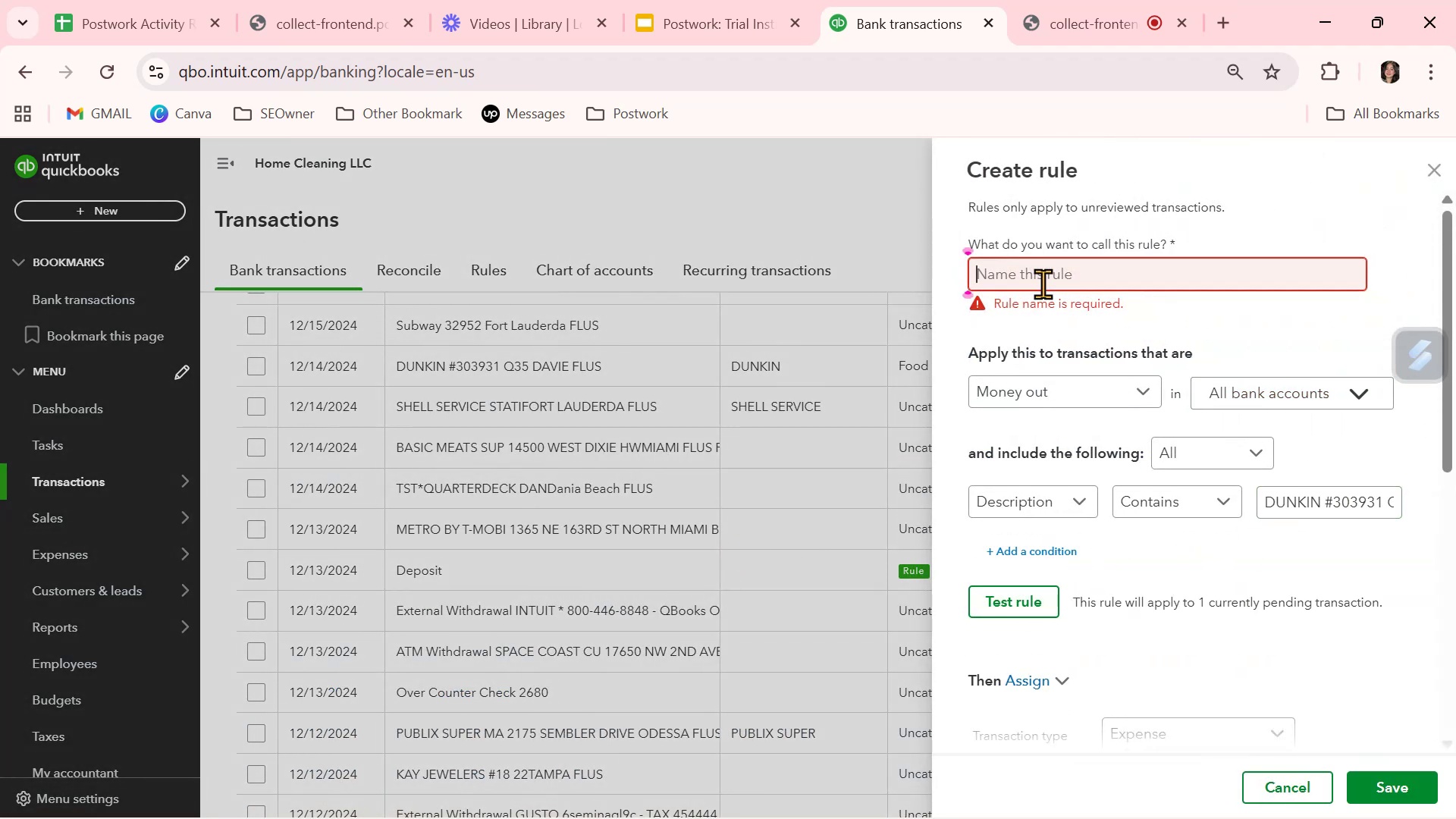 
key(Control+ControlLeft)
 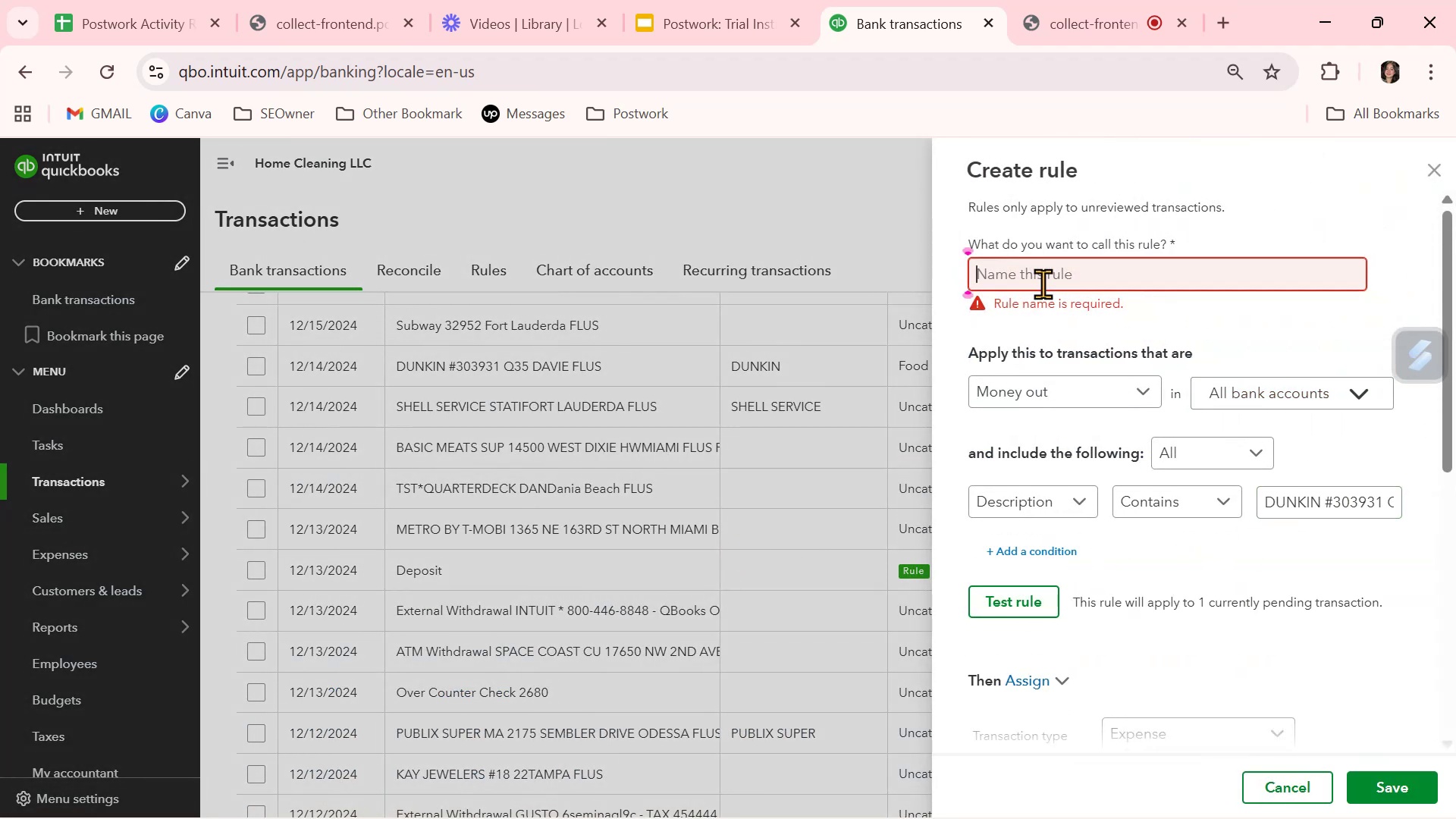 
key(Control+V)
 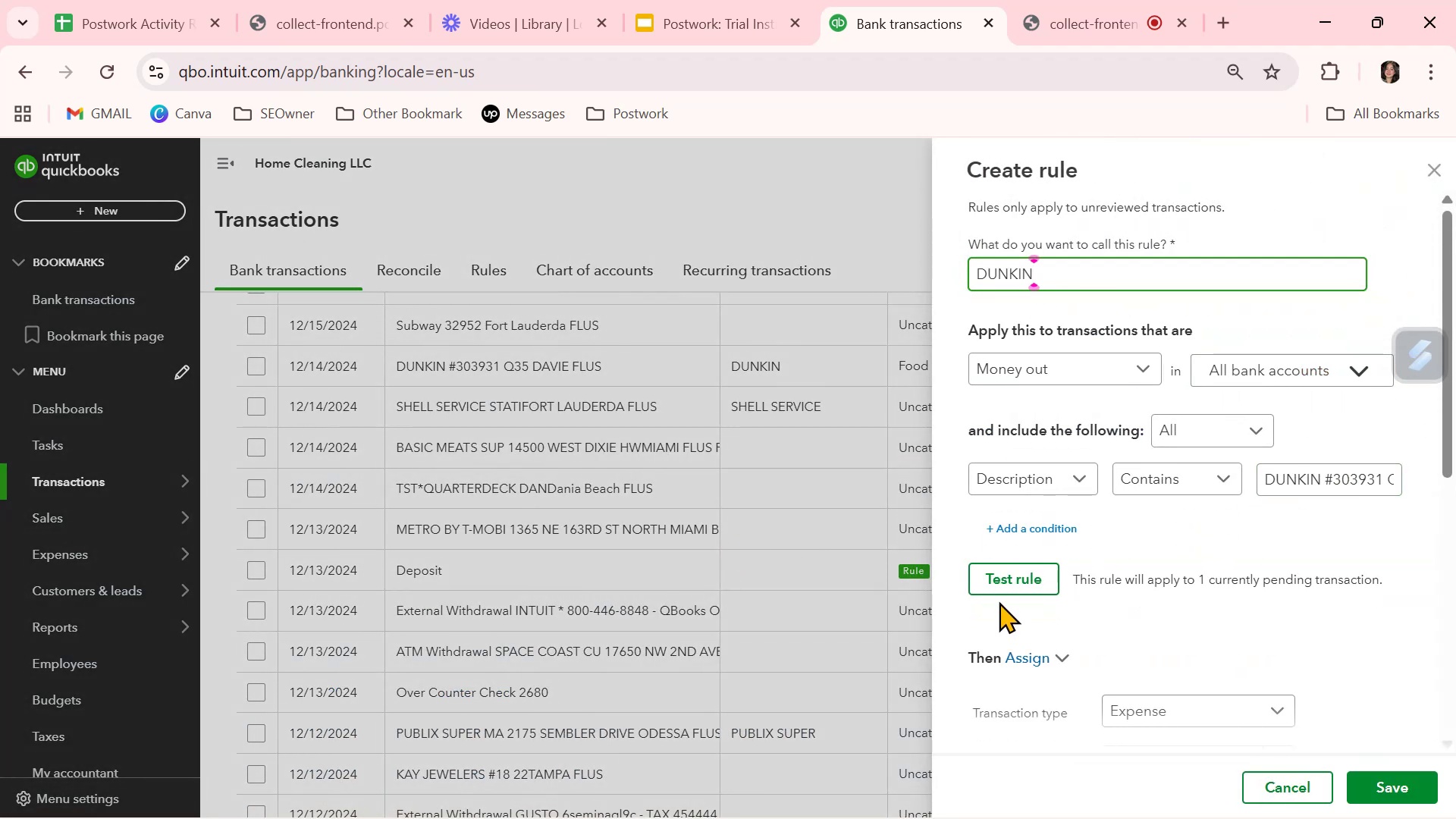 
left_click([1009, 588])
 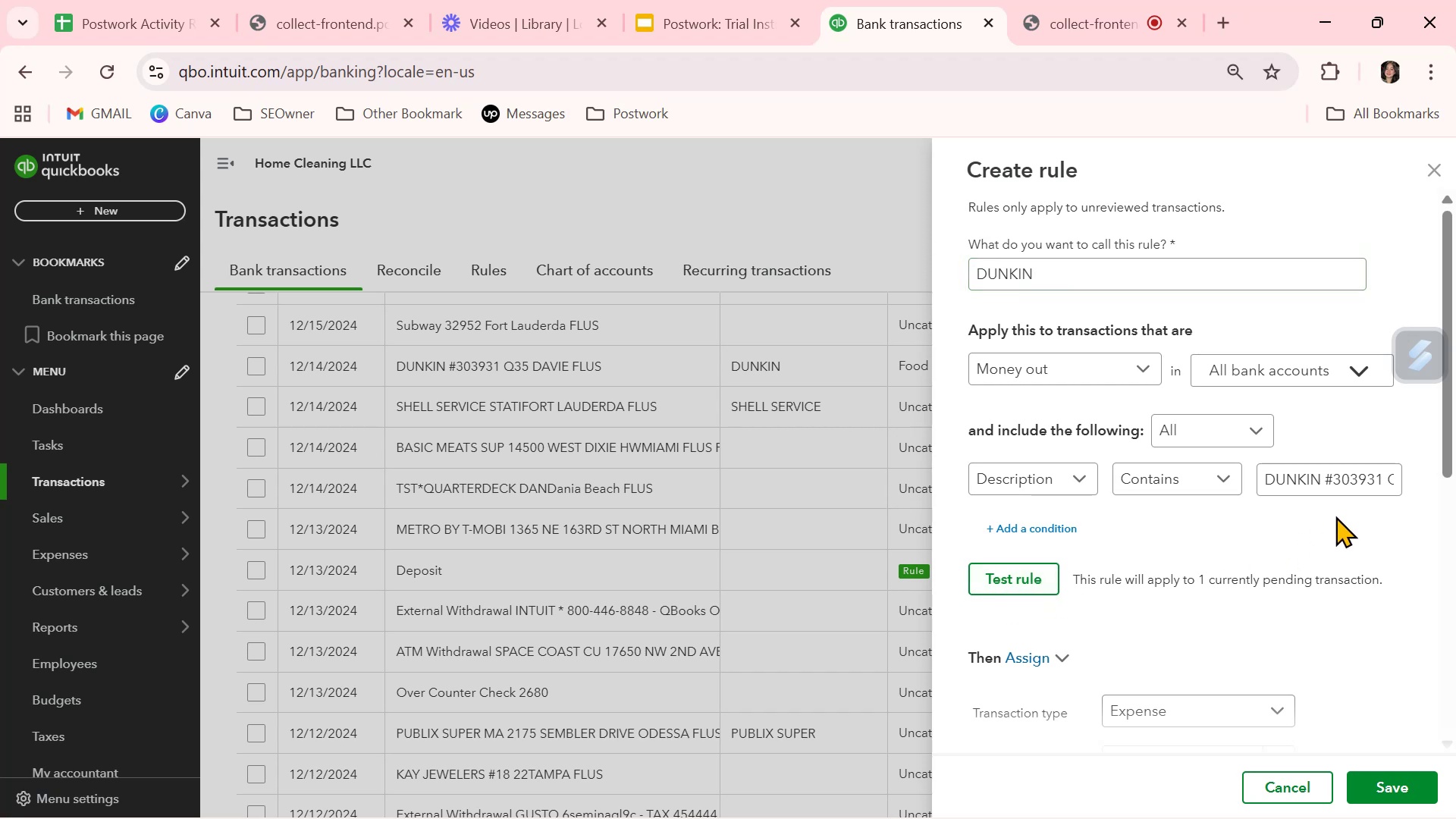 
left_click_drag(start_coordinate=[1323, 482], to_coordinate=[1455, 482])
 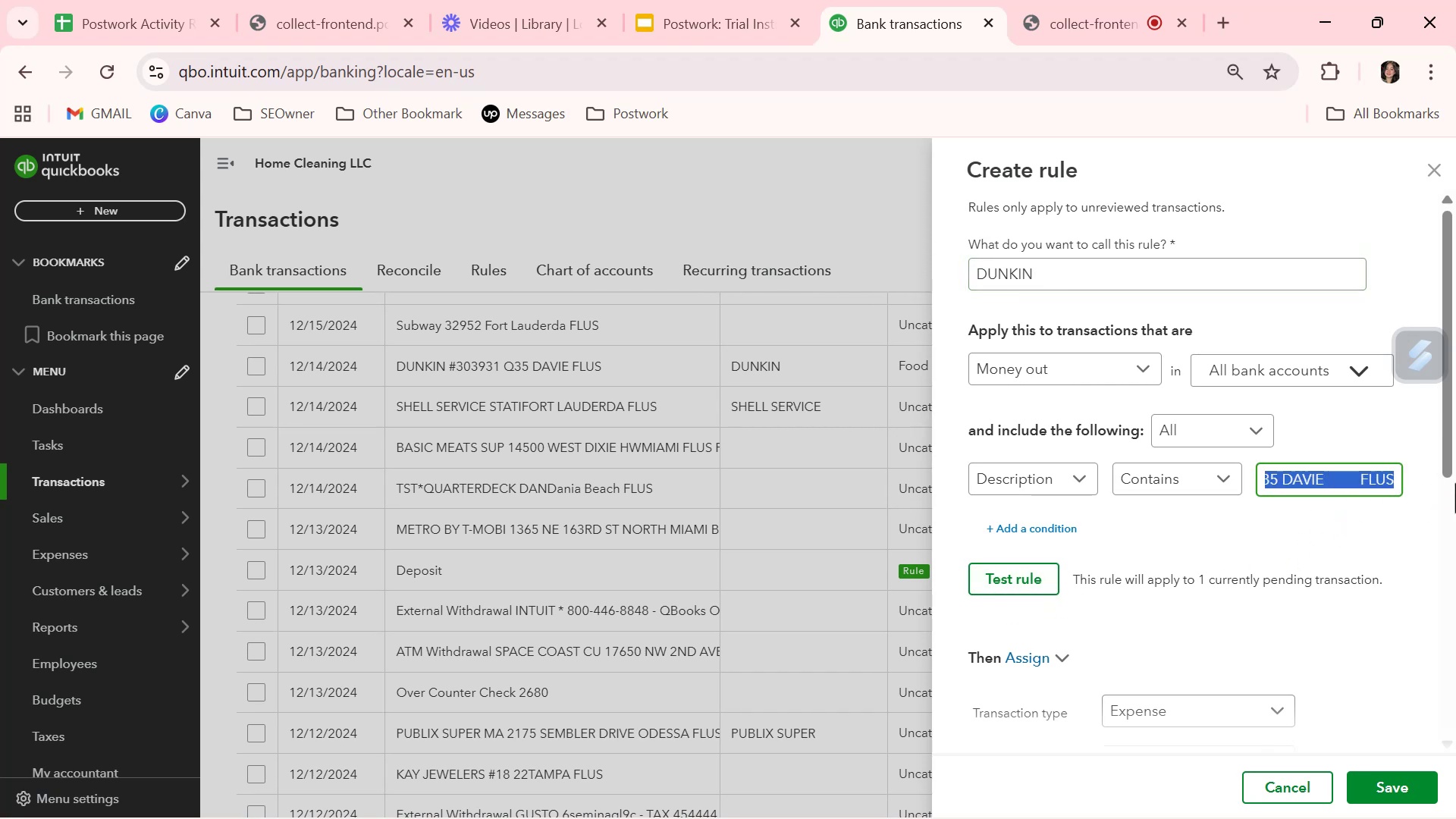 
key(Backspace)
 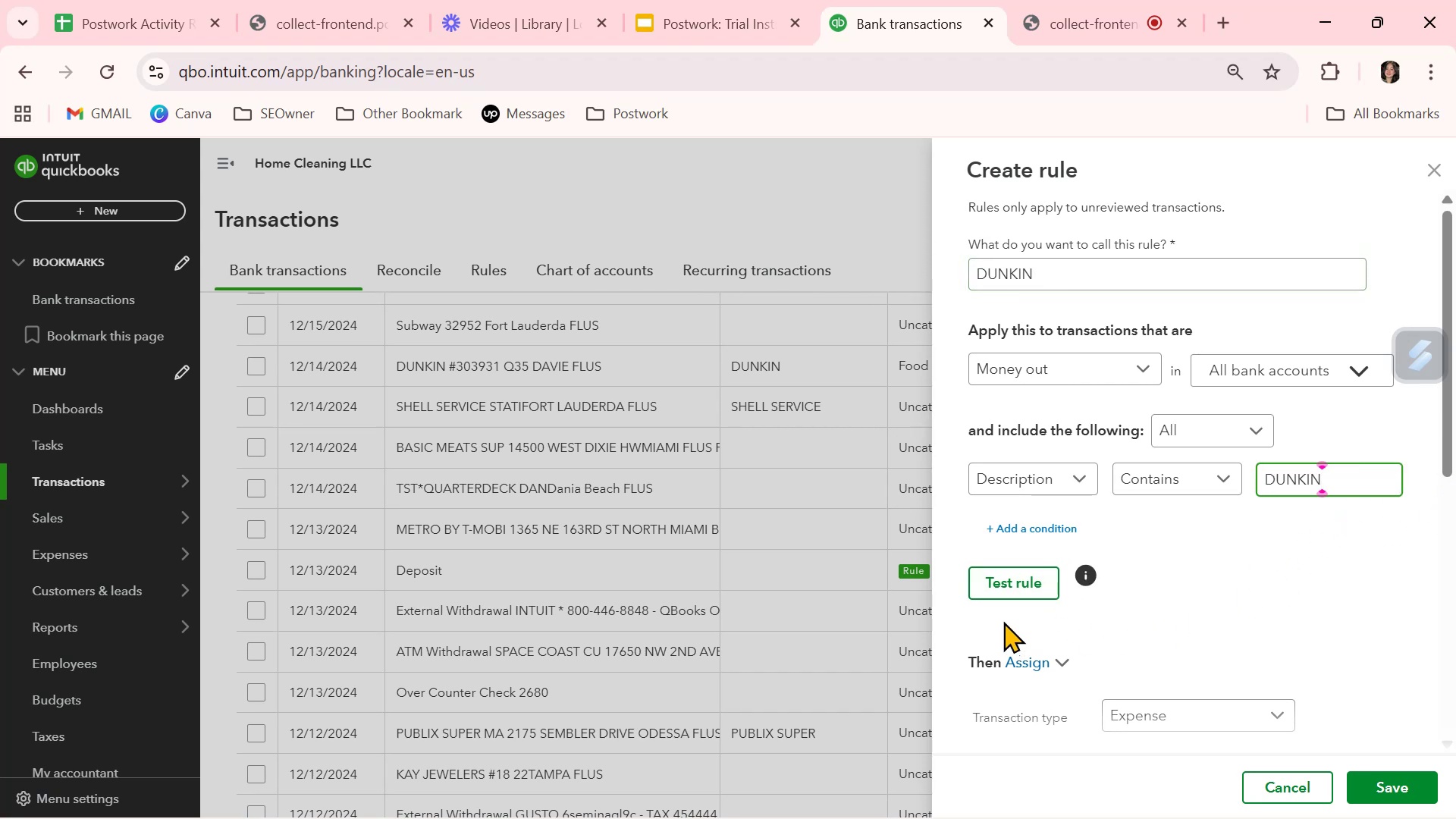 
left_click([1020, 585])
 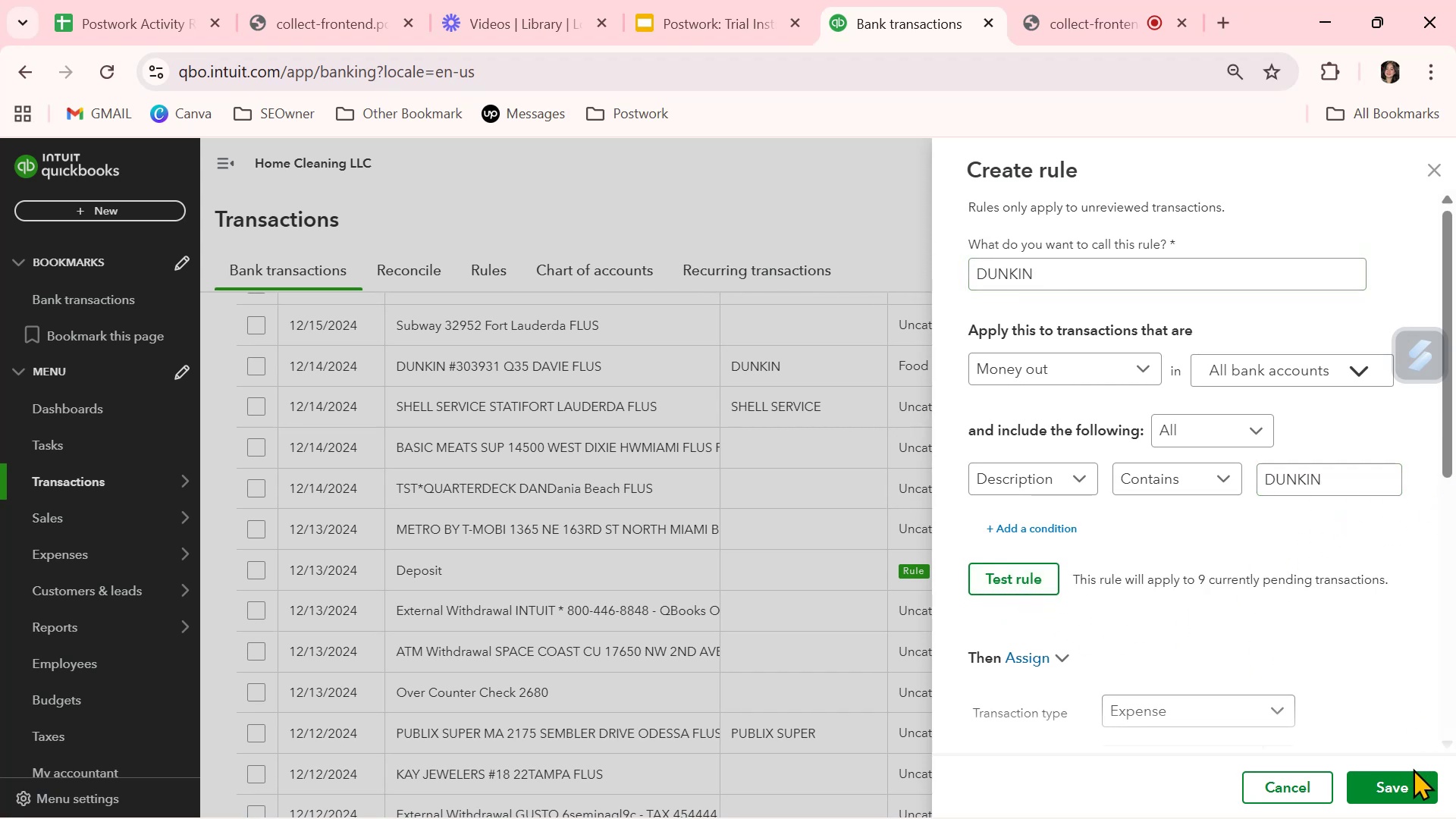 
left_click([1400, 789])
 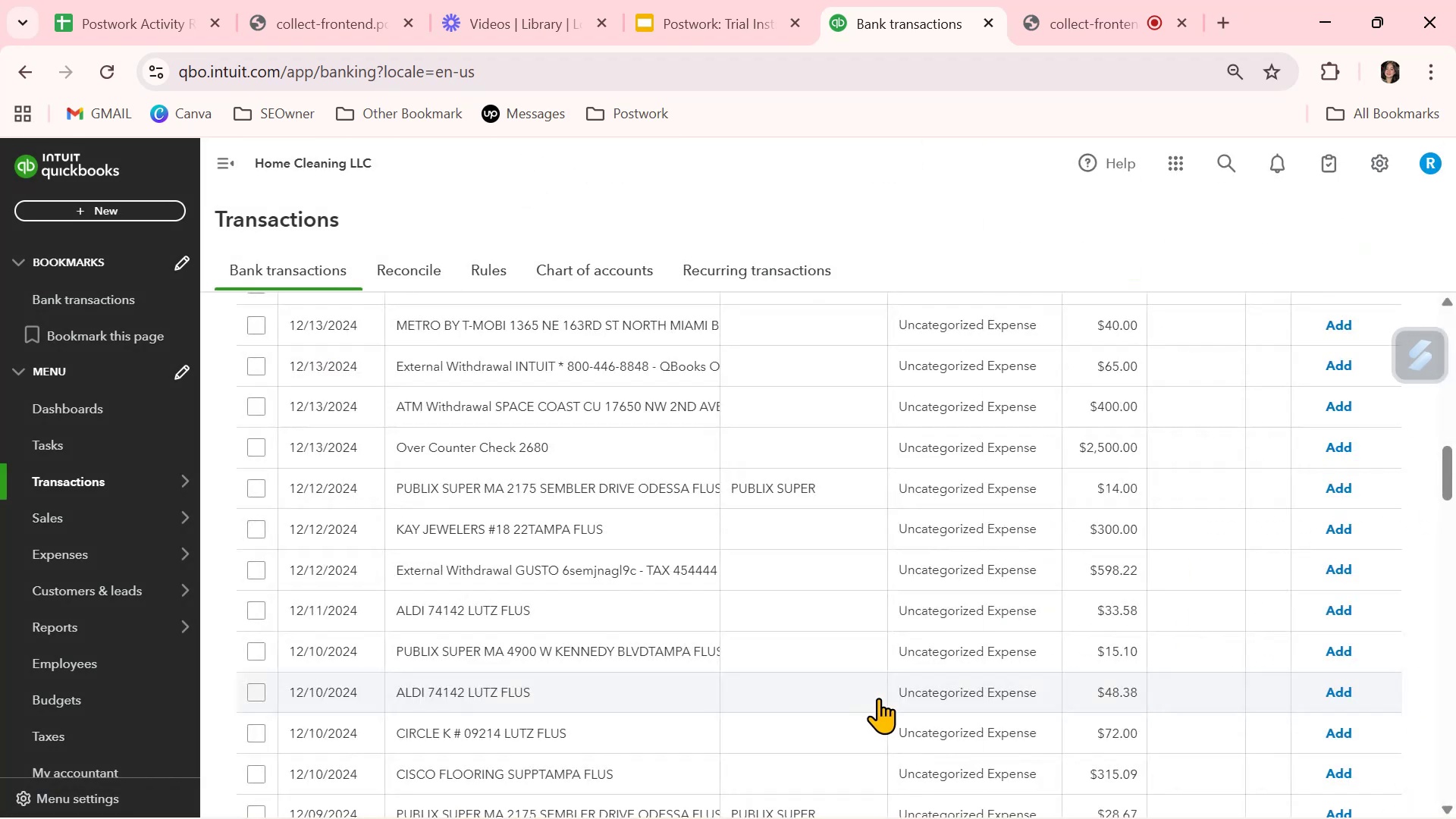 
scroll: coordinate [790, 693], scroll_direction: up, amount: 11.0
 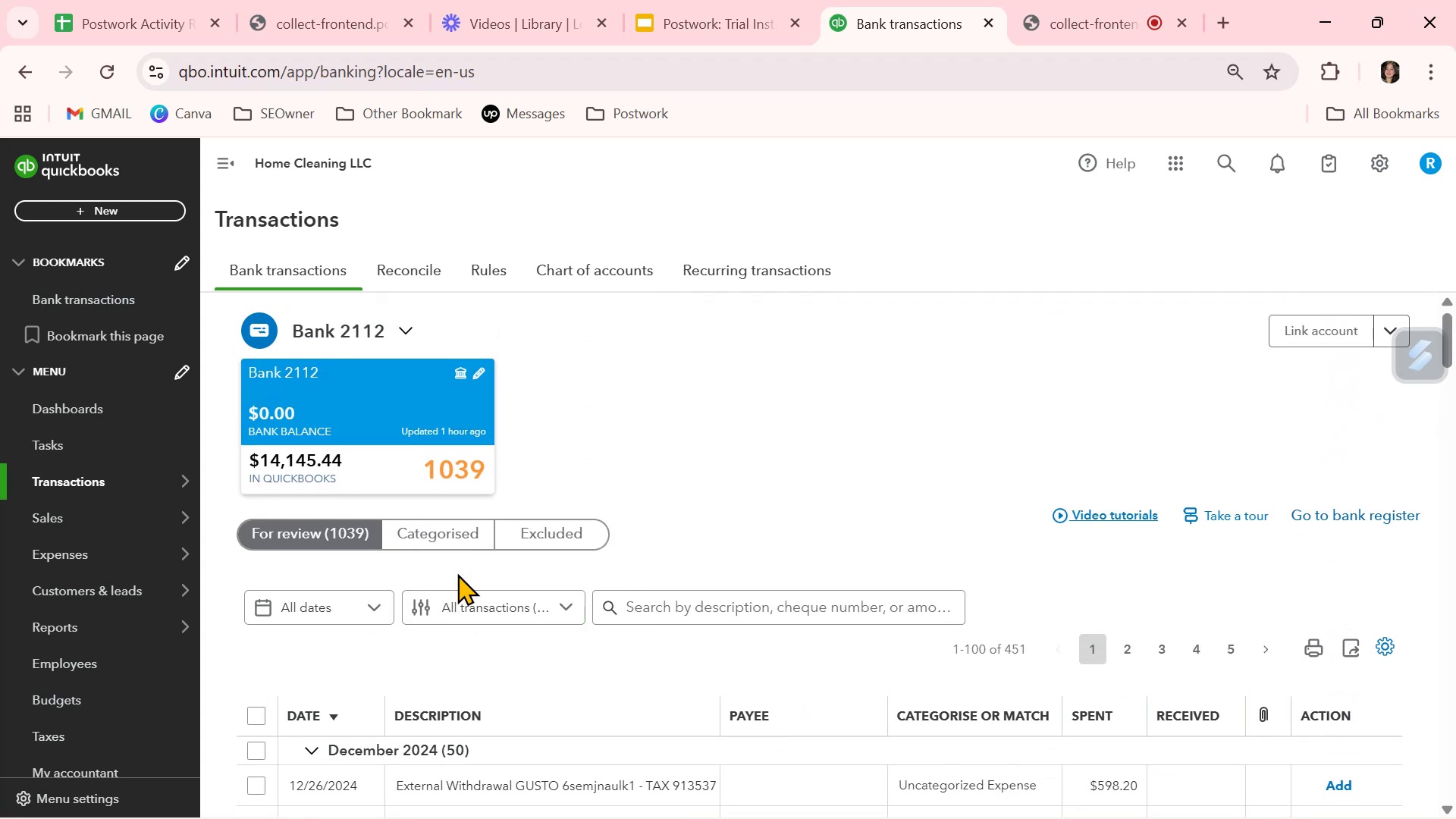 
left_click([452, 538])
 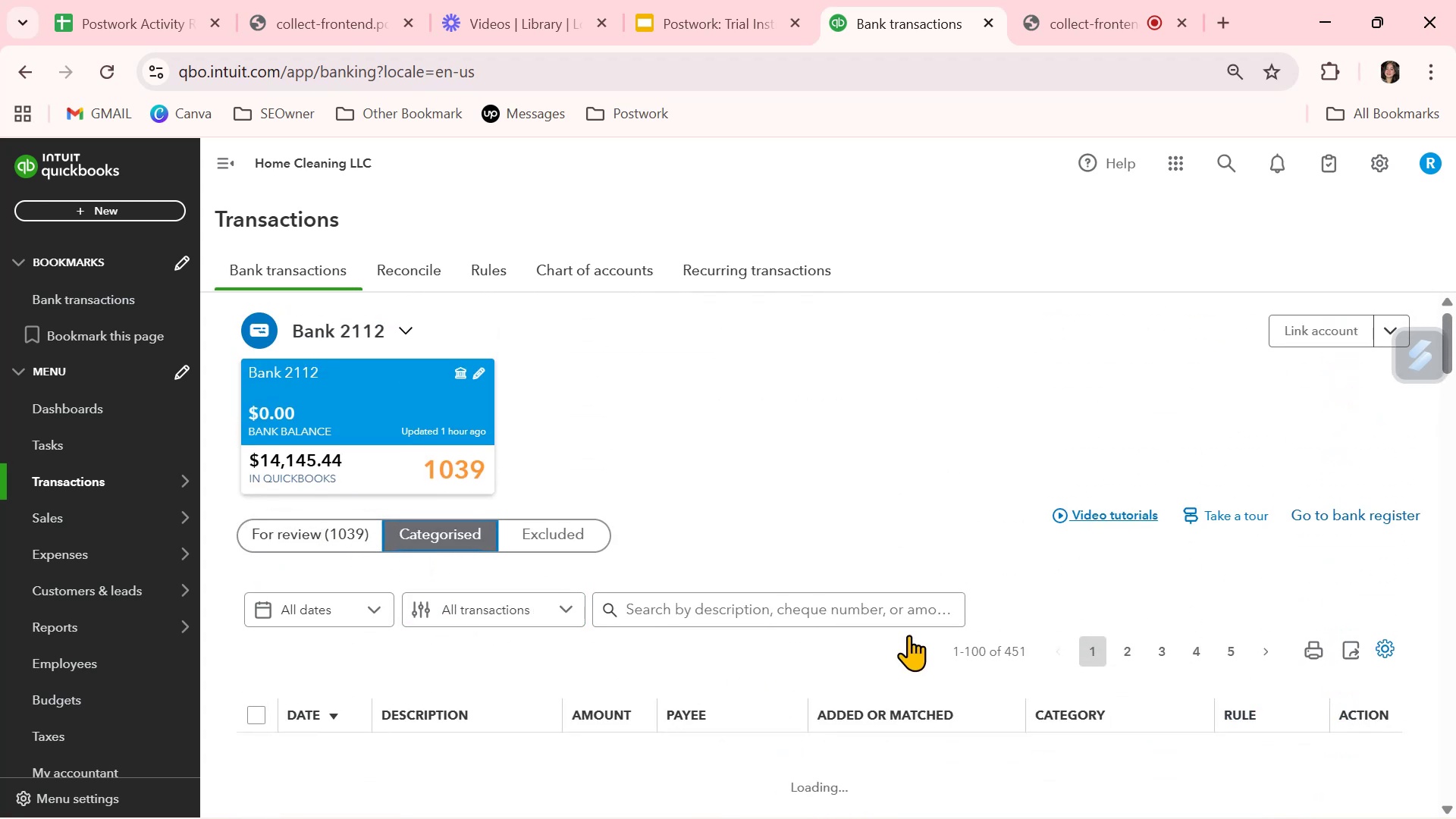 
scroll: coordinate [846, 709], scroll_direction: down, amount: 2.0
 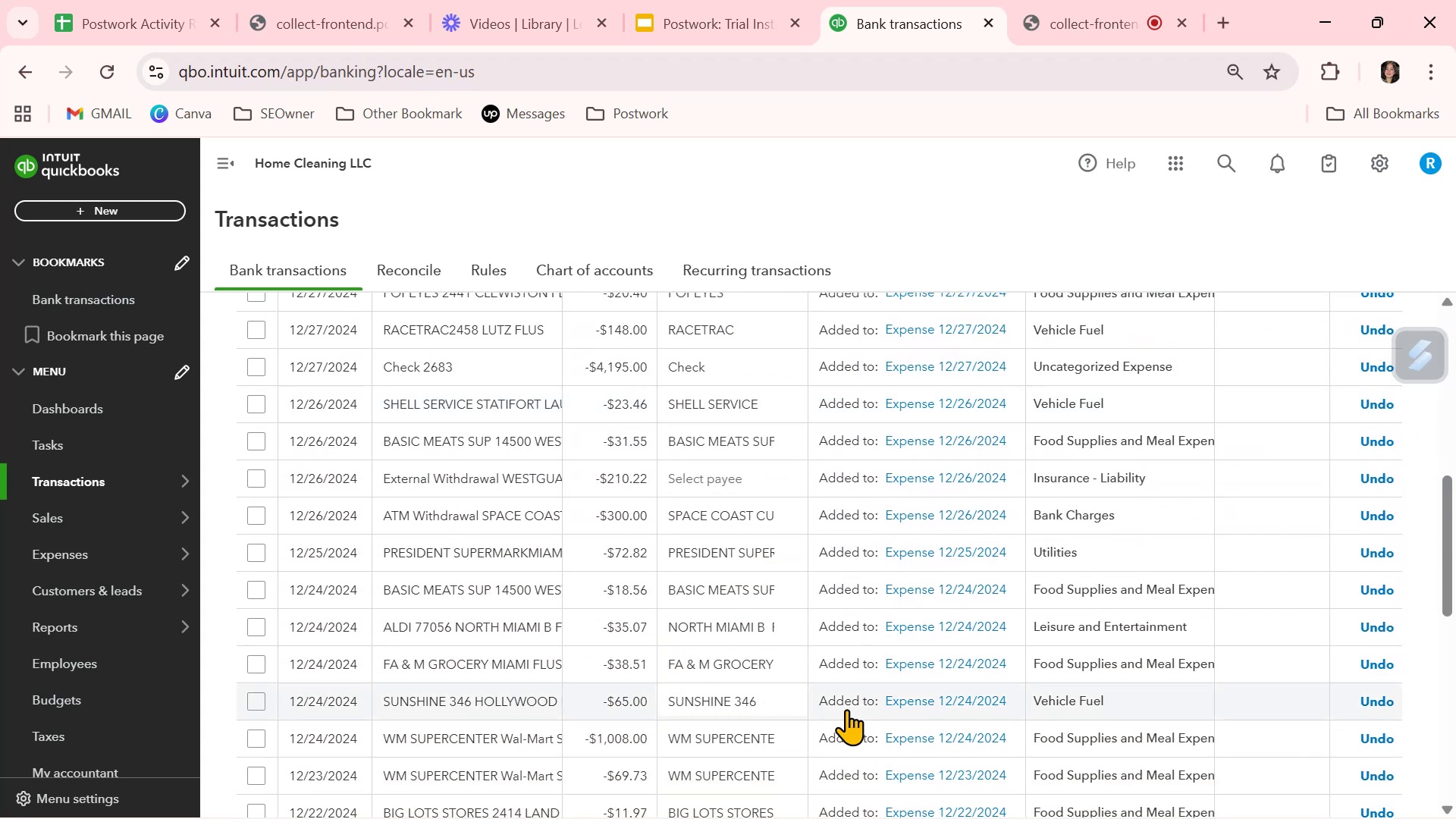 
scroll: coordinate [438, 482], scroll_direction: up, amount: 12.0
 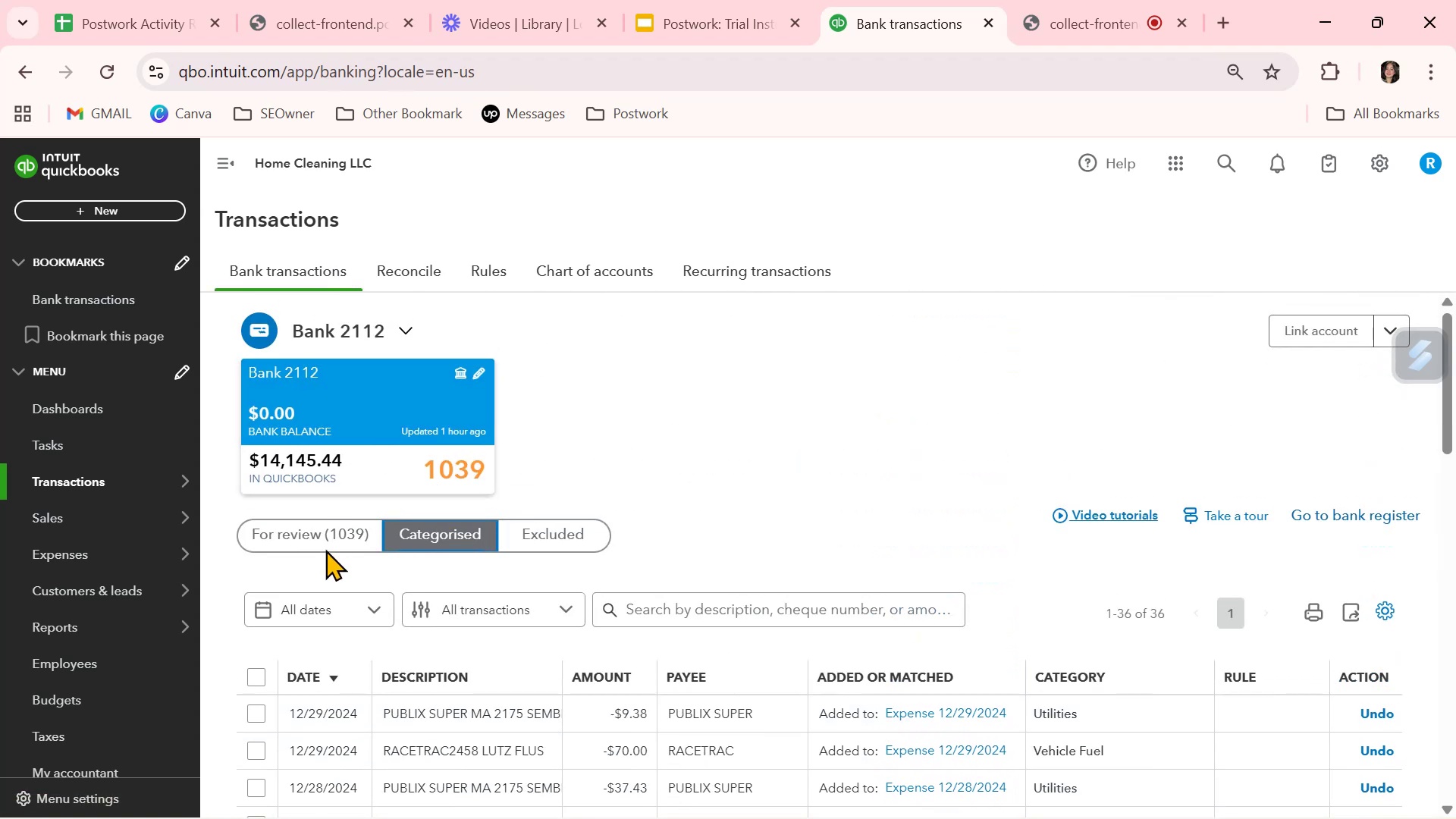 
left_click([330, 537])
 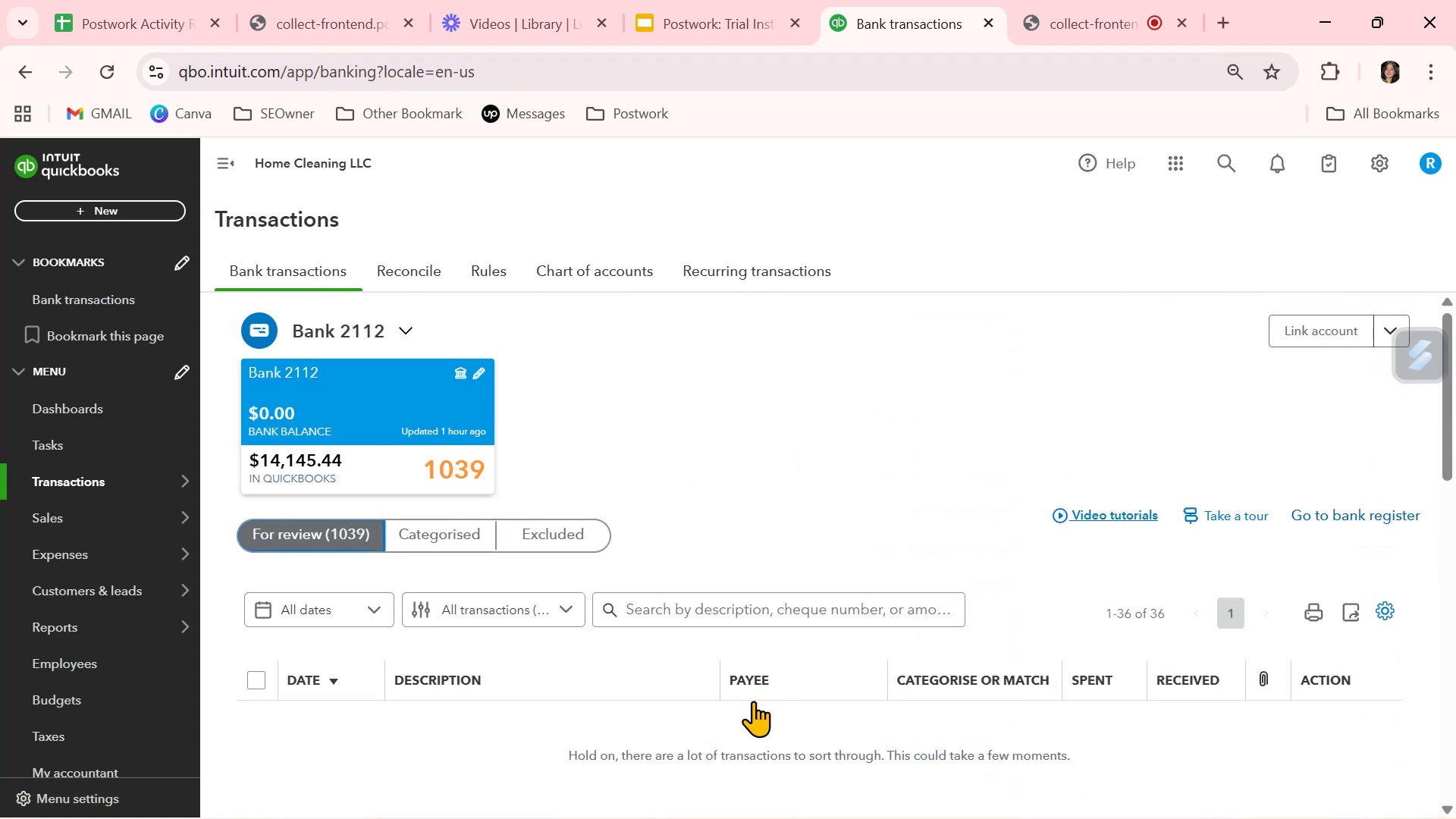 
scroll: coordinate [748, 704], scroll_direction: down, amount: 4.0
 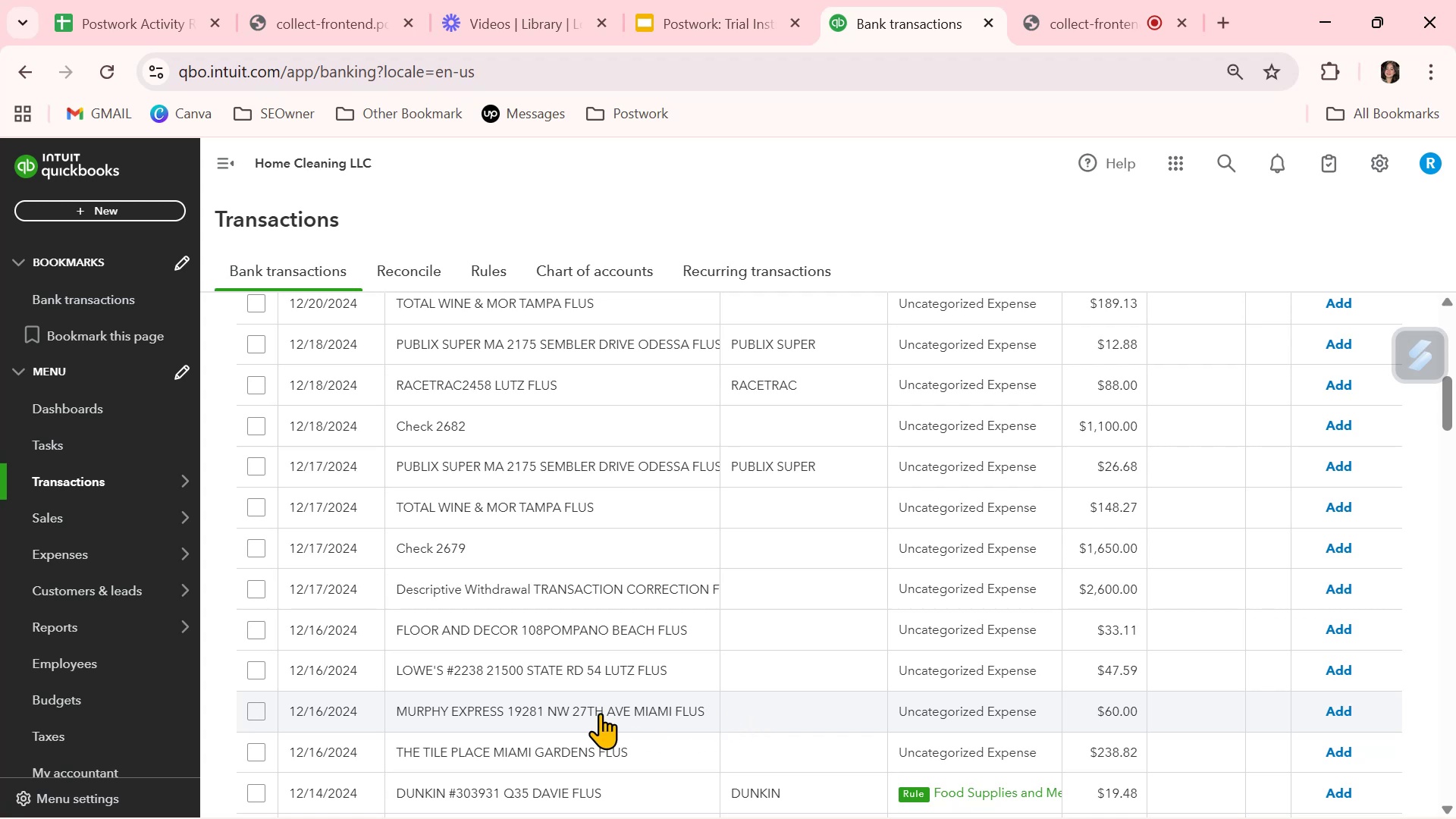 
wait(5.69)
 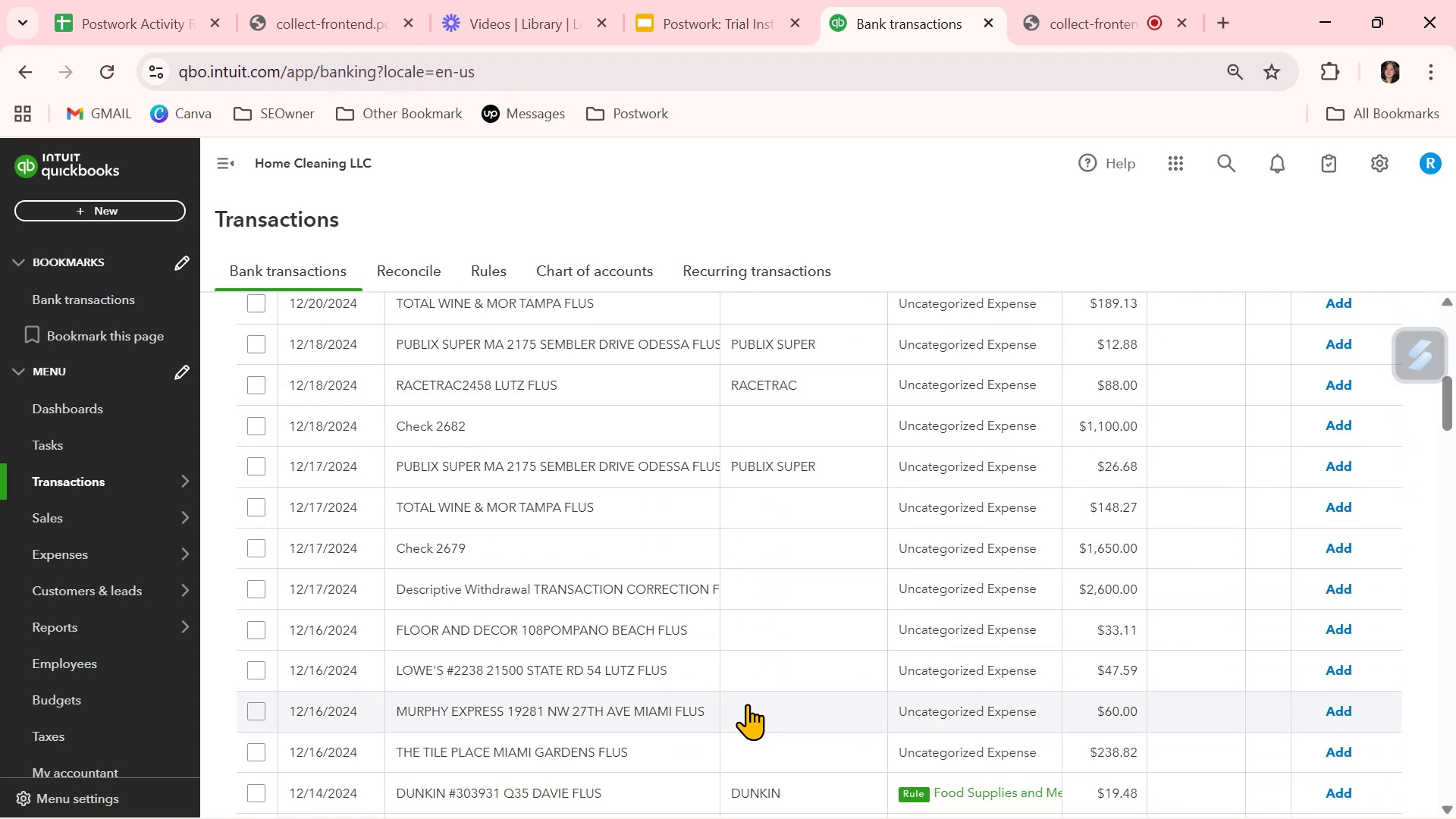 
scroll: coordinate [639, 698], scroll_direction: down, amount: 1.0
 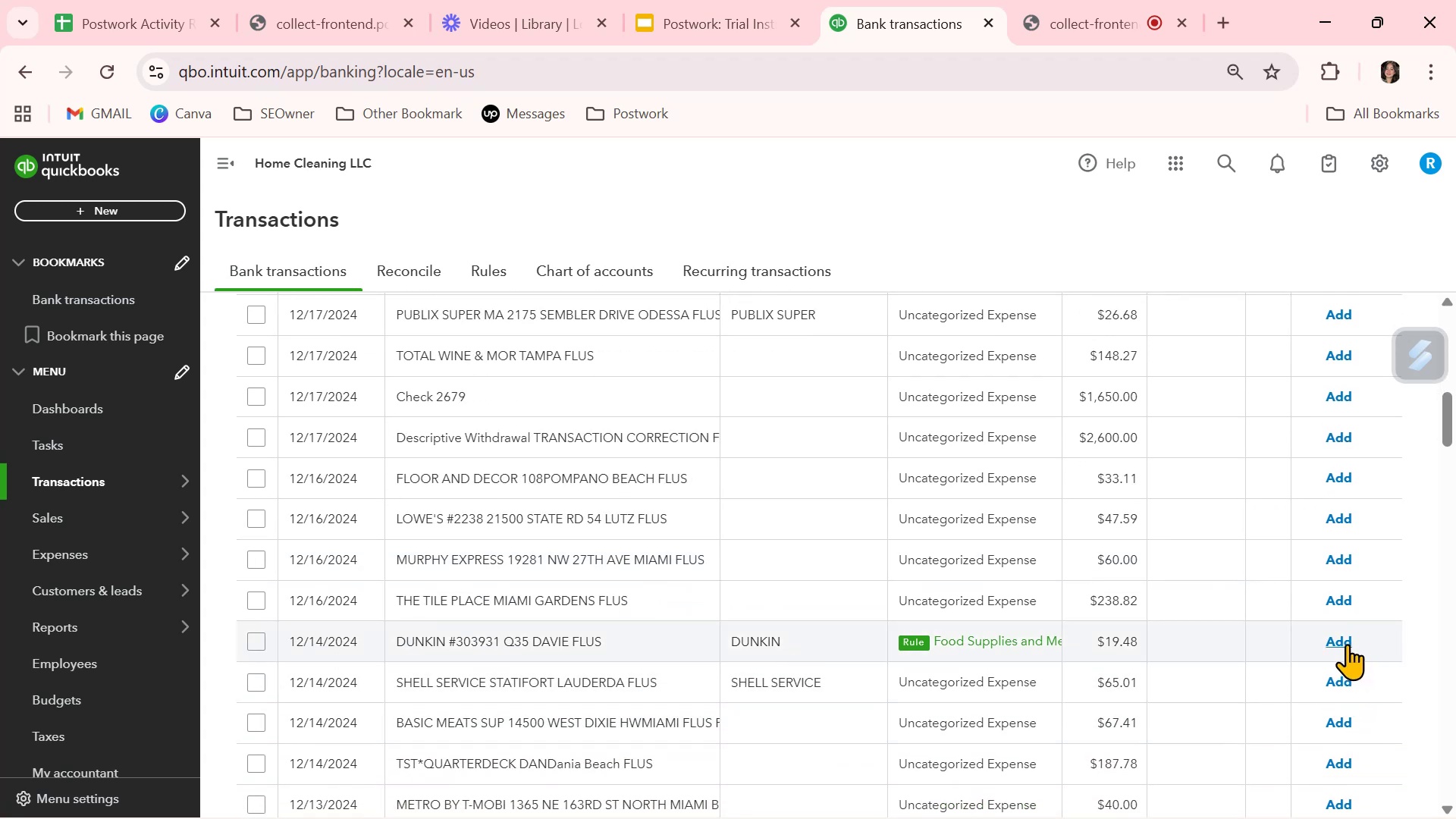 
left_click([1347, 644])
 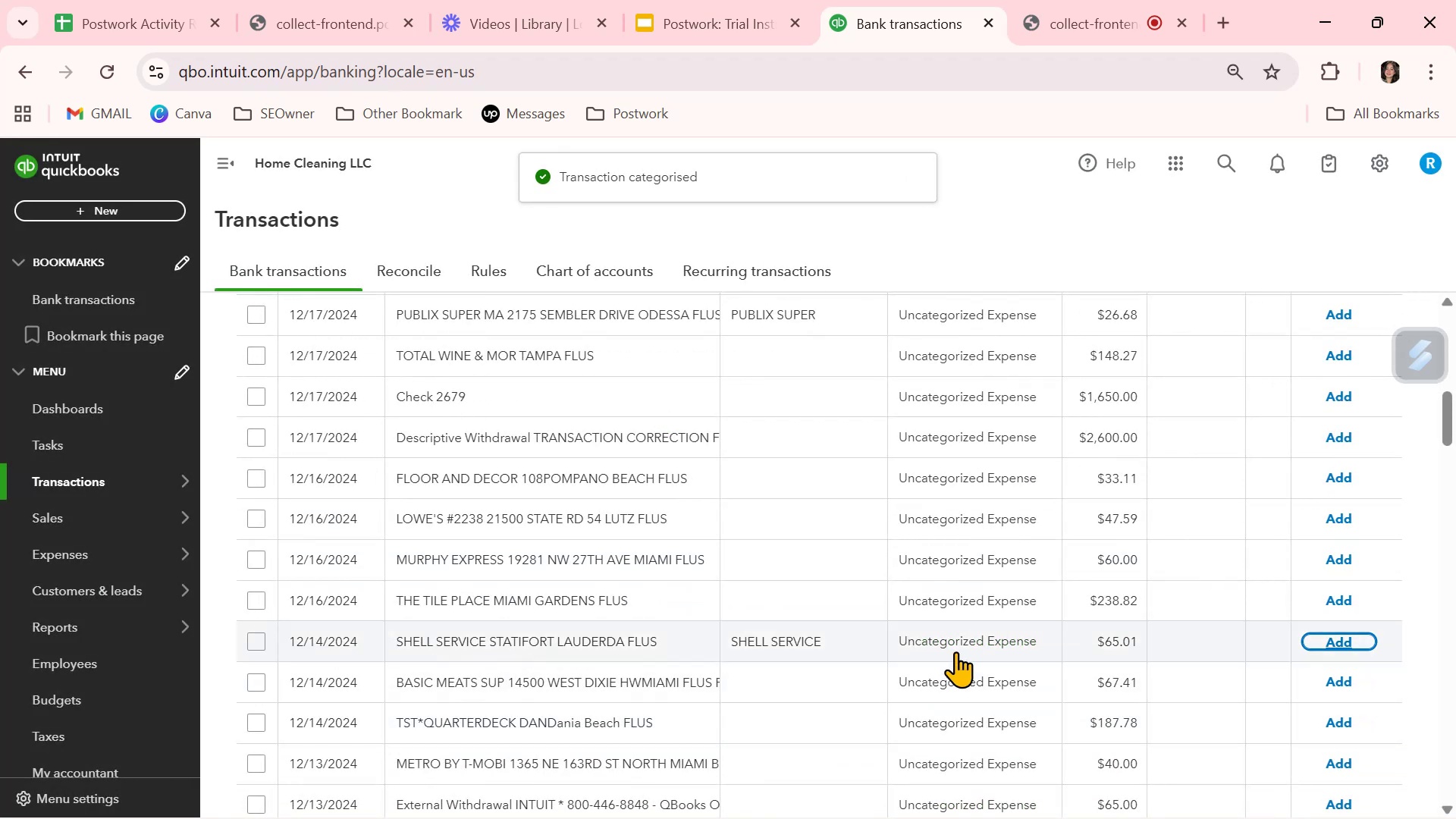 
left_click([968, 639])
 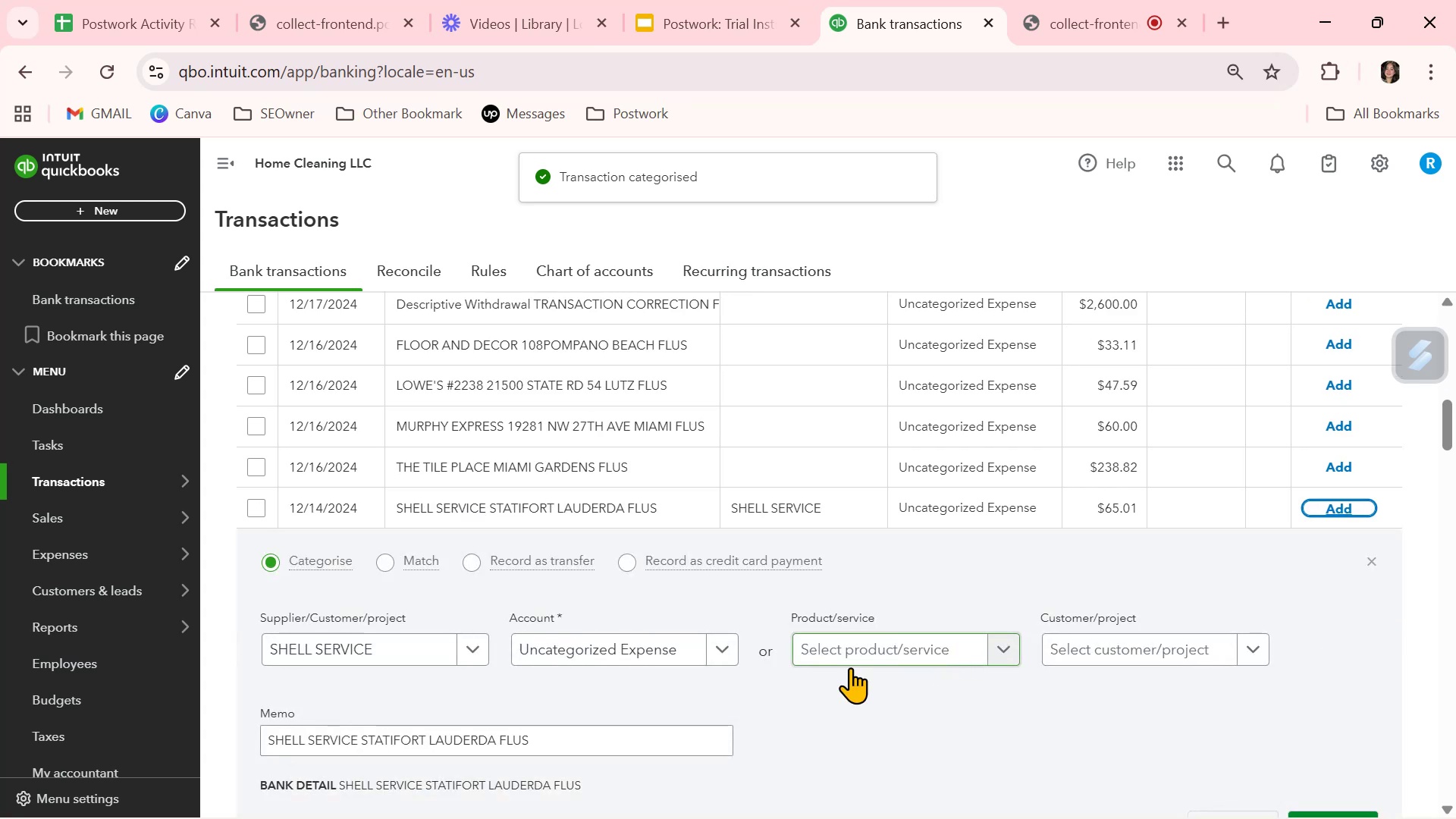 
scroll: coordinate [661, 687], scroll_direction: down, amount: 1.0
 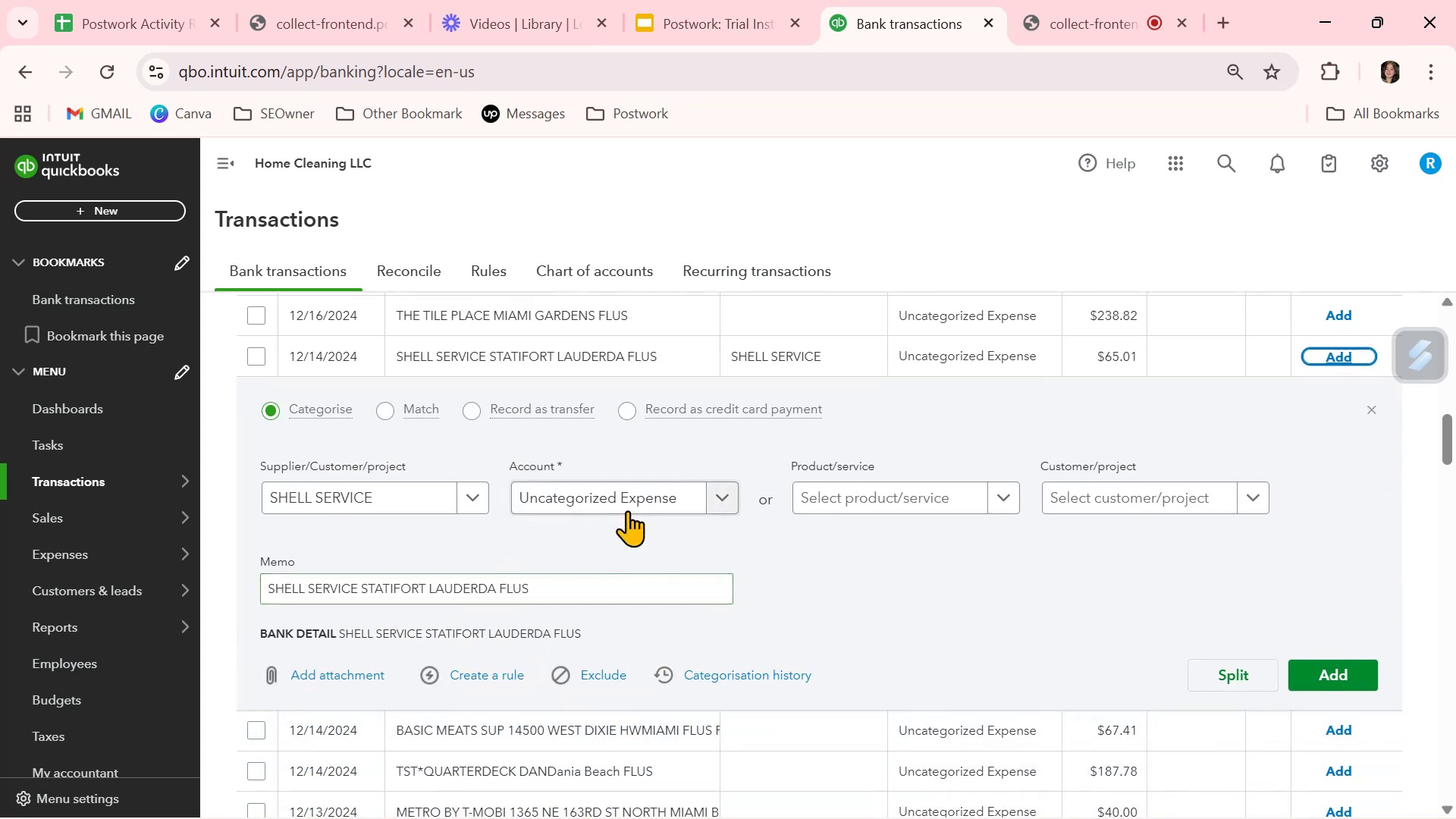 
left_click([670, 496])
 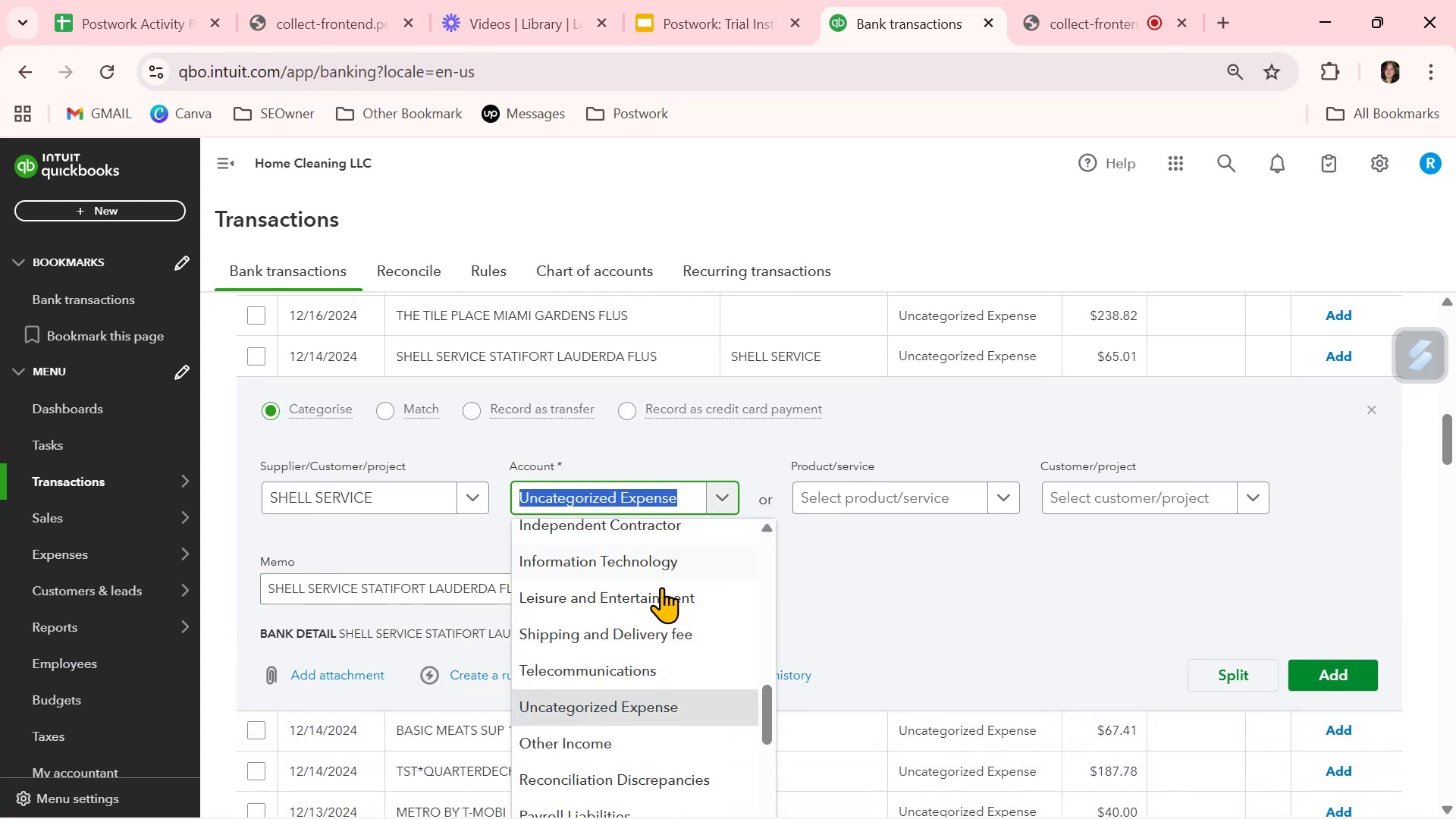 
scroll: coordinate [660, 708], scroll_direction: down, amount: 10.0
 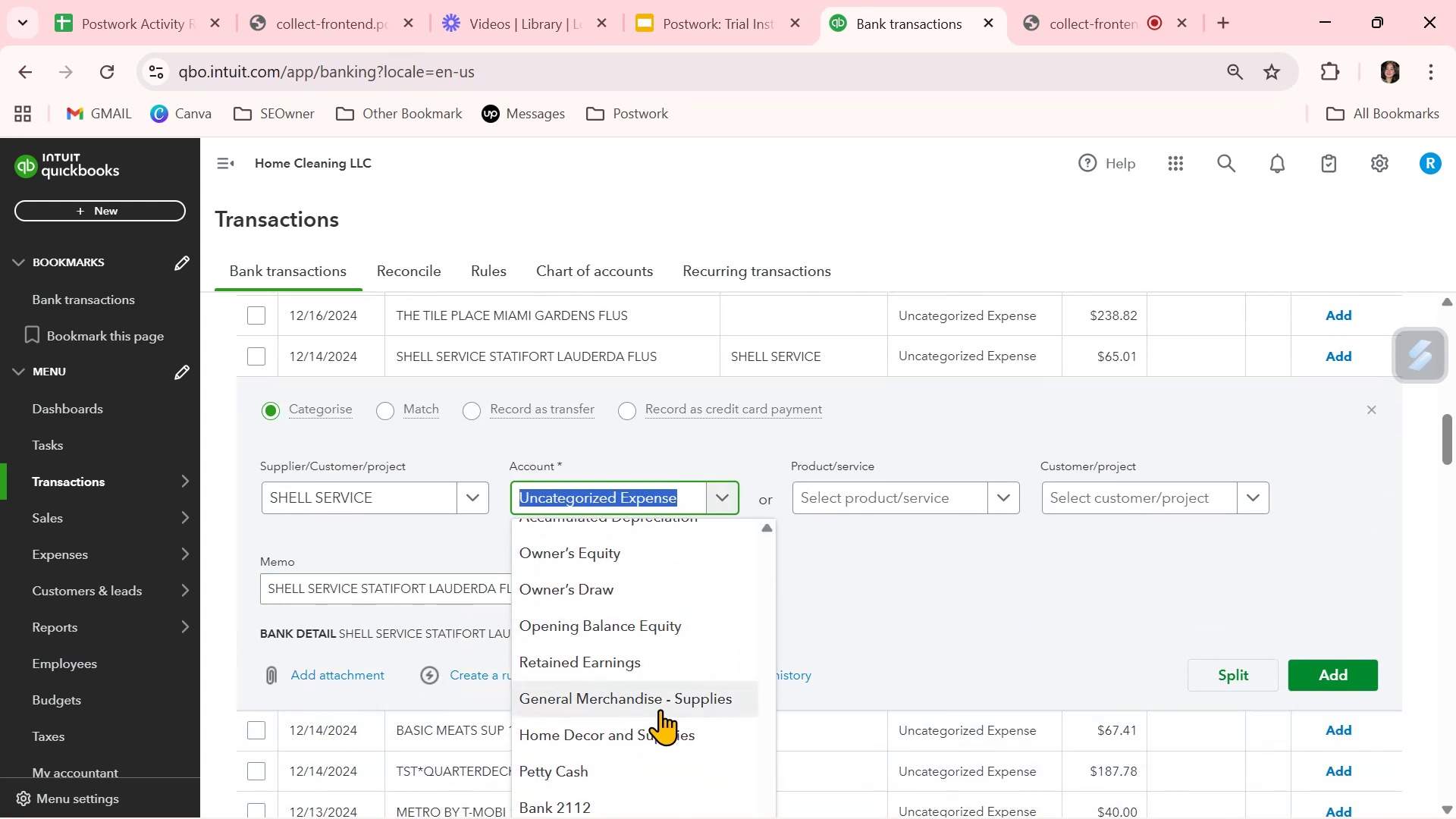 
type(fuel)
 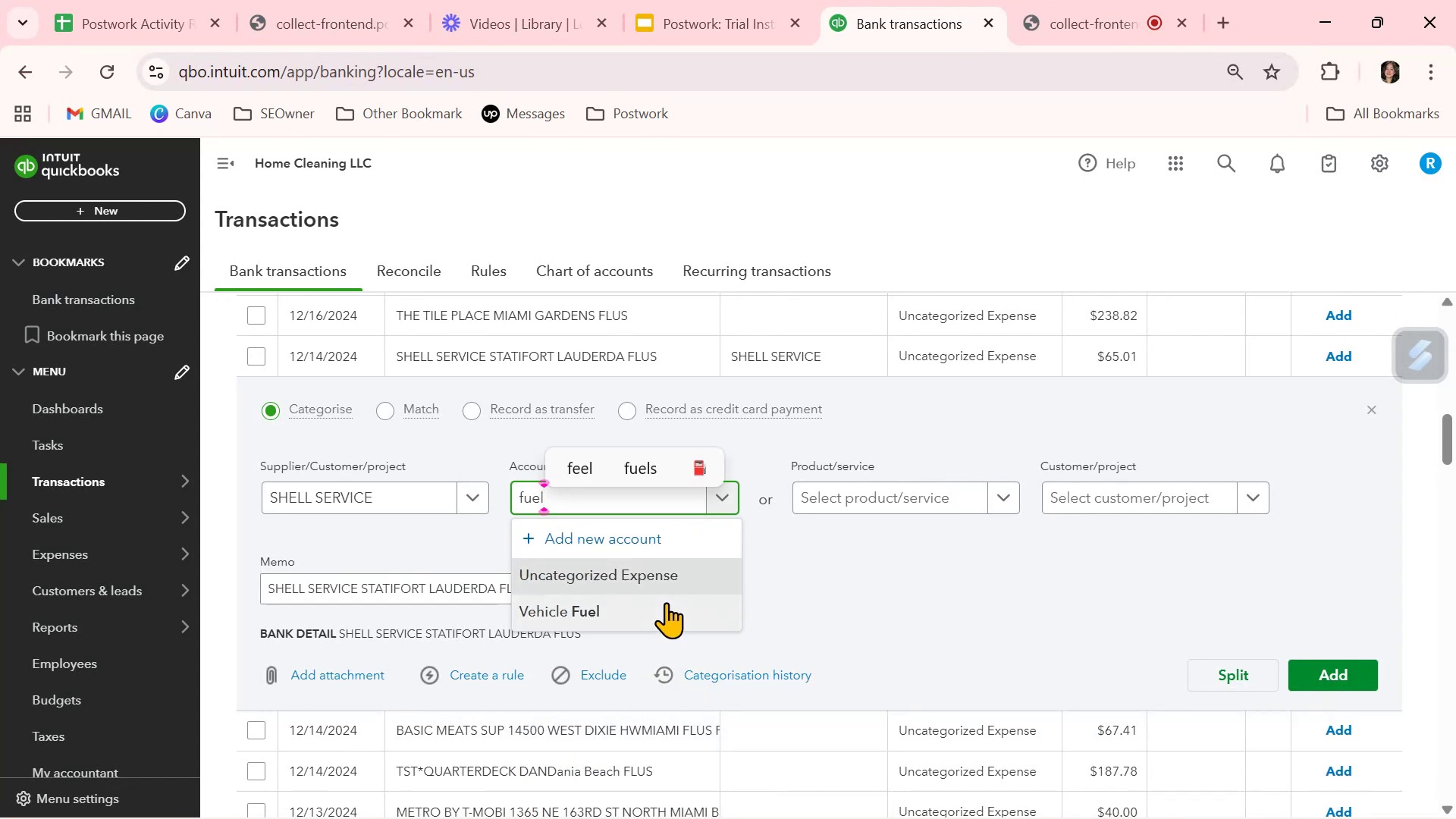 
left_click([666, 602])
 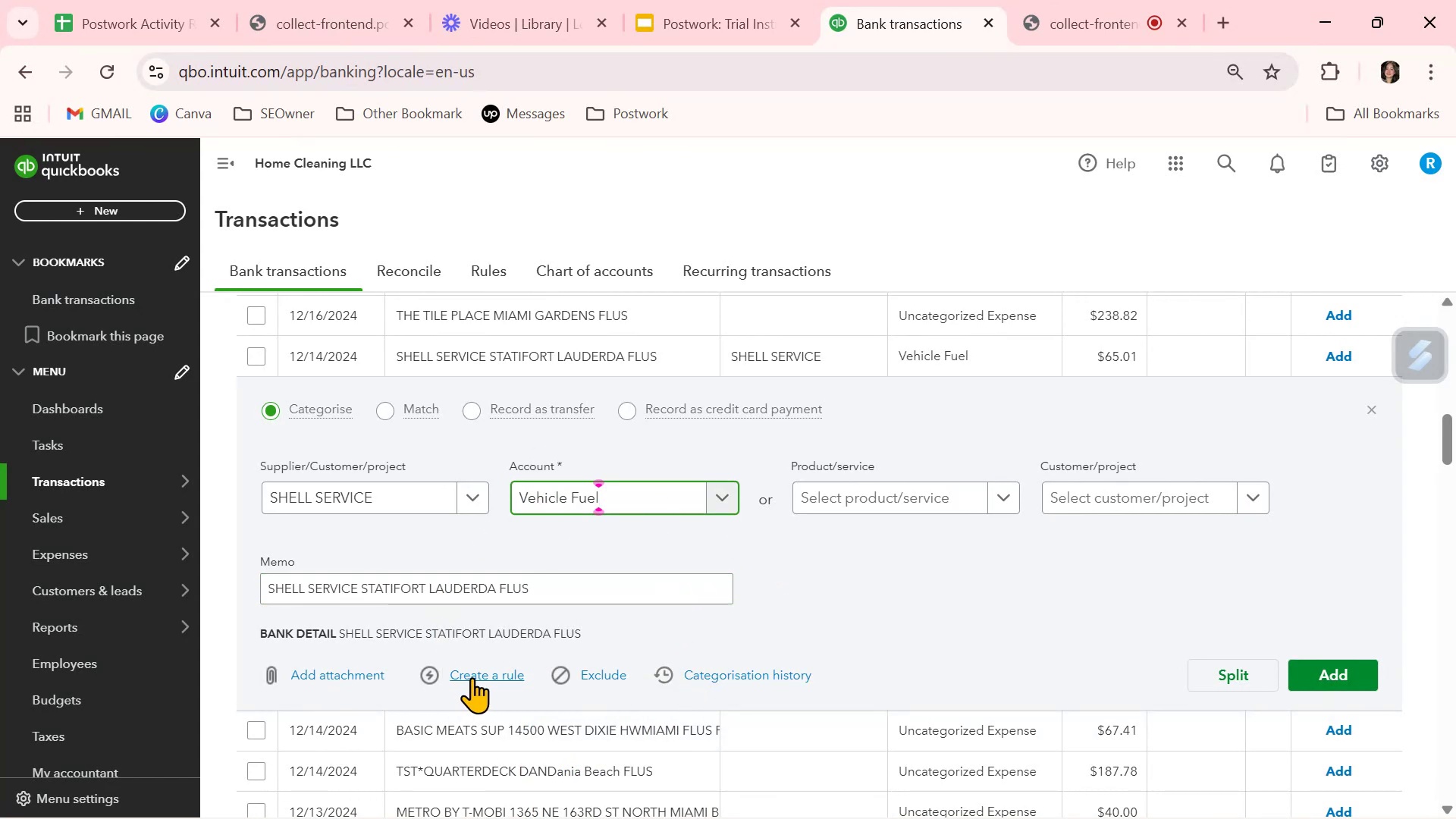 
left_click([472, 677])
 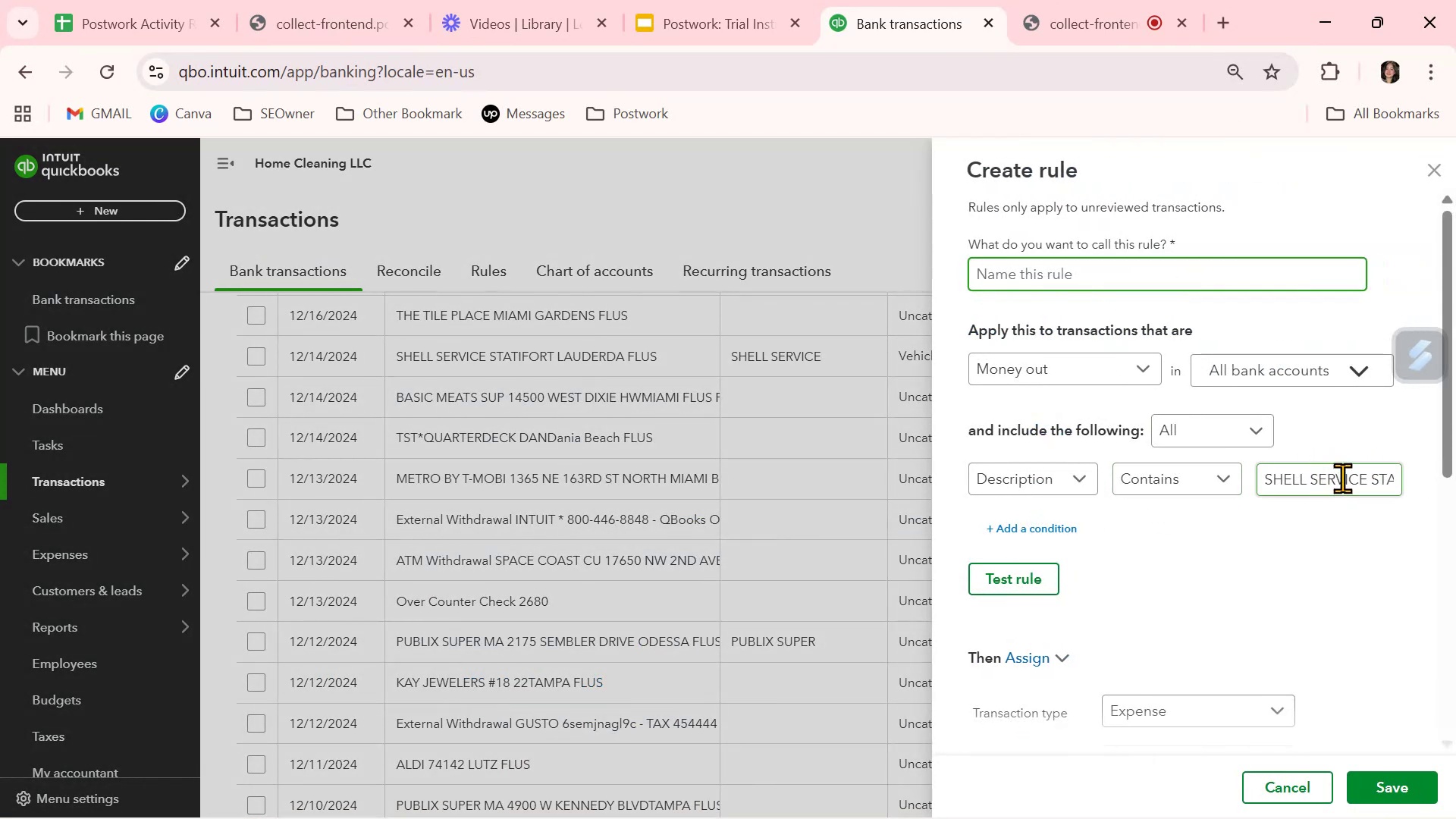 
left_click_drag(start_coordinate=[1307, 479], to_coordinate=[1211, 483])
 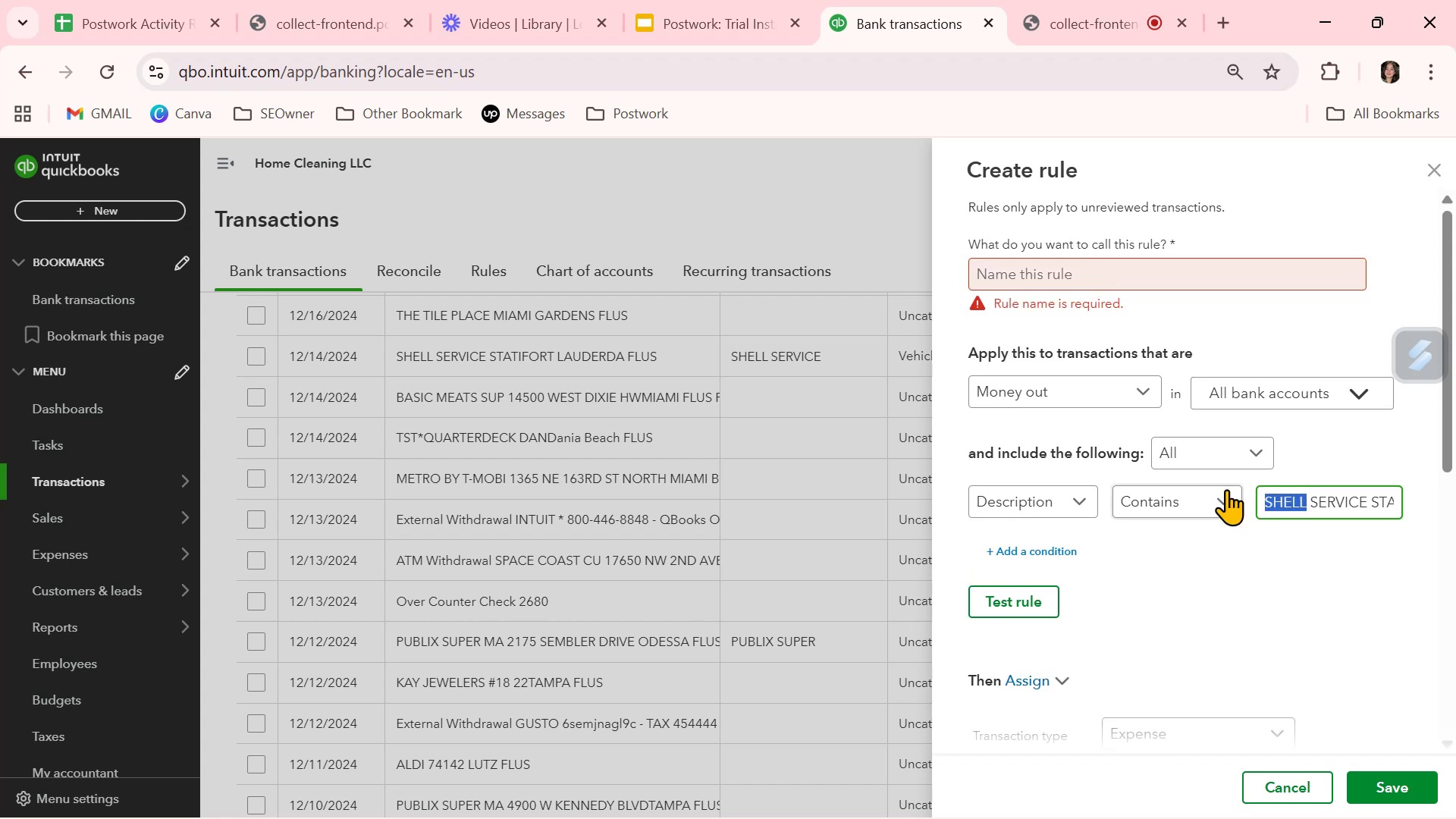 
key(Control+ControlLeft)
 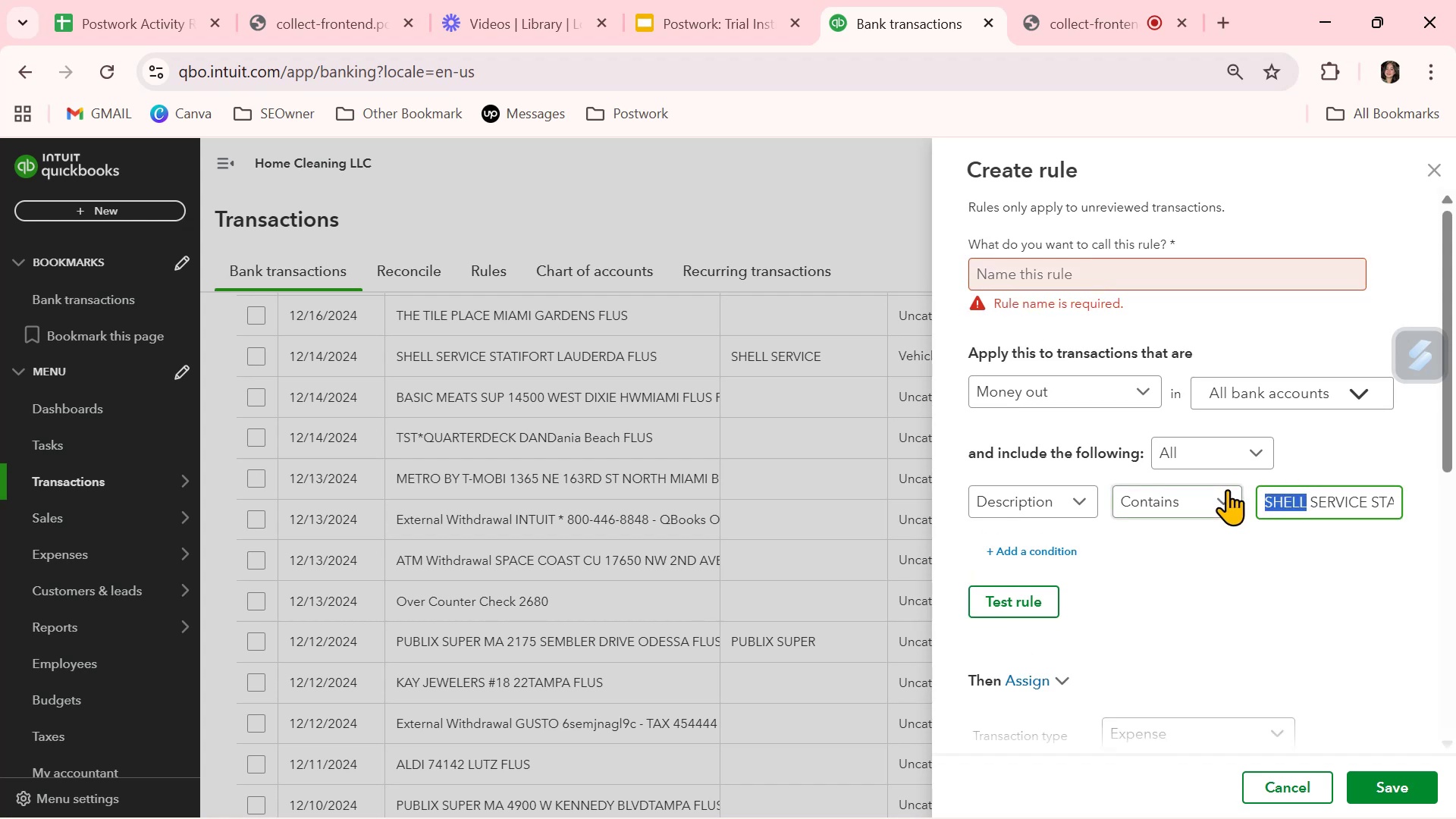 
key(Control+C)
 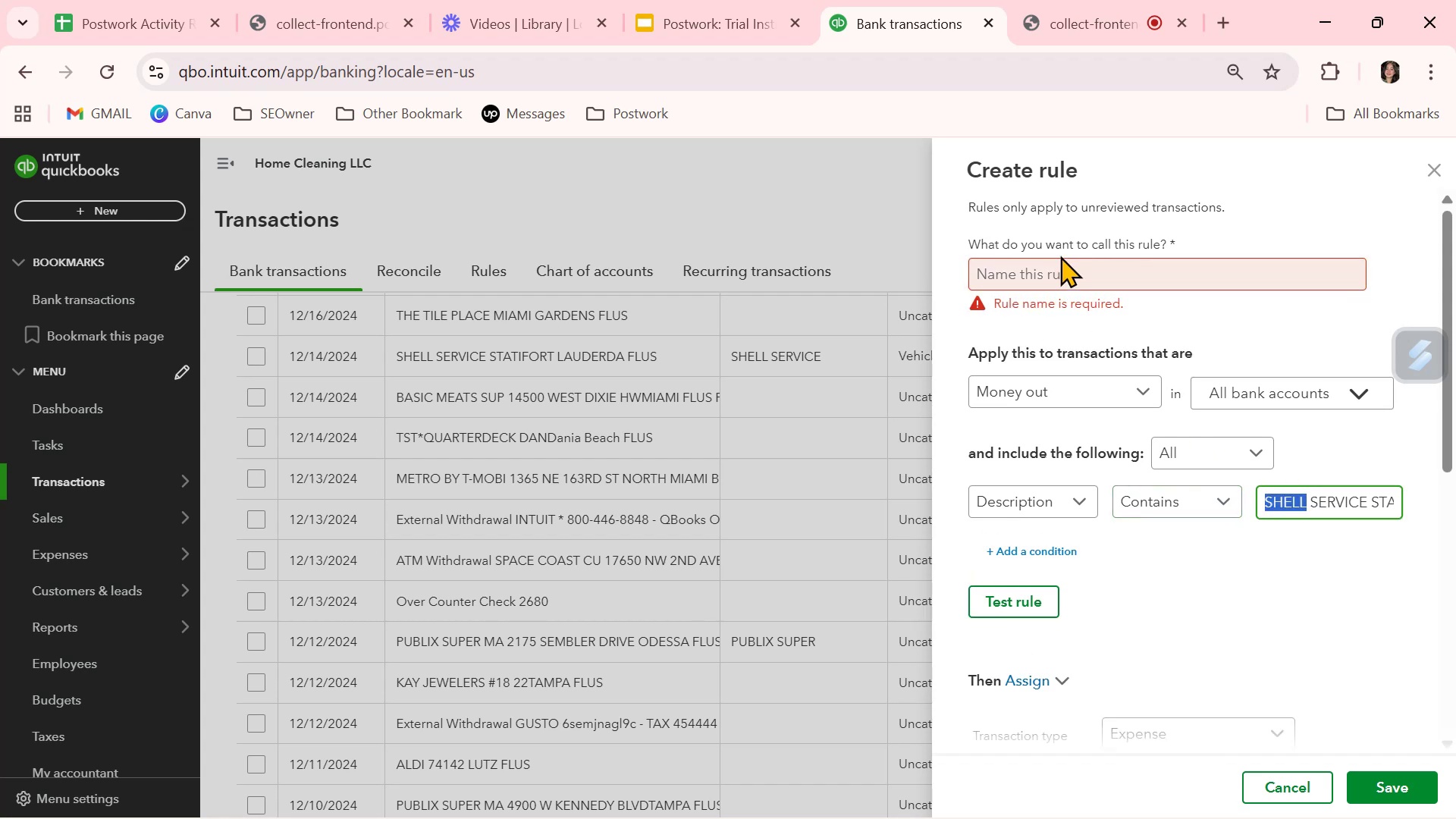 
left_click([1060, 268])
 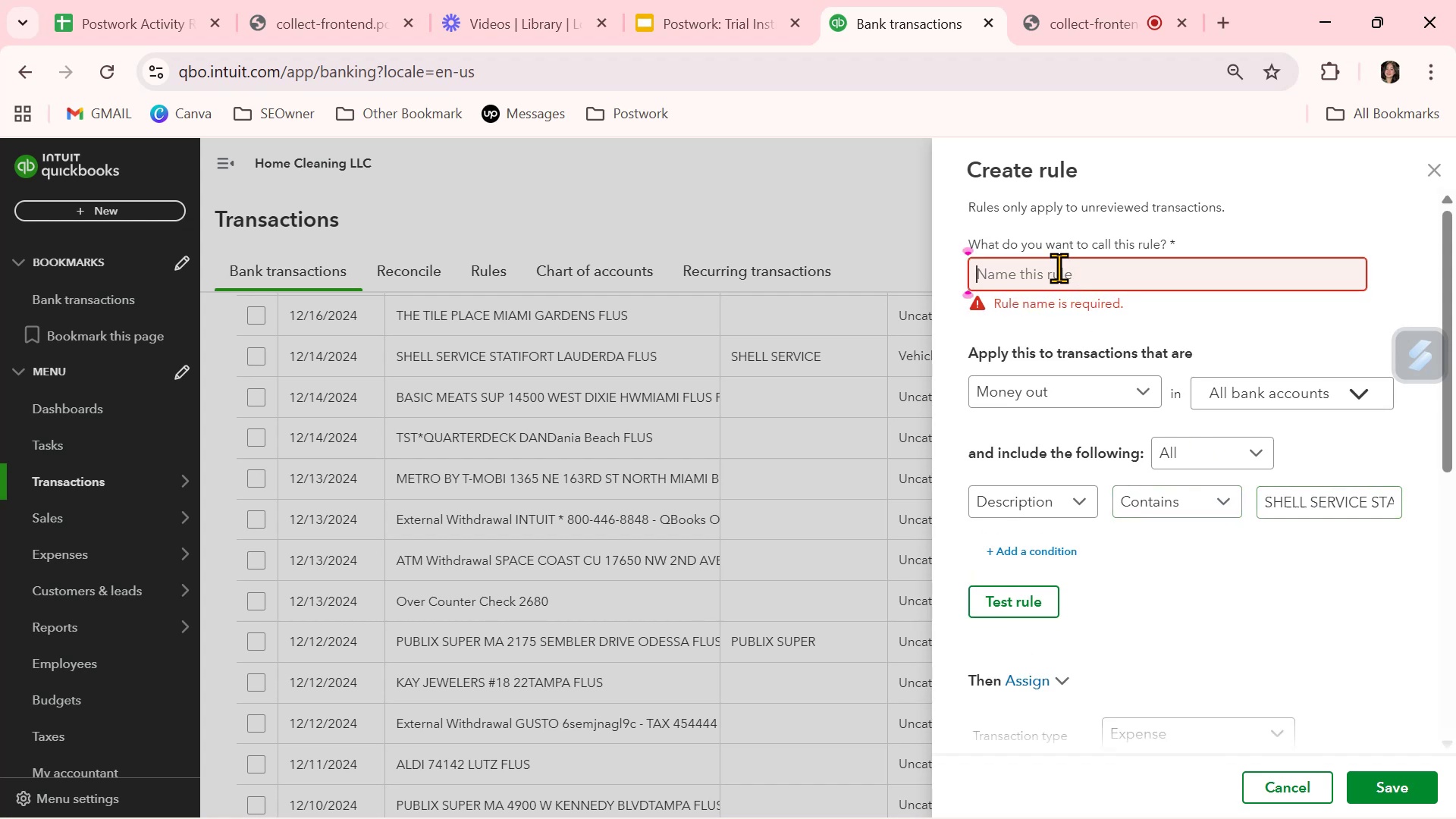 
key(Control+ControlLeft)
 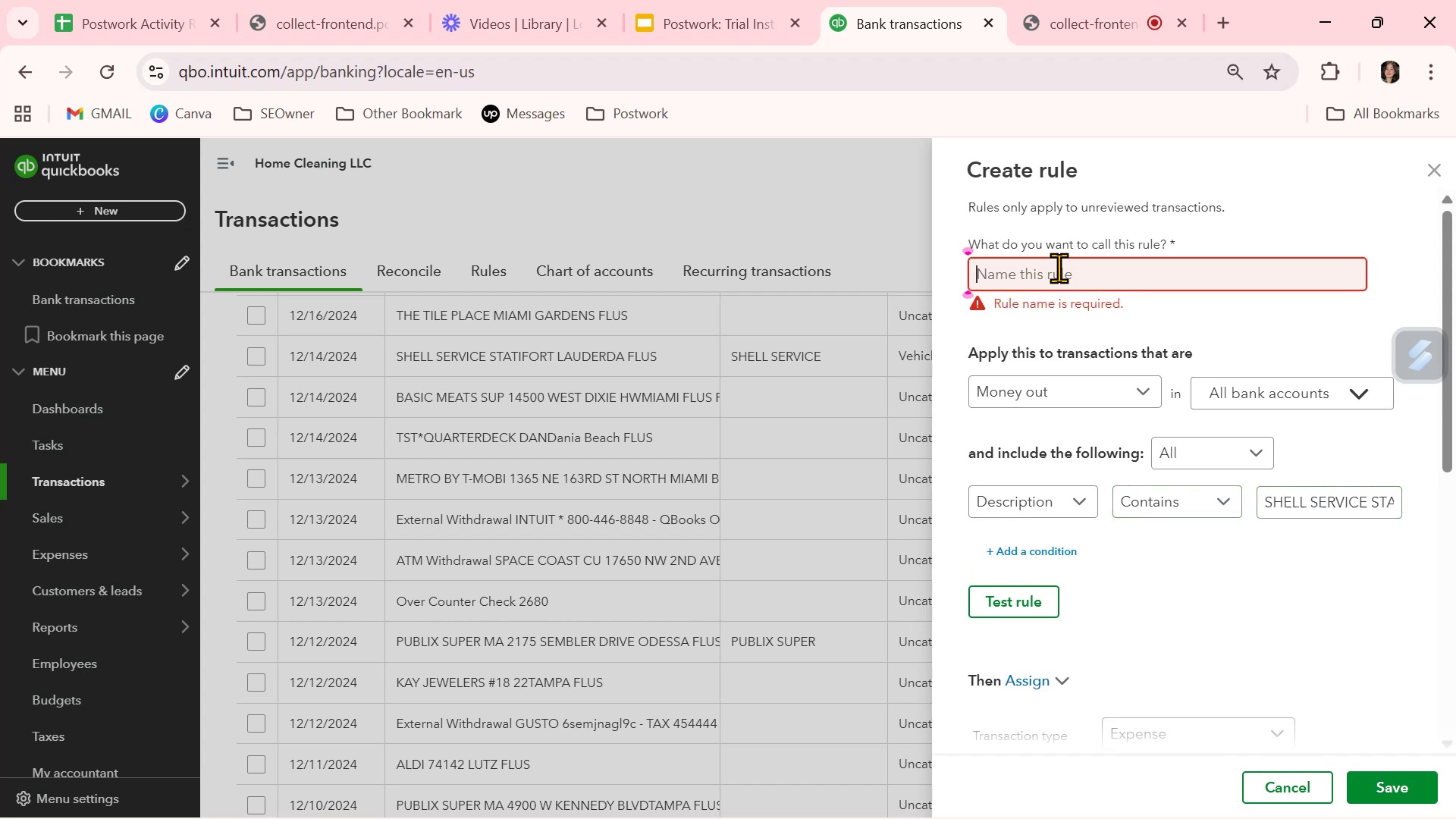 
key(Control+V)
 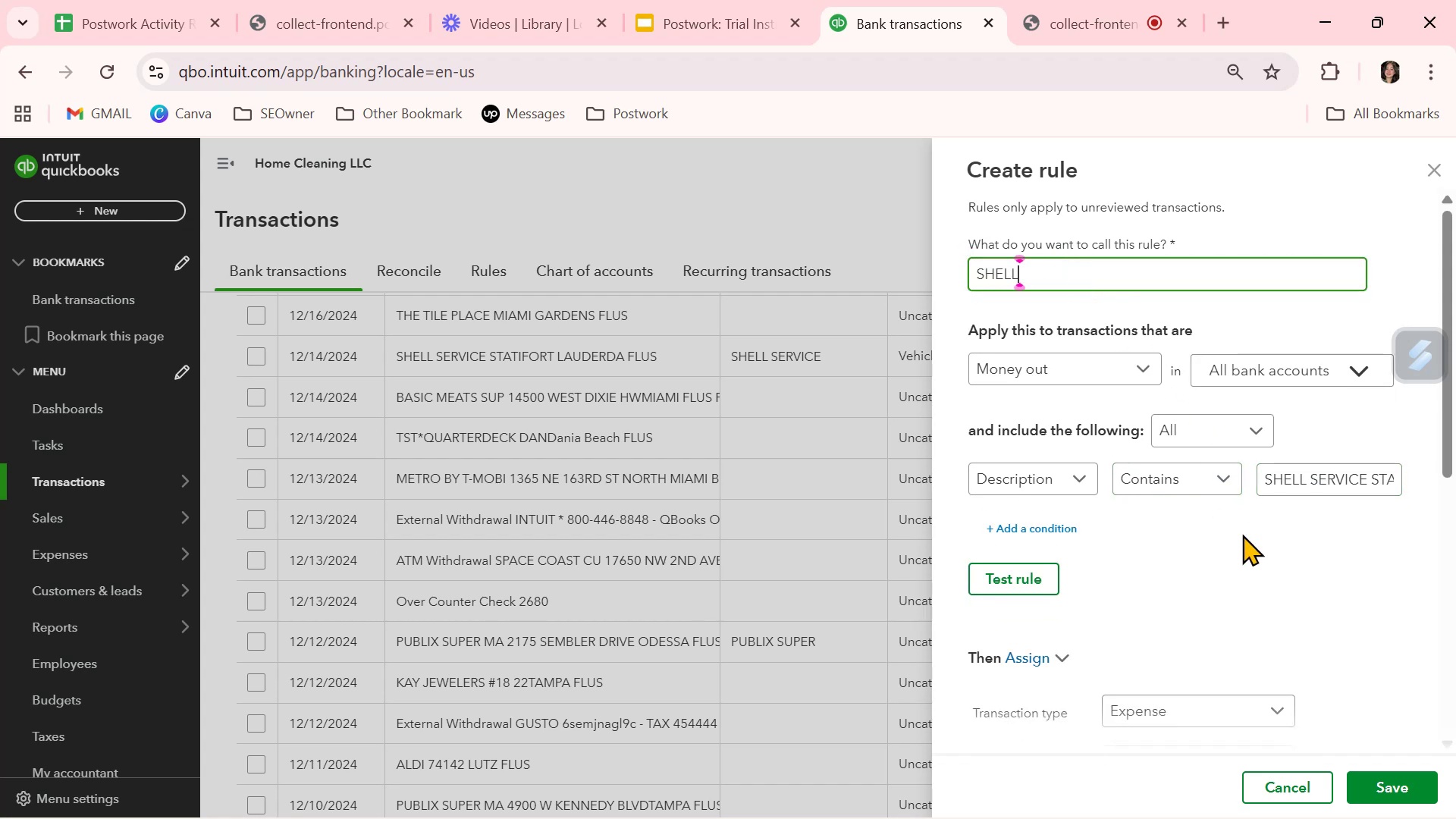 
left_click([1246, 543])
 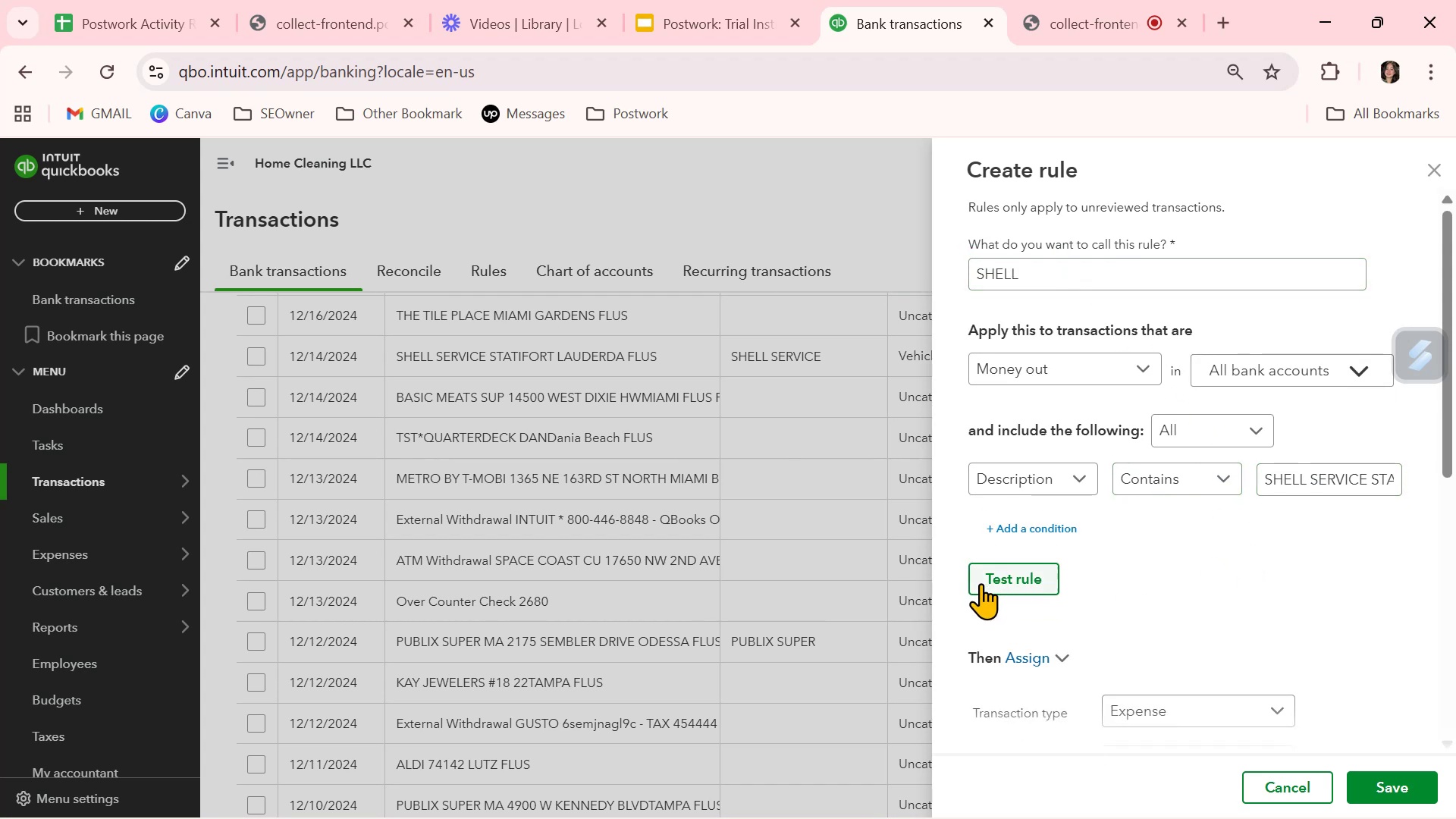 
left_click([983, 585])
 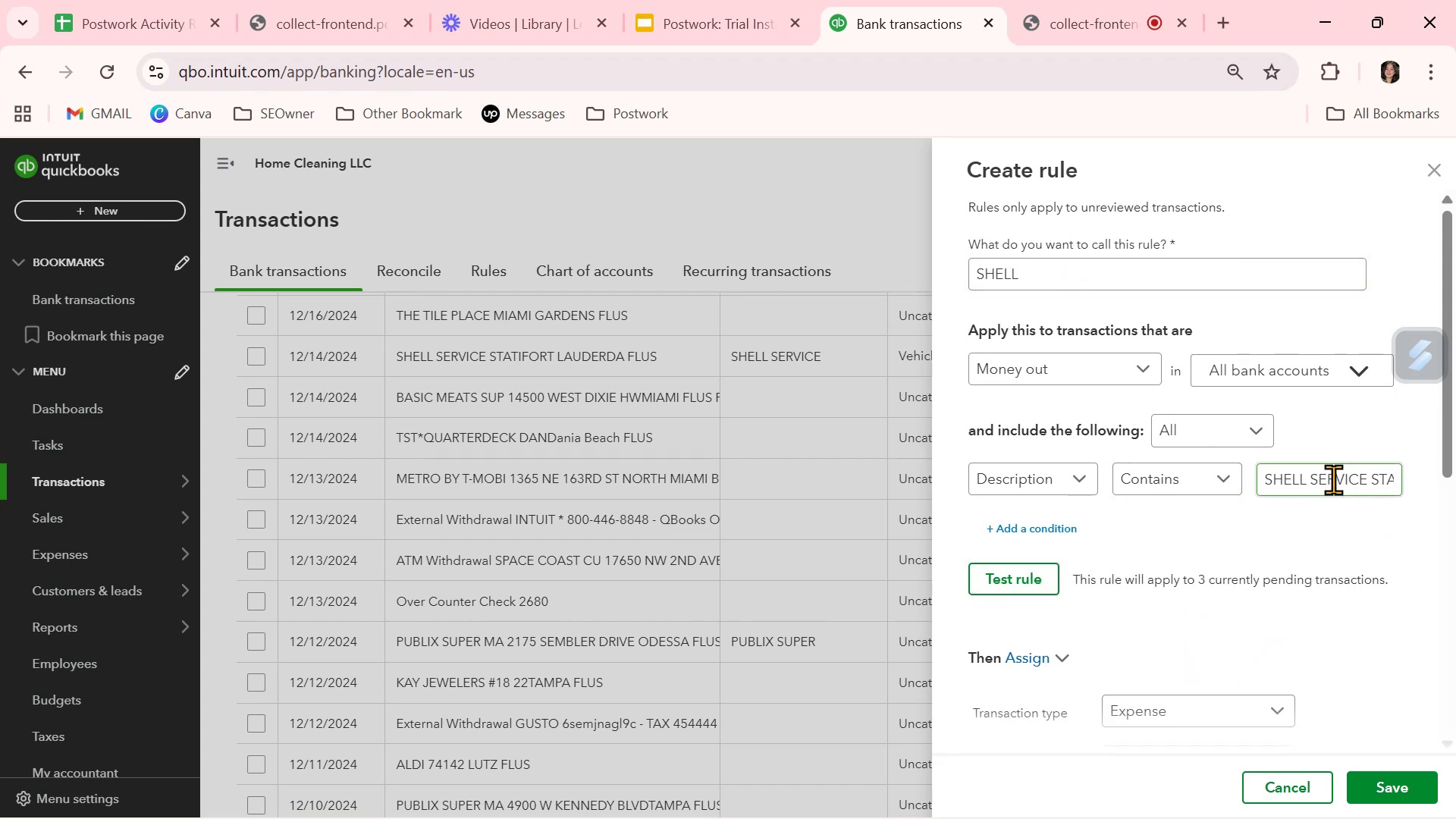 
wait(5.27)
 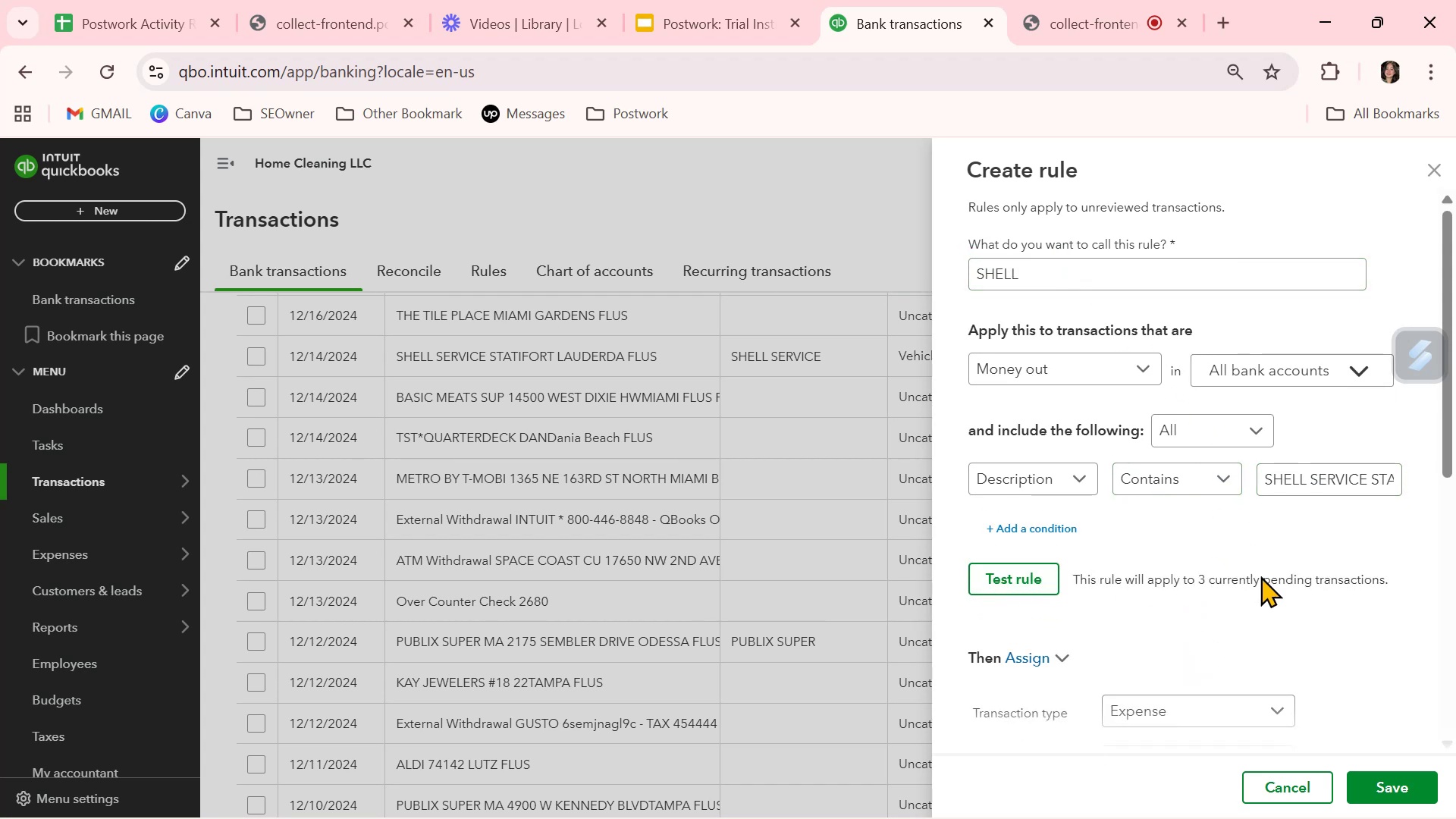 
left_click_drag(start_coordinate=[1312, 479], to_coordinate=[1455, 469])
 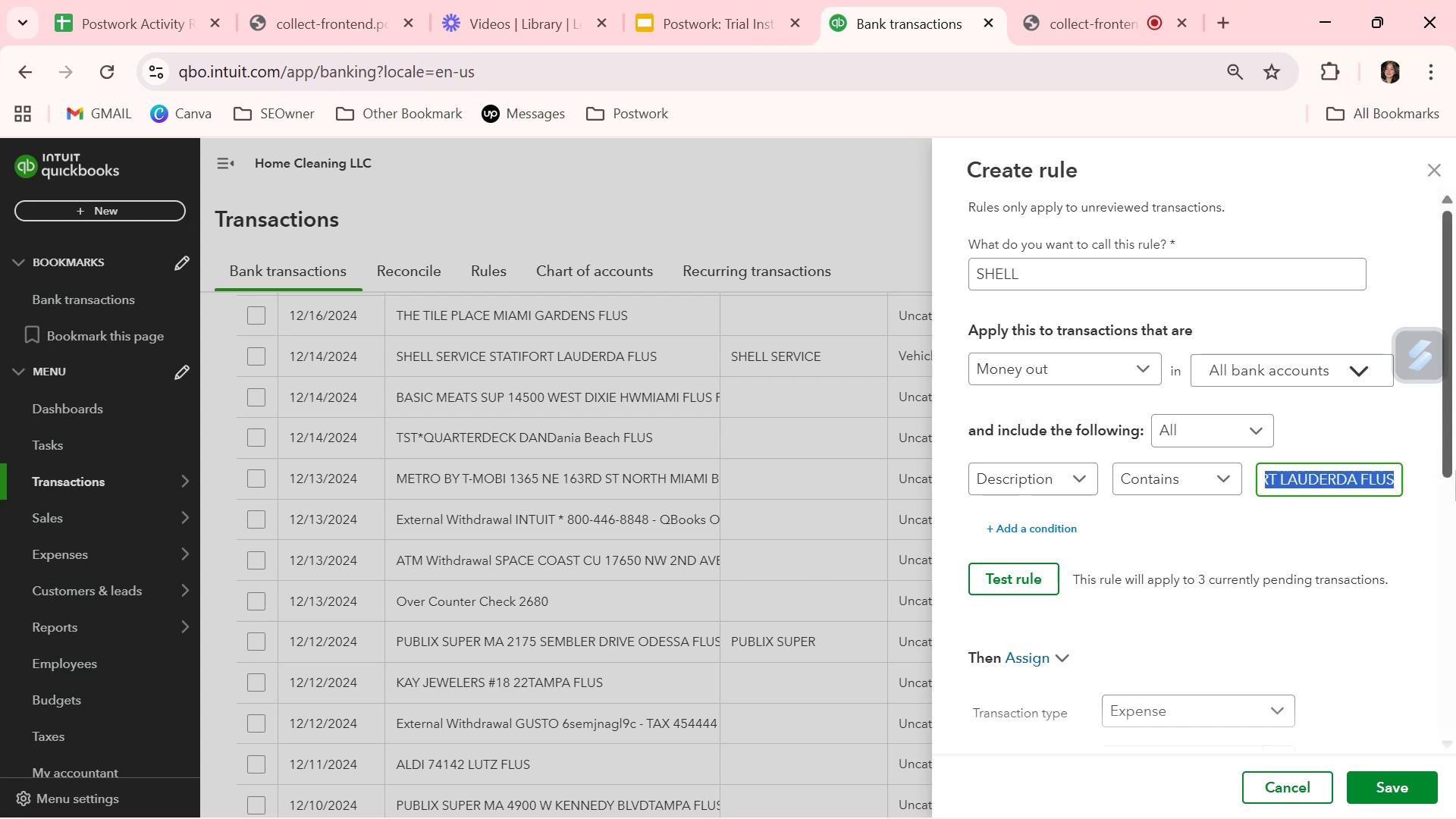 
key(Backspace)
 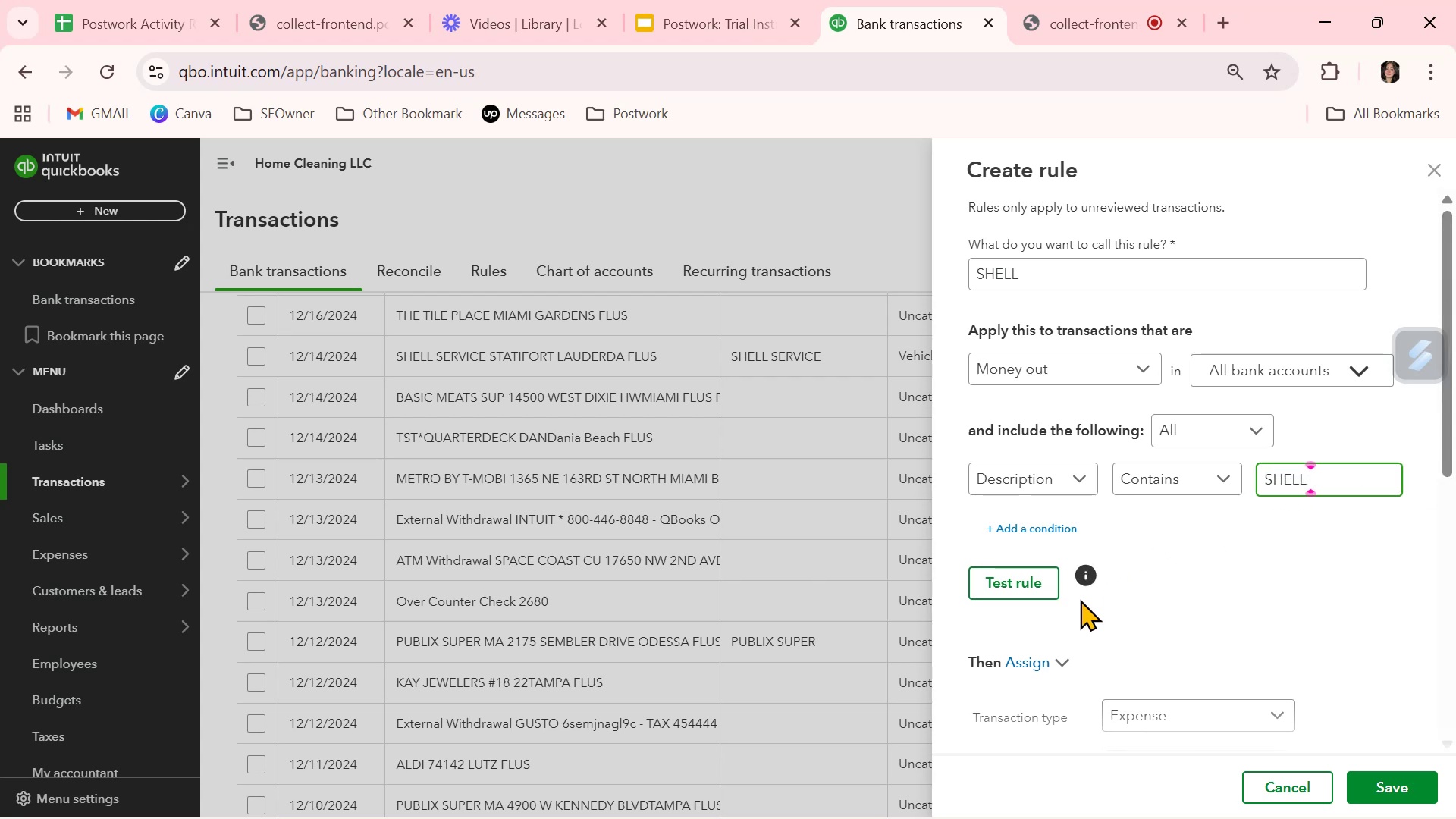 
left_click([1021, 592])
 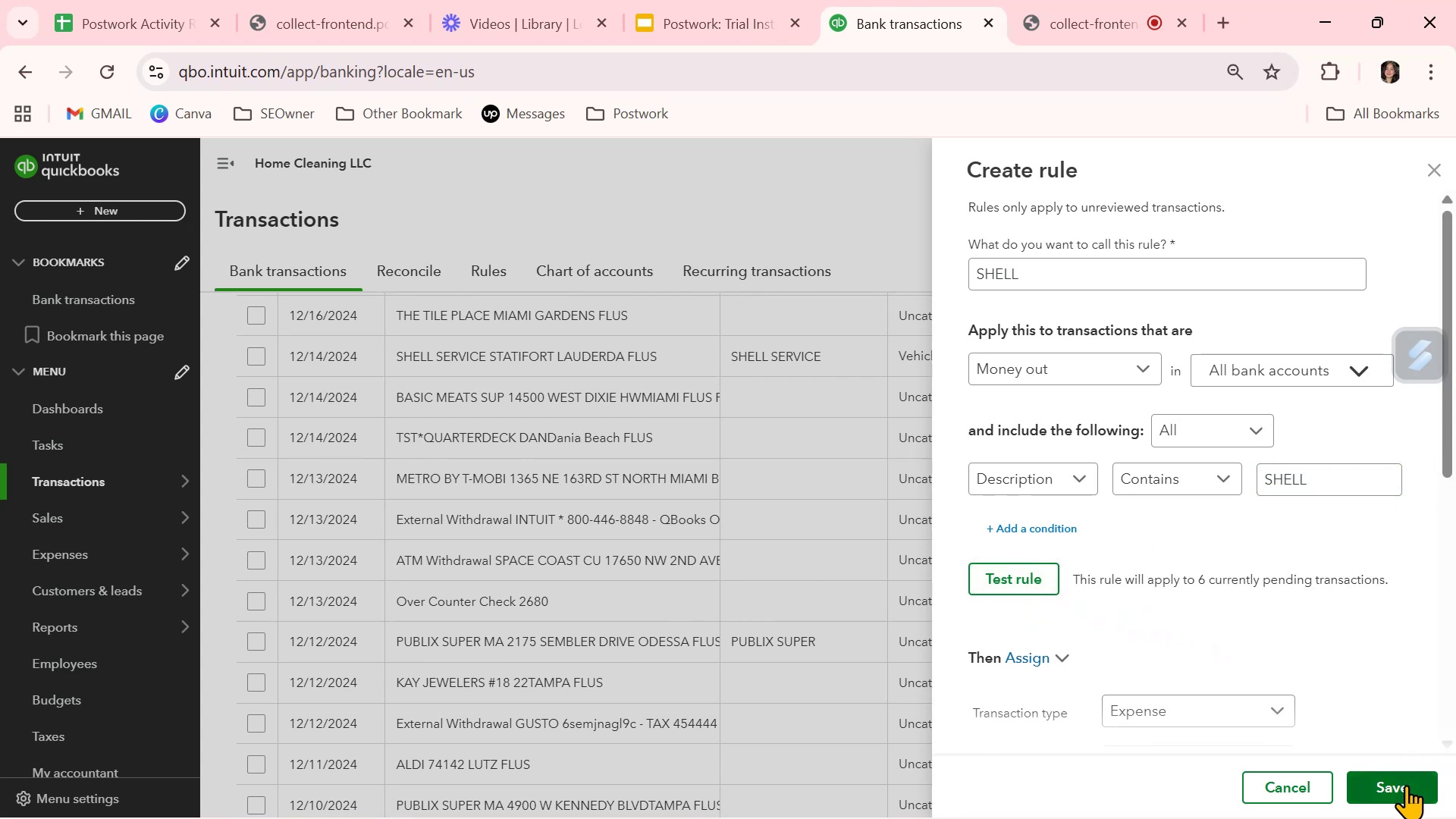 
left_click([1404, 780])
 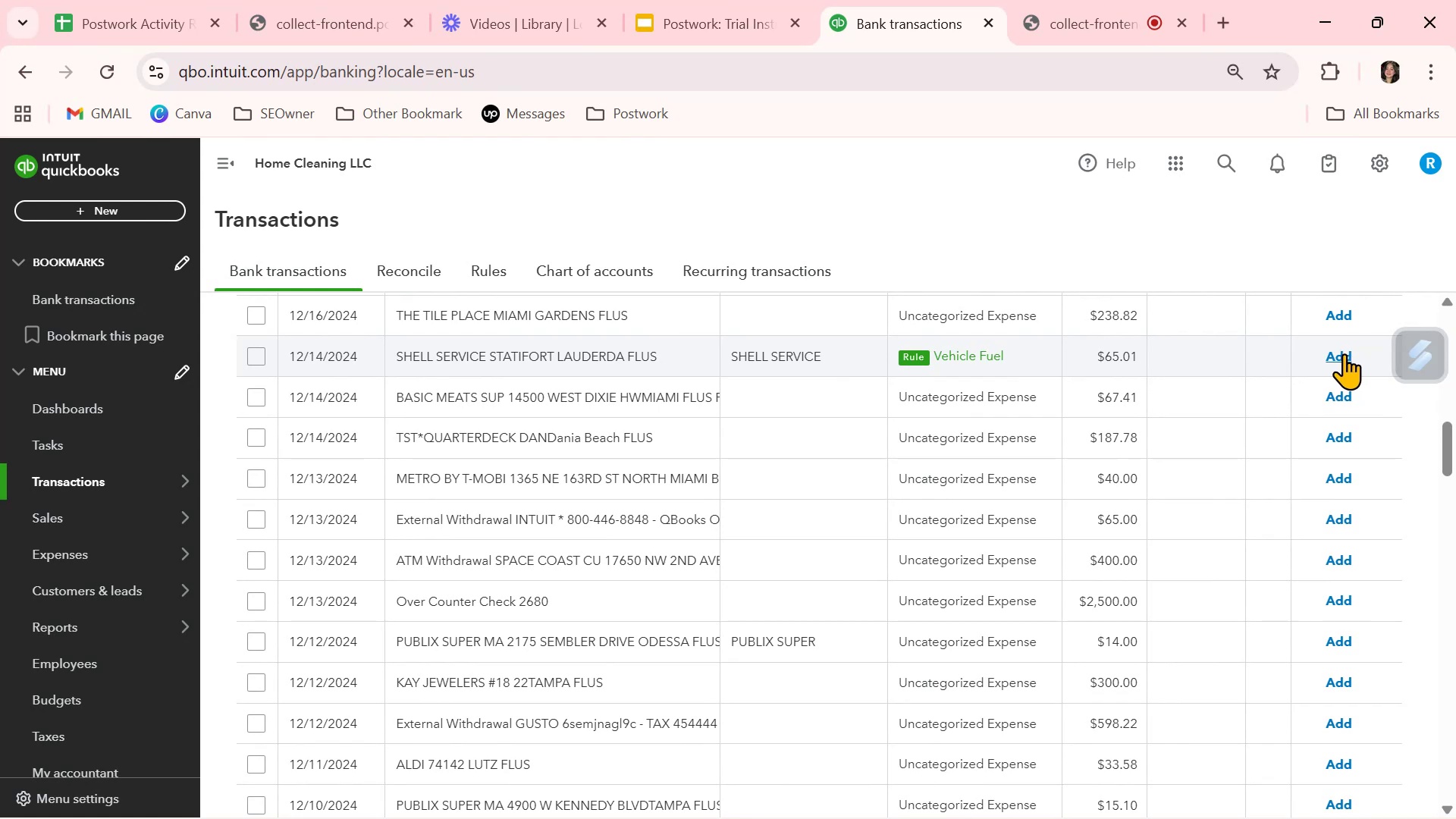 
wait(5.54)
 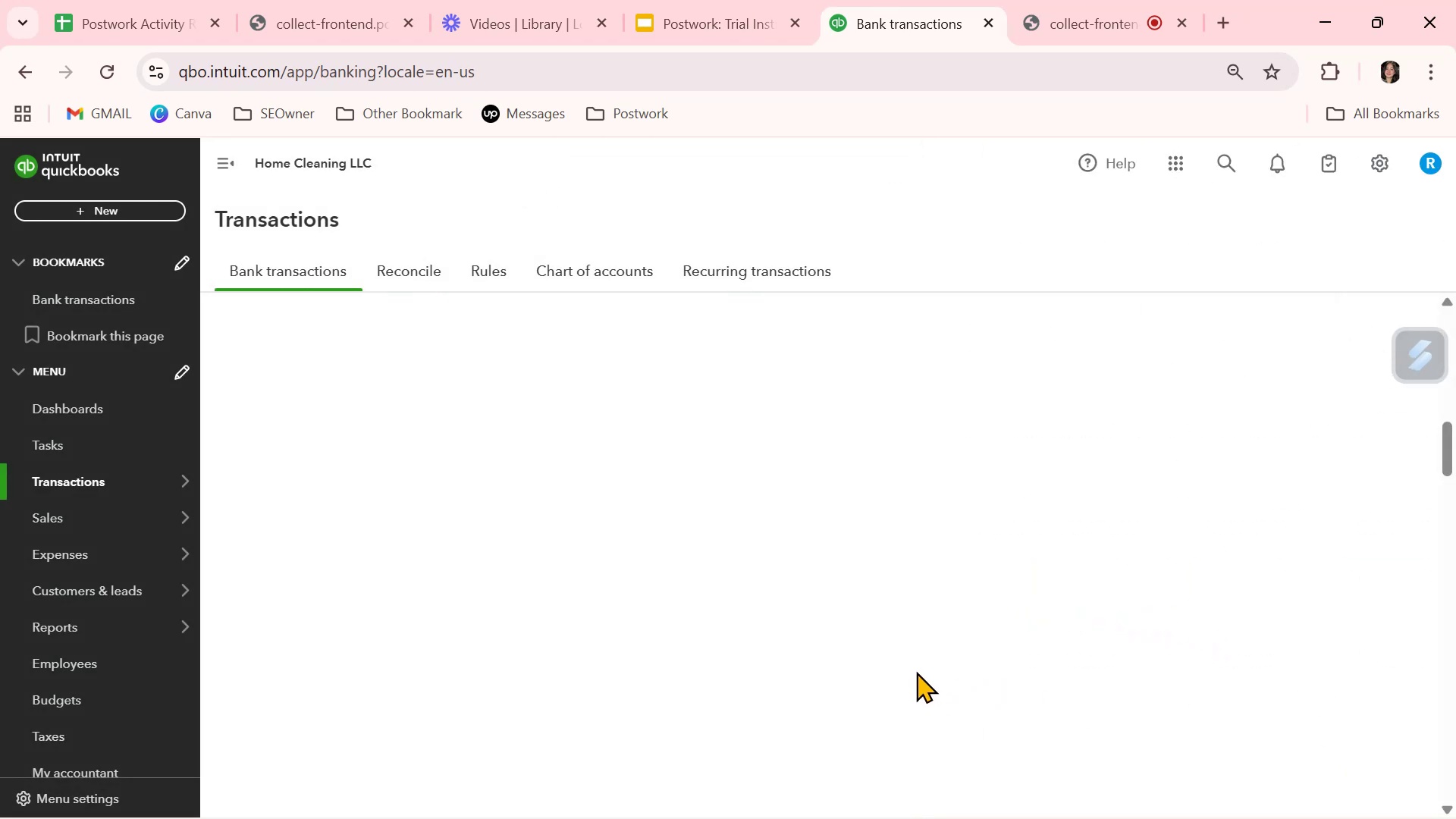 
left_click([1344, 353])
 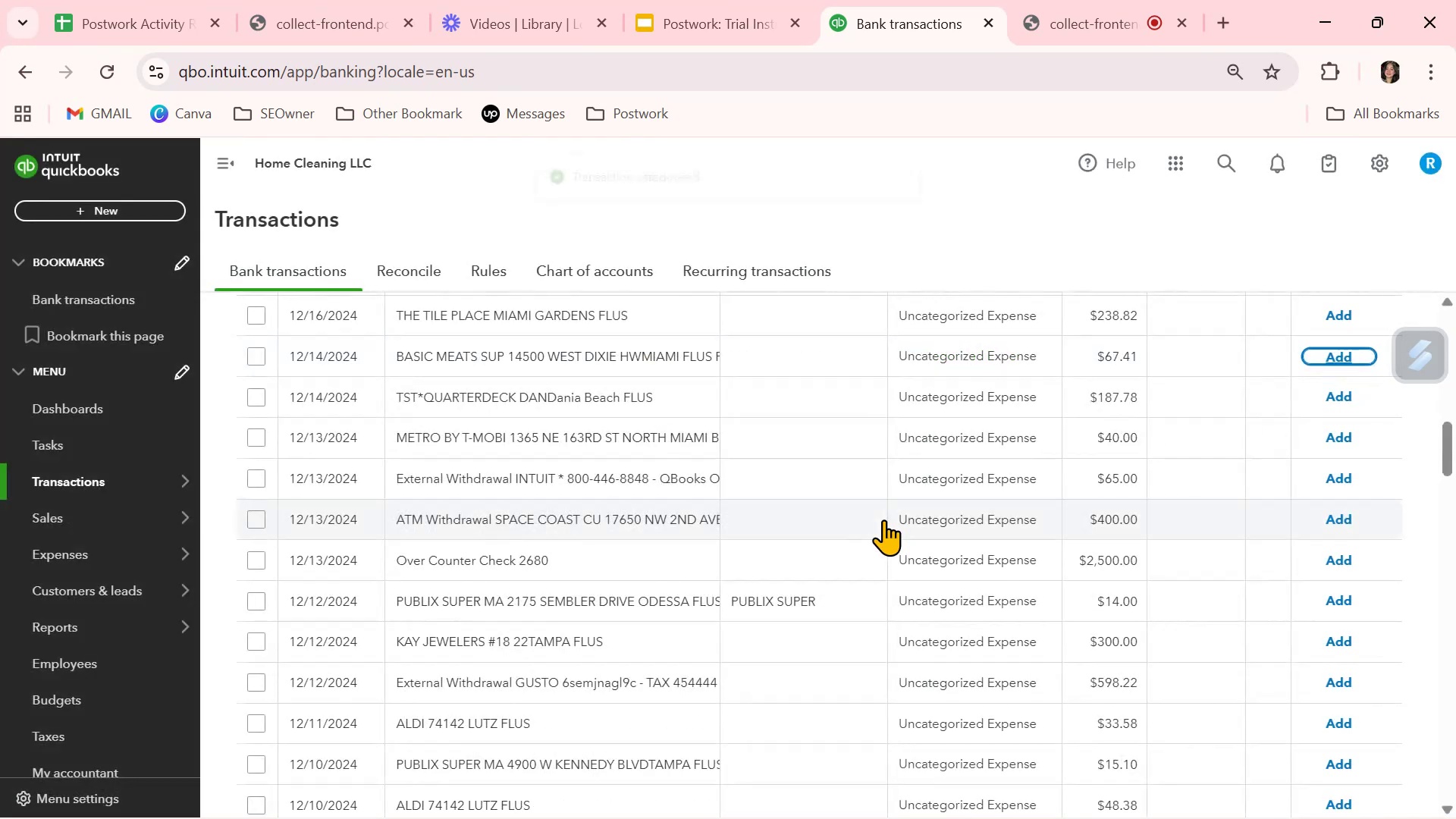 
scroll: coordinate [883, 519], scroll_direction: up, amount: 6.0
 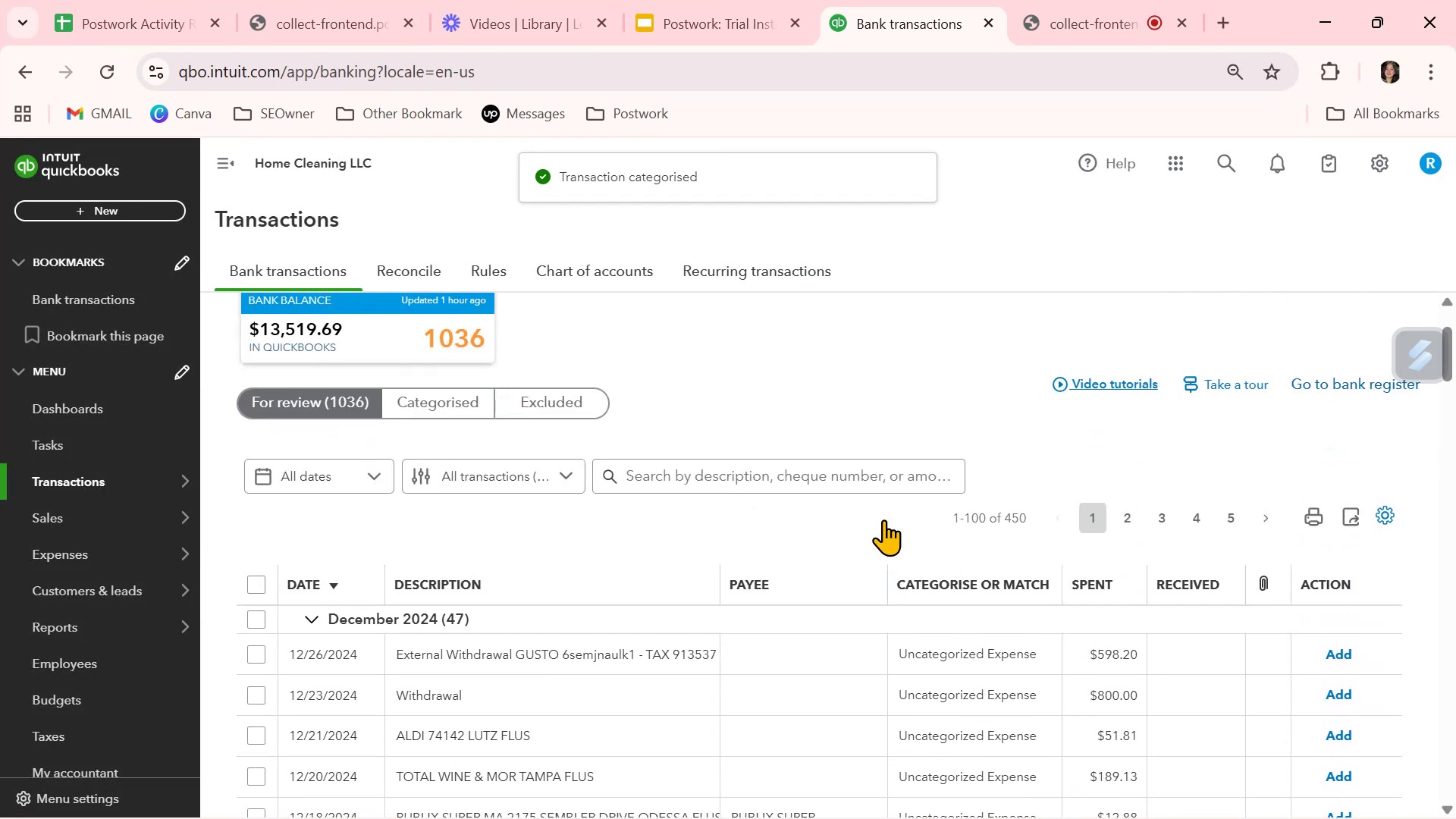 
scroll: coordinate [924, 527], scroll_direction: down, amount: 11.0
 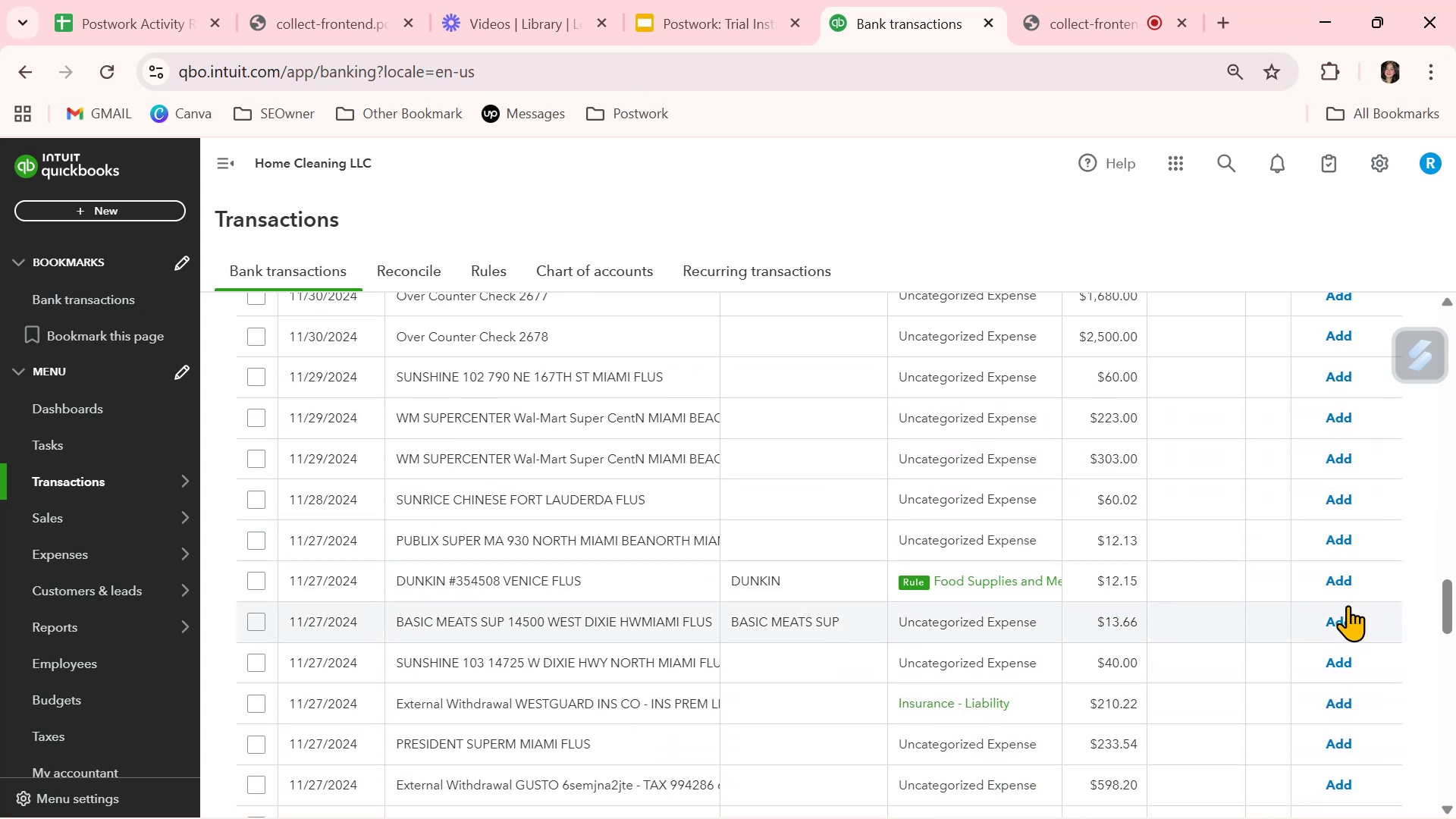 
left_click([1341, 578])
 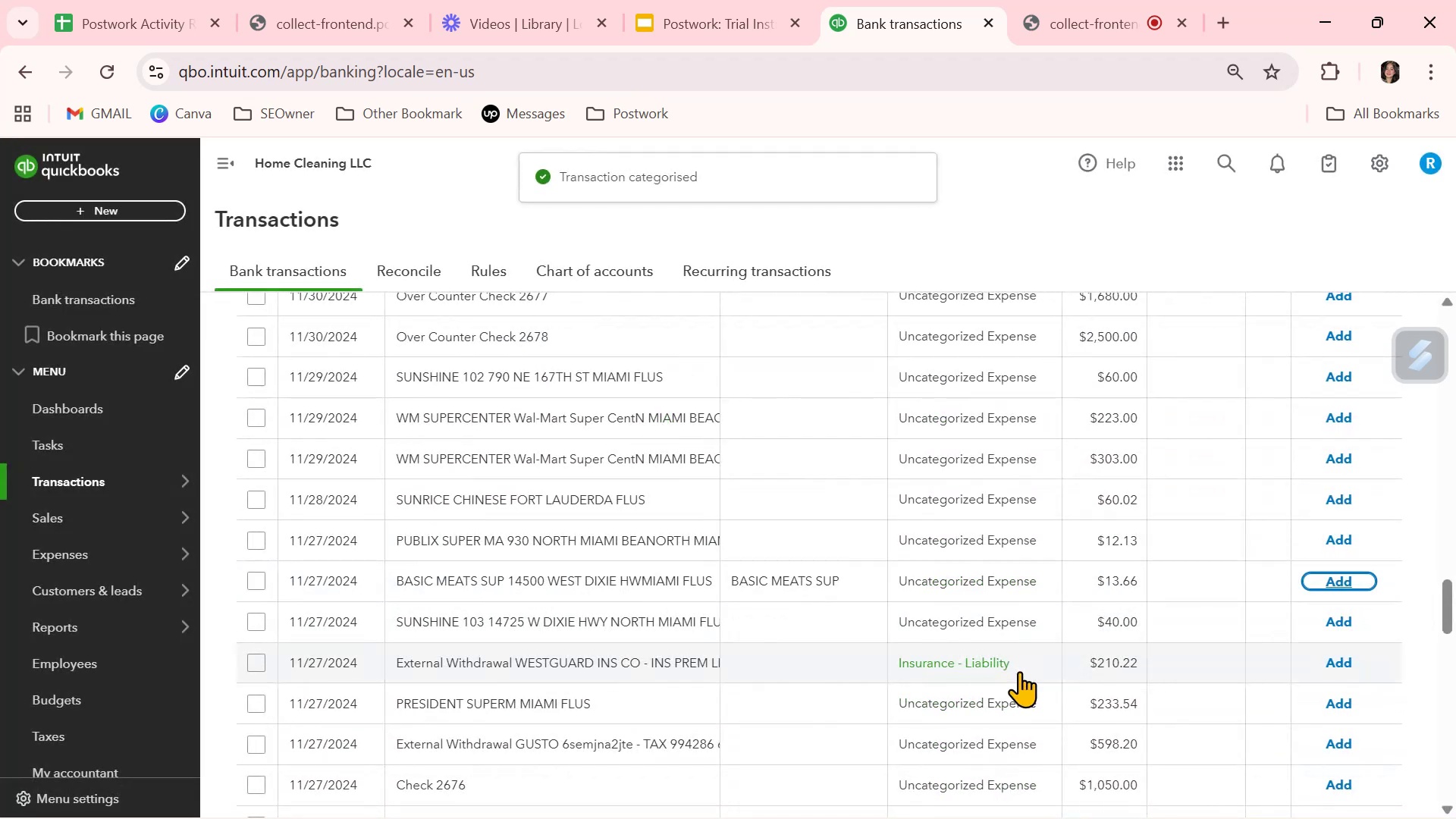 
scroll: coordinate [1022, 669], scroll_direction: down, amount: 5.0
 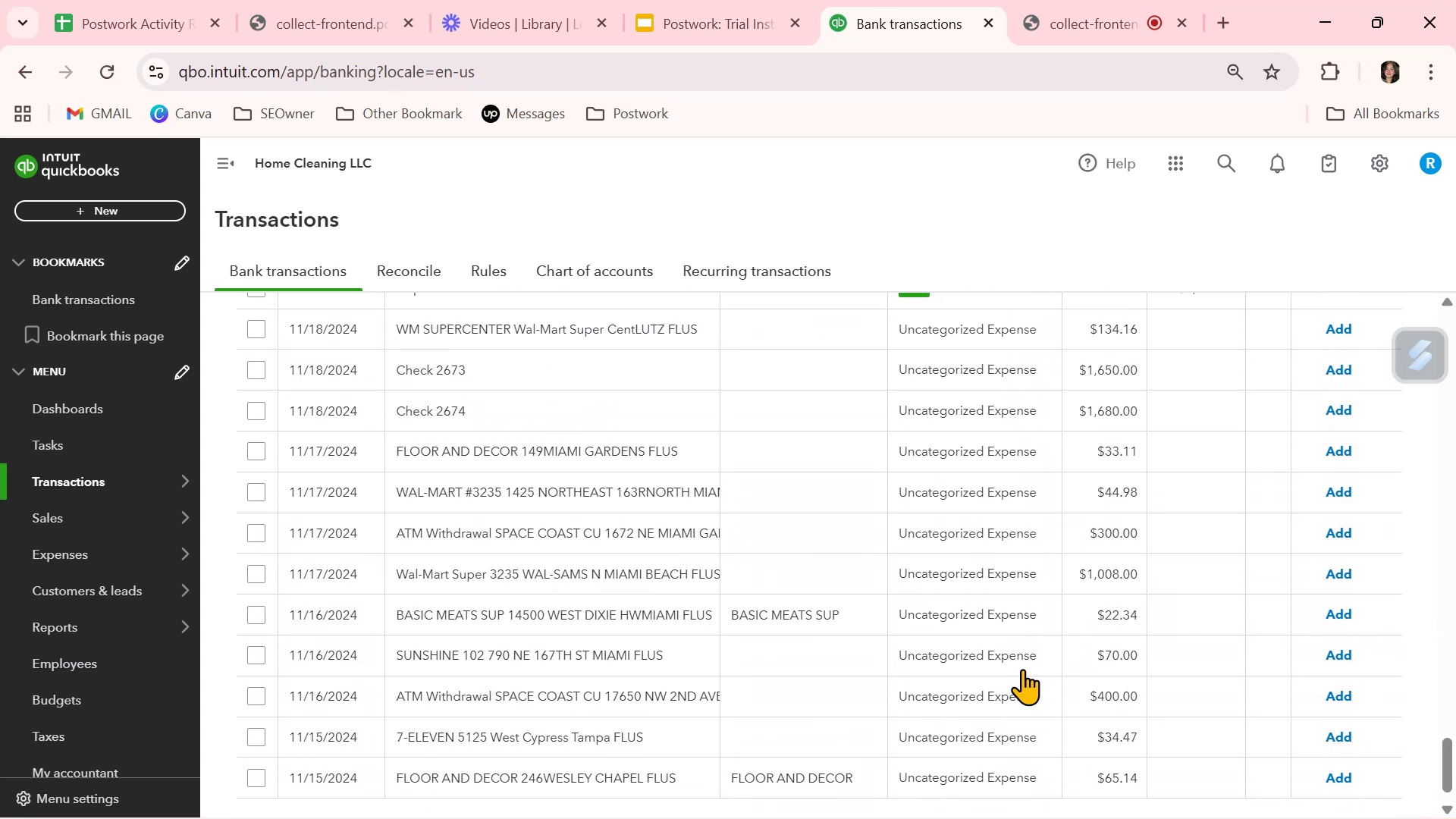 
scroll: coordinate [1022, 669], scroll_direction: up, amount: 1.0
 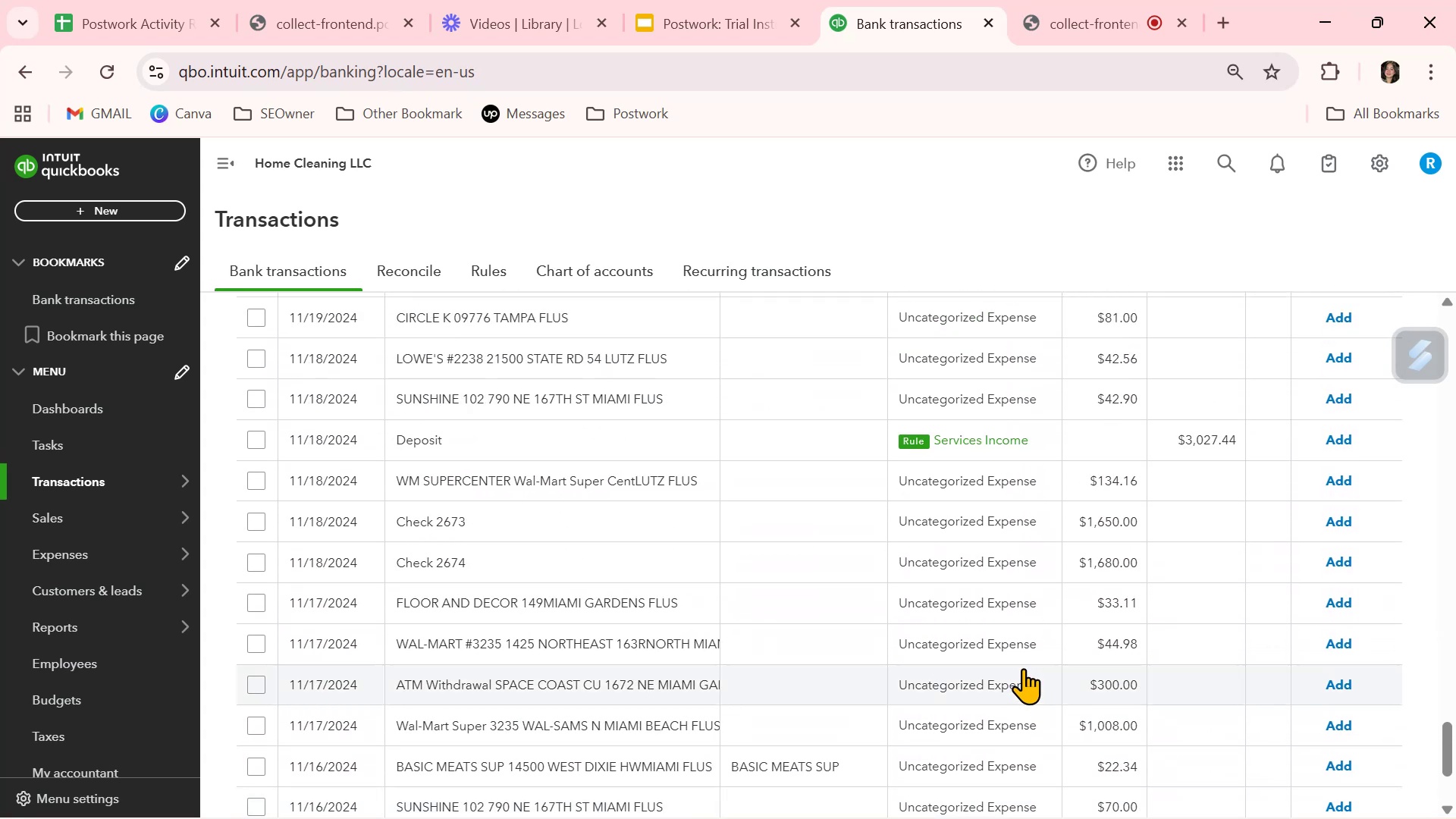 
scroll: coordinate [1023, 668], scroll_direction: down, amount: 1.0
 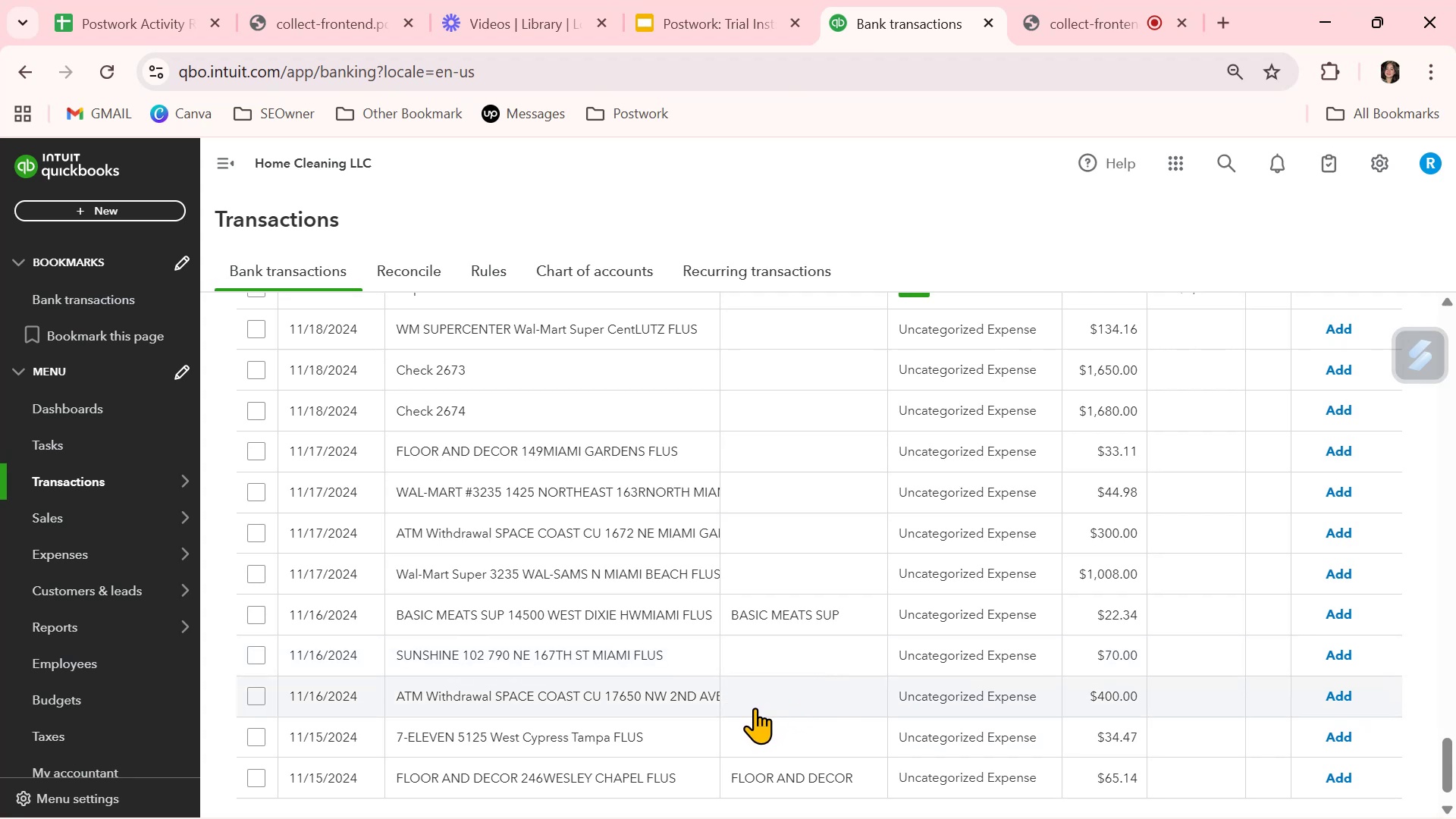 
wait(6.02)
 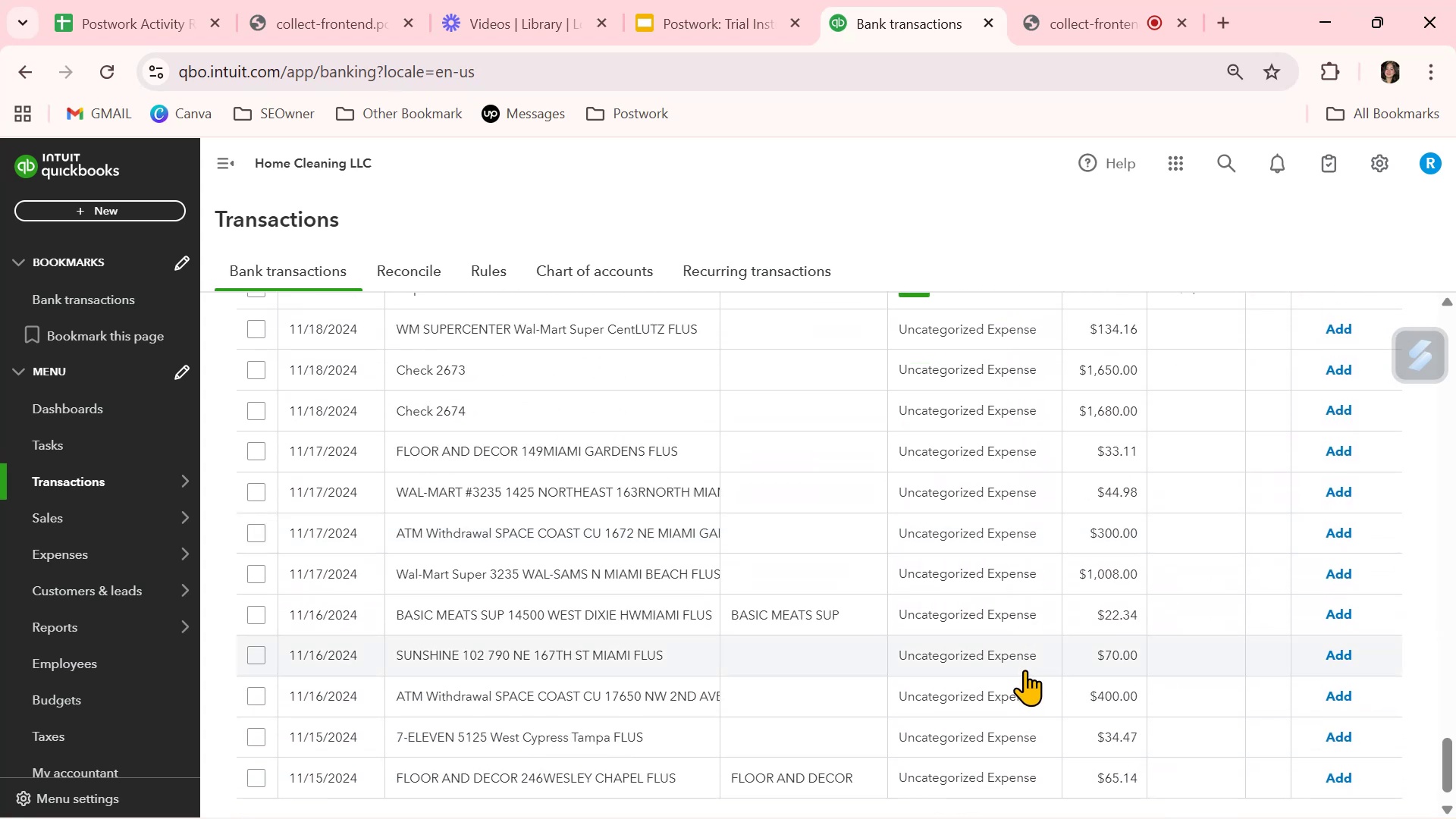 
scroll: coordinate [767, 629], scroll_direction: up, amount: 30.0
 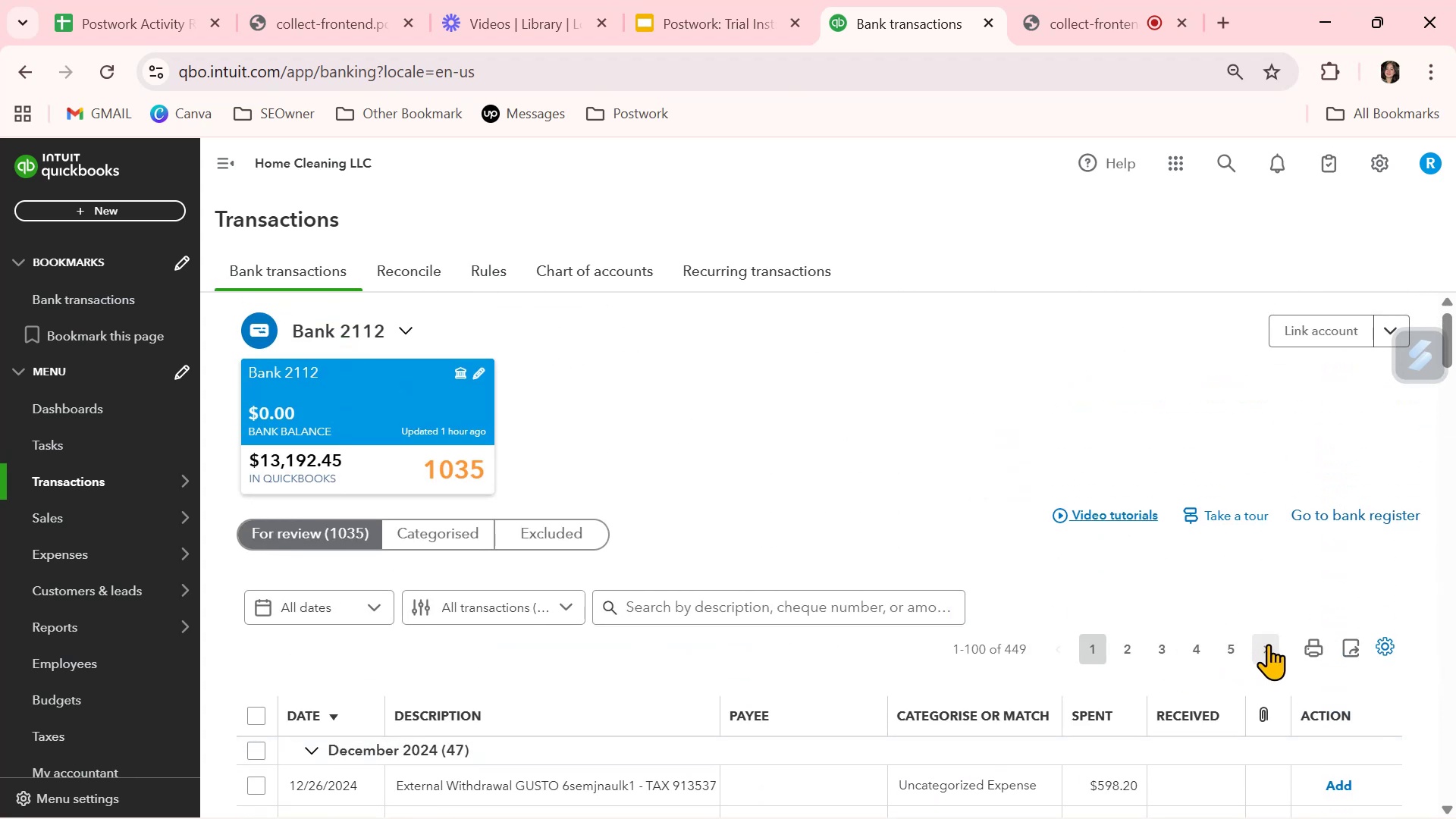 
left_click([1268, 644])
 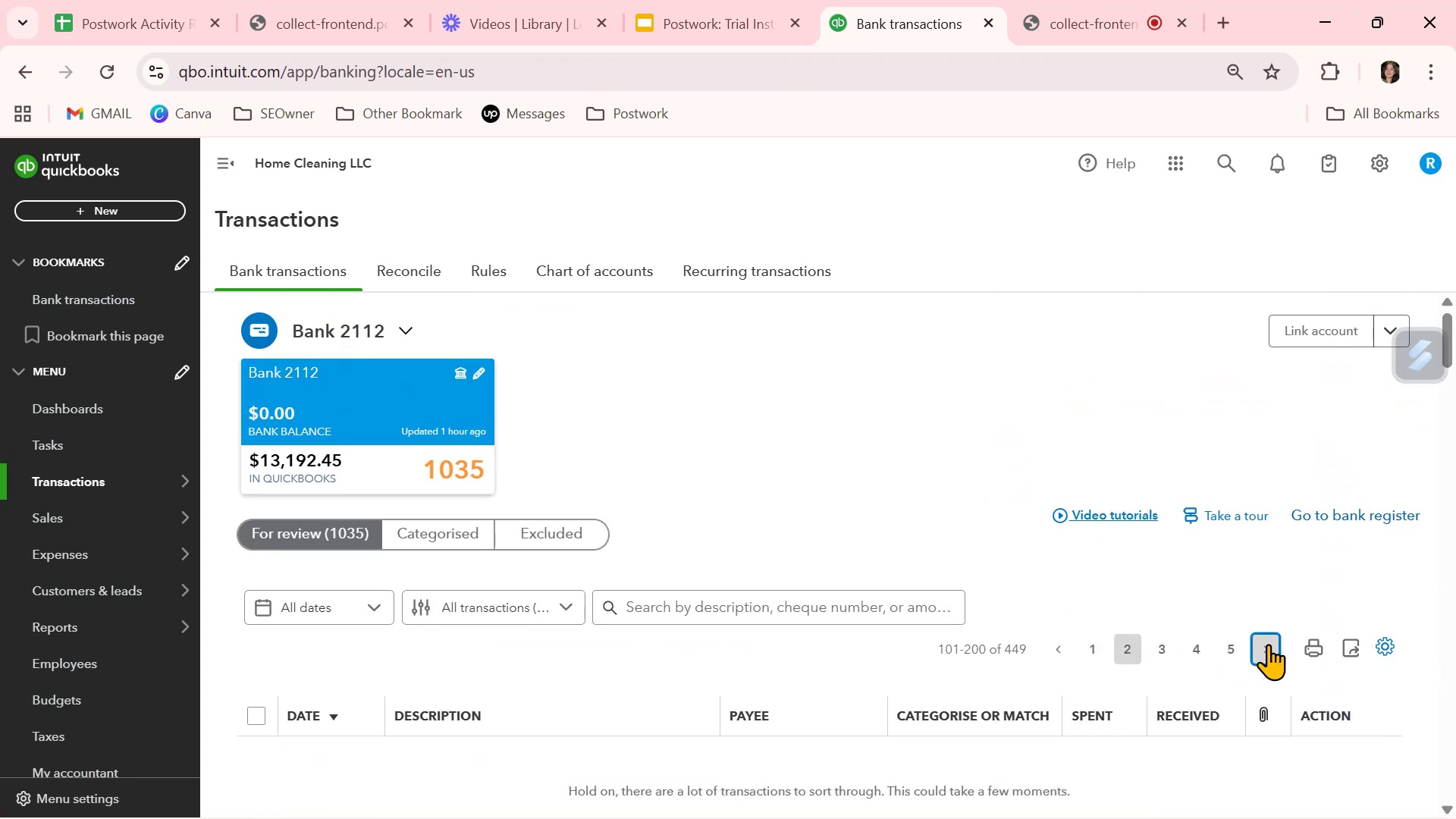 
double_click([1268, 644])
 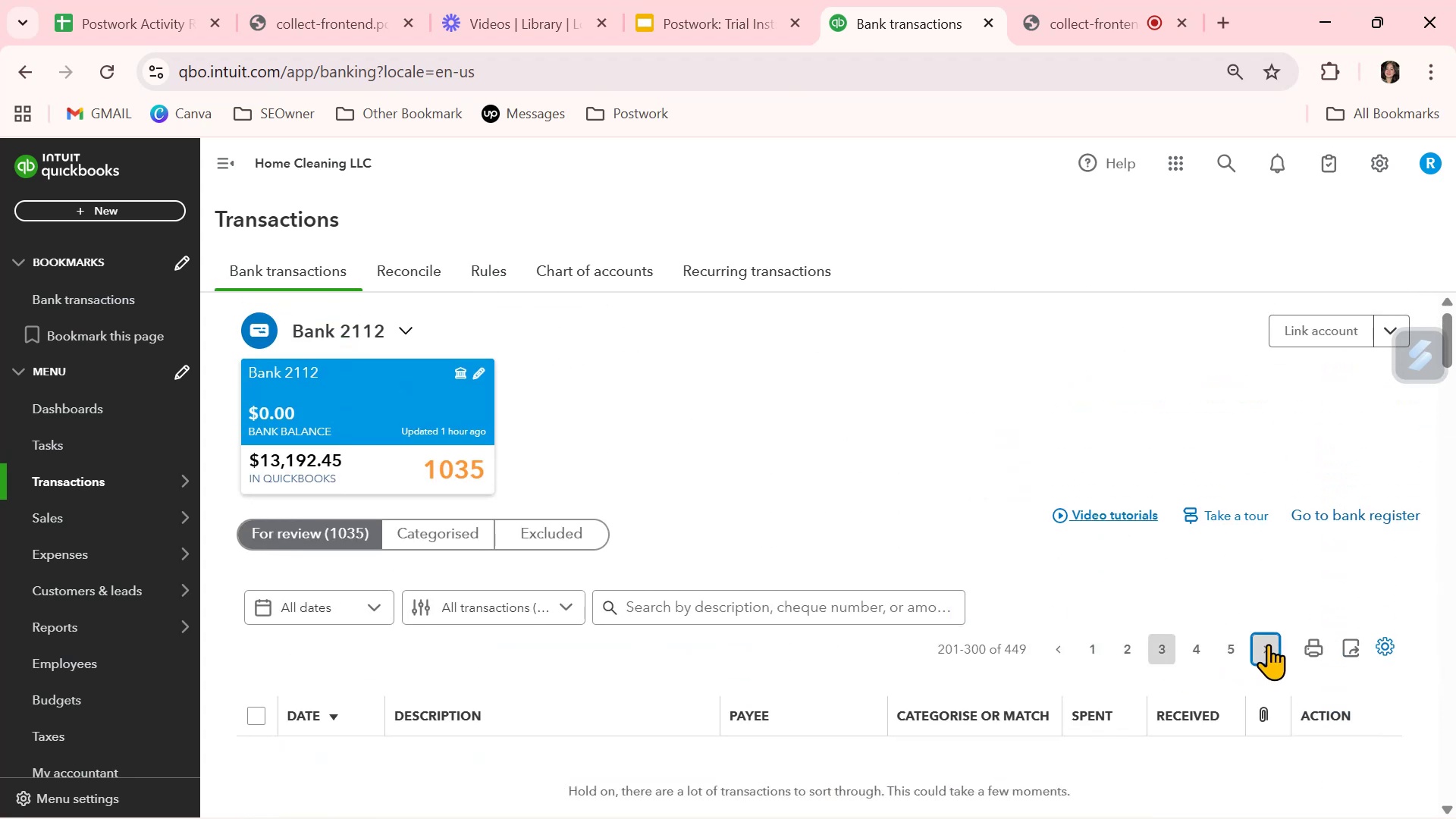 
triple_click([1268, 644])
 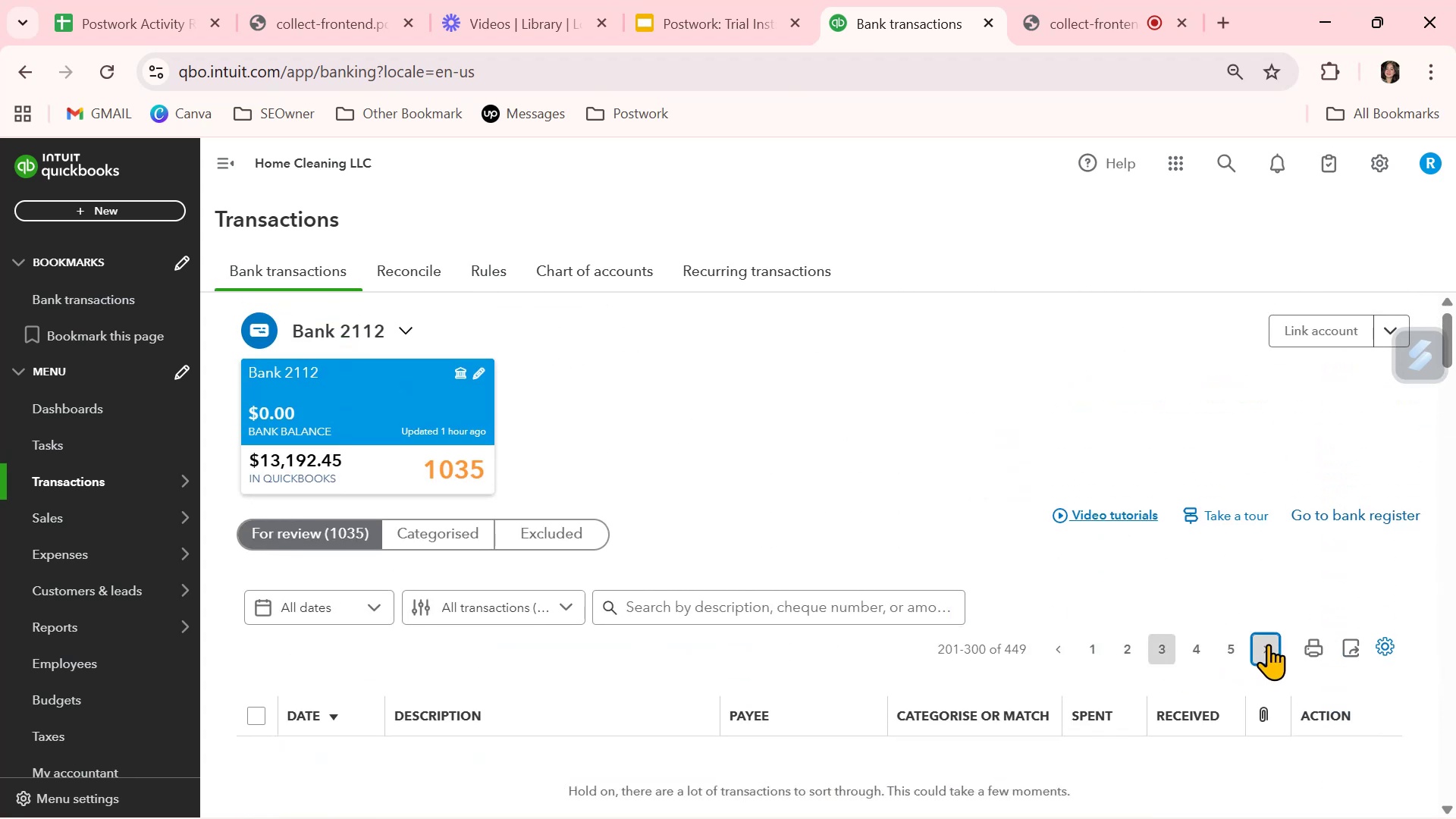 
triple_click([1268, 644])
 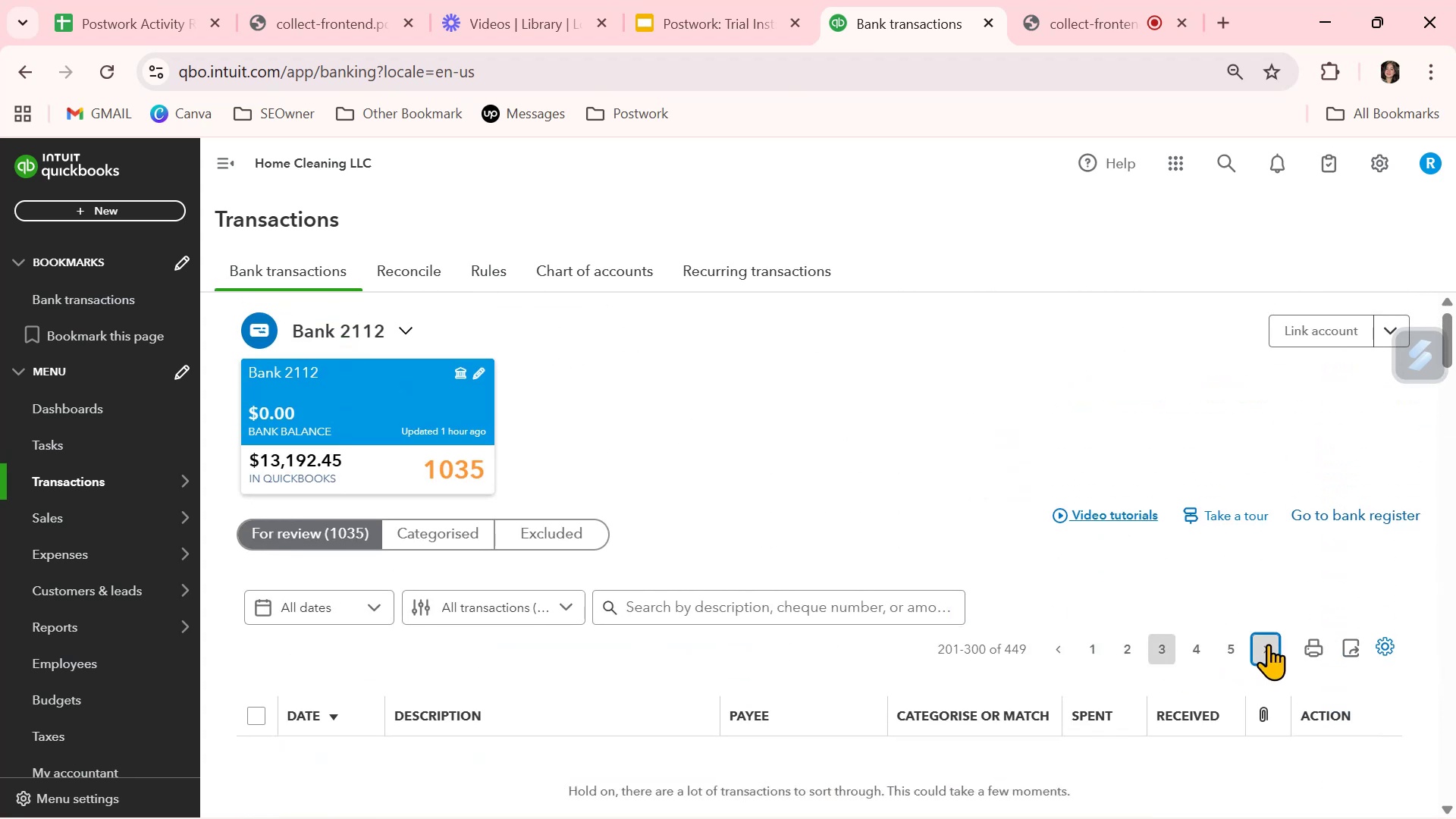 
triple_click([1268, 644])
 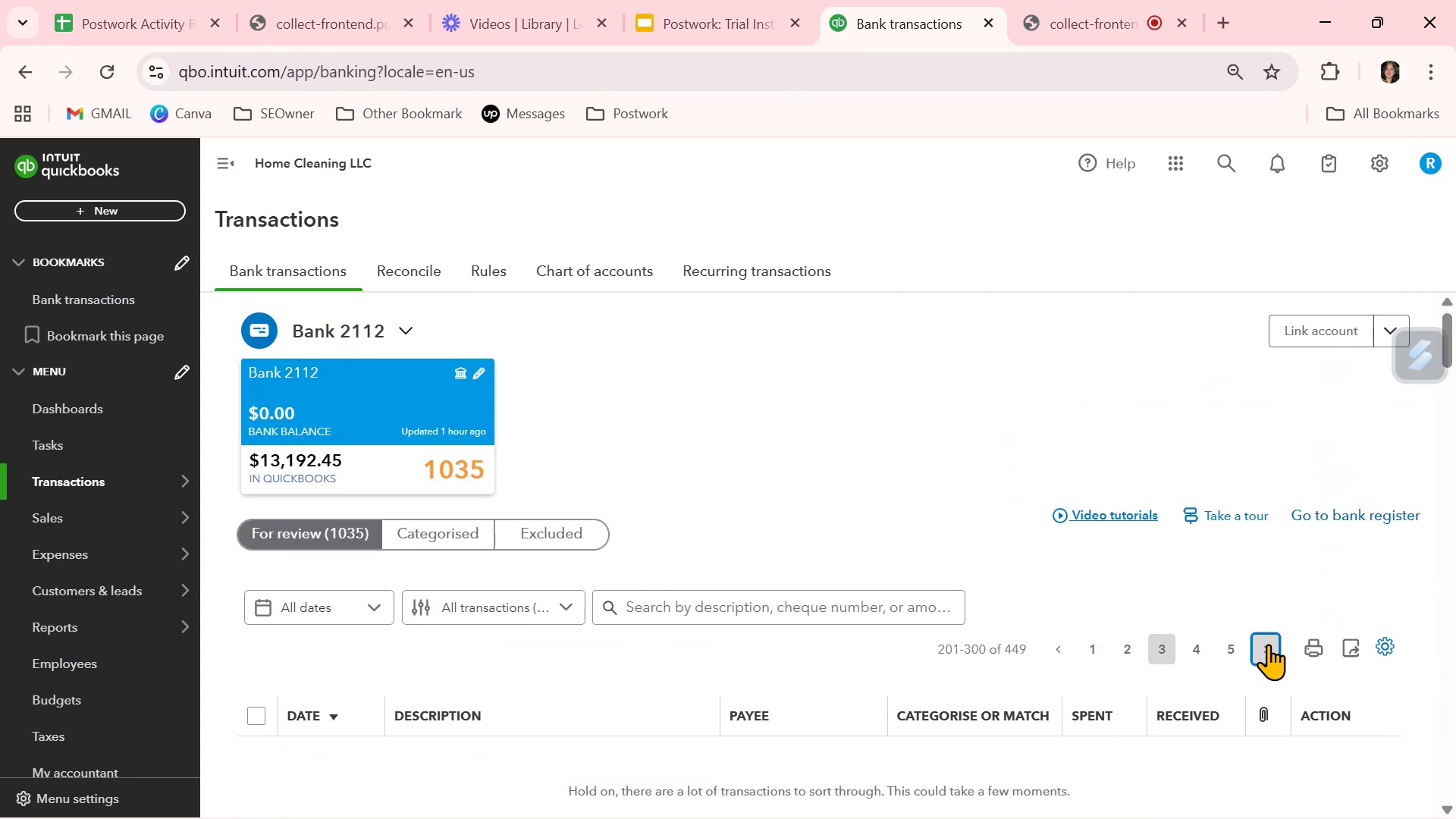 
triple_click([1268, 644])
 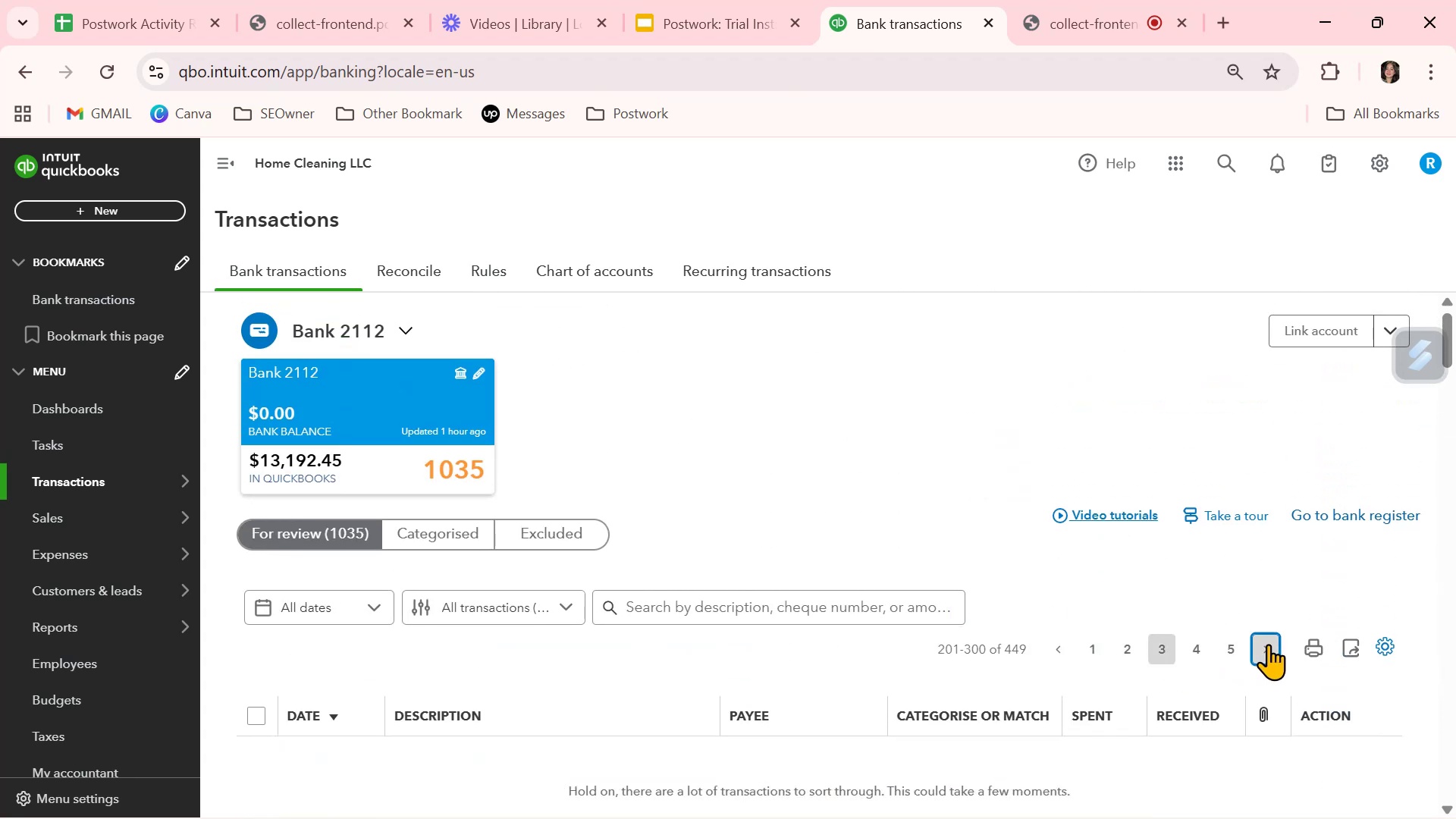 
triple_click([1268, 644])
 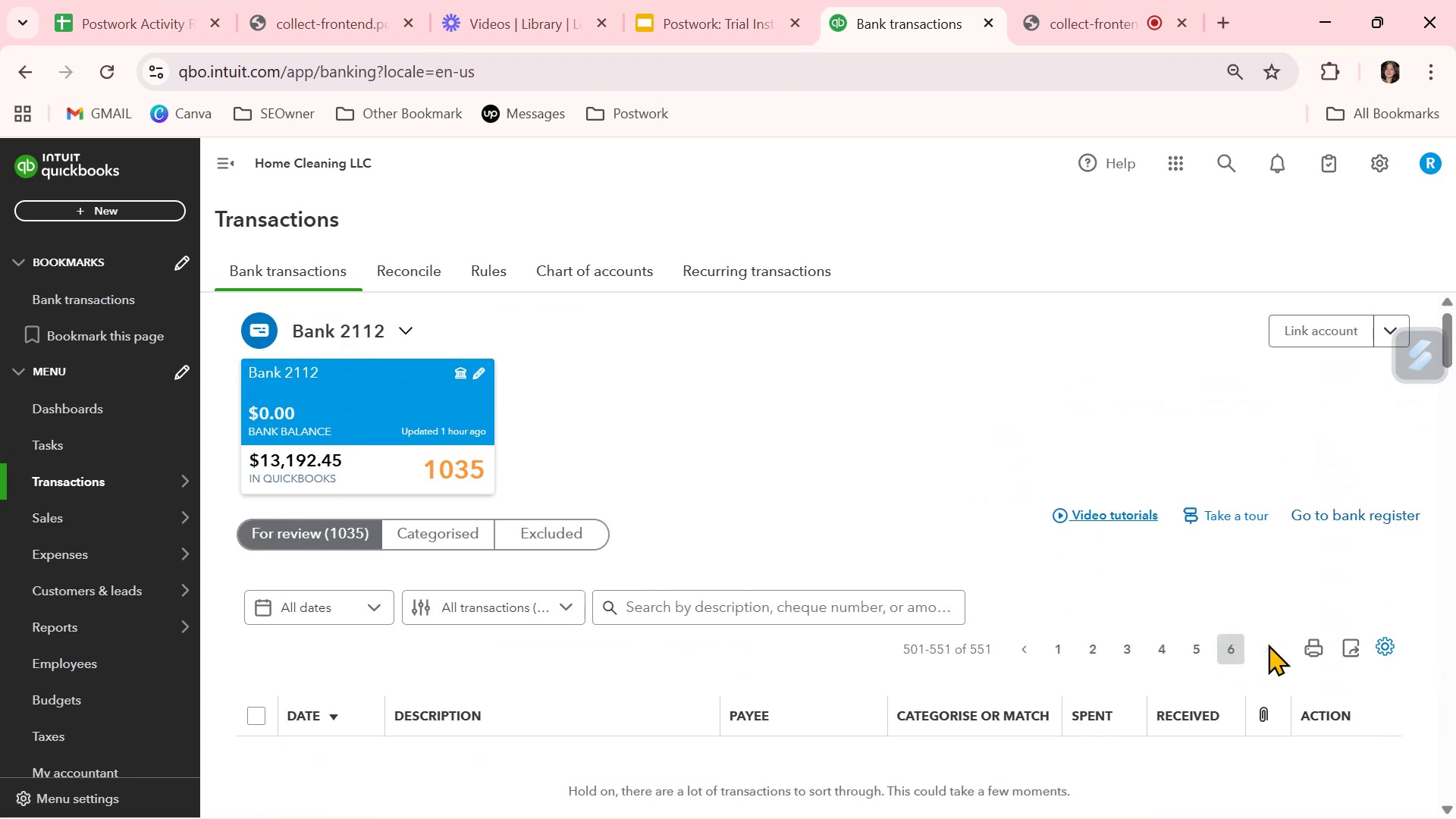 
triple_click([1268, 644])
 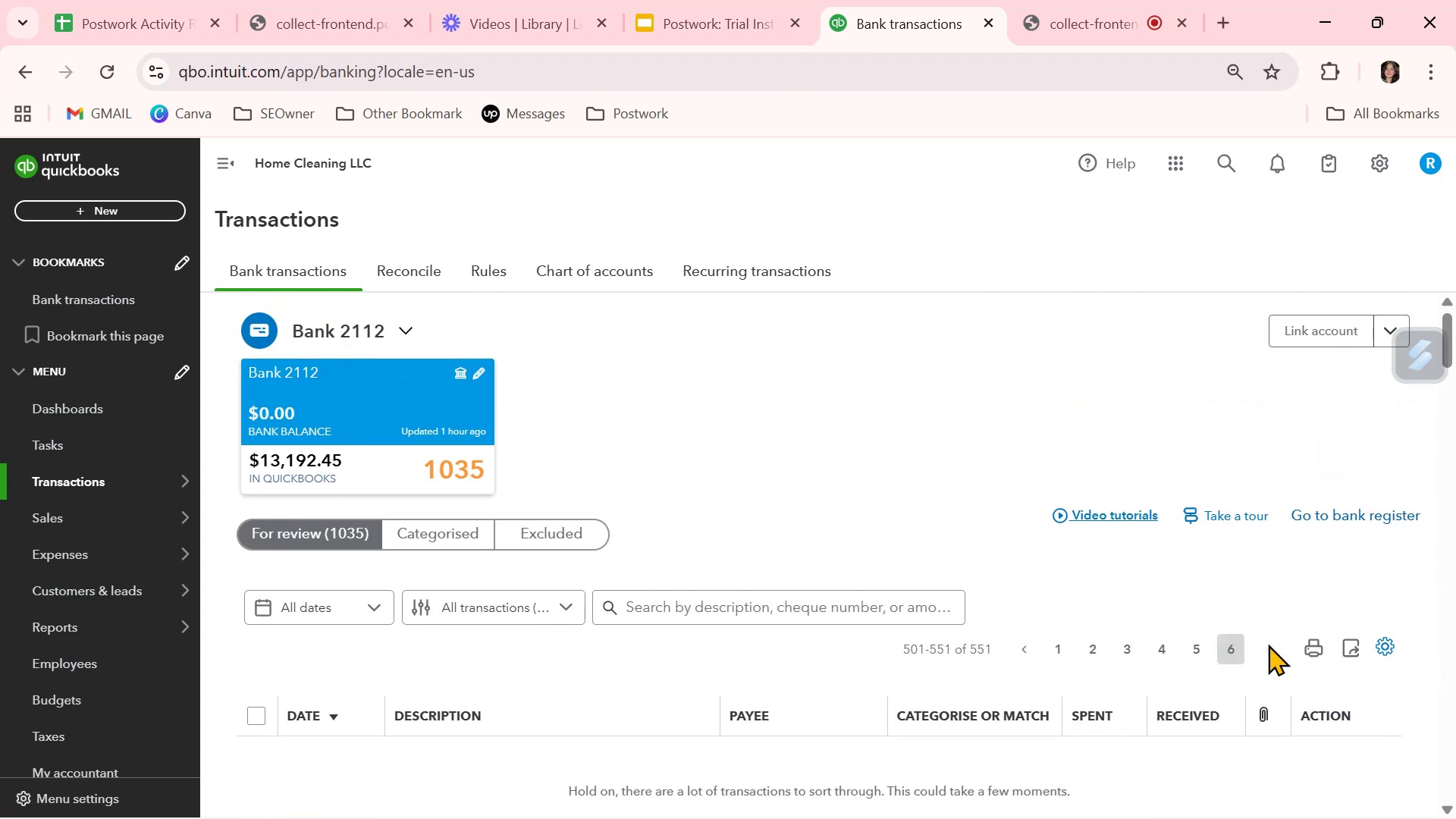 
triple_click([1268, 644])
 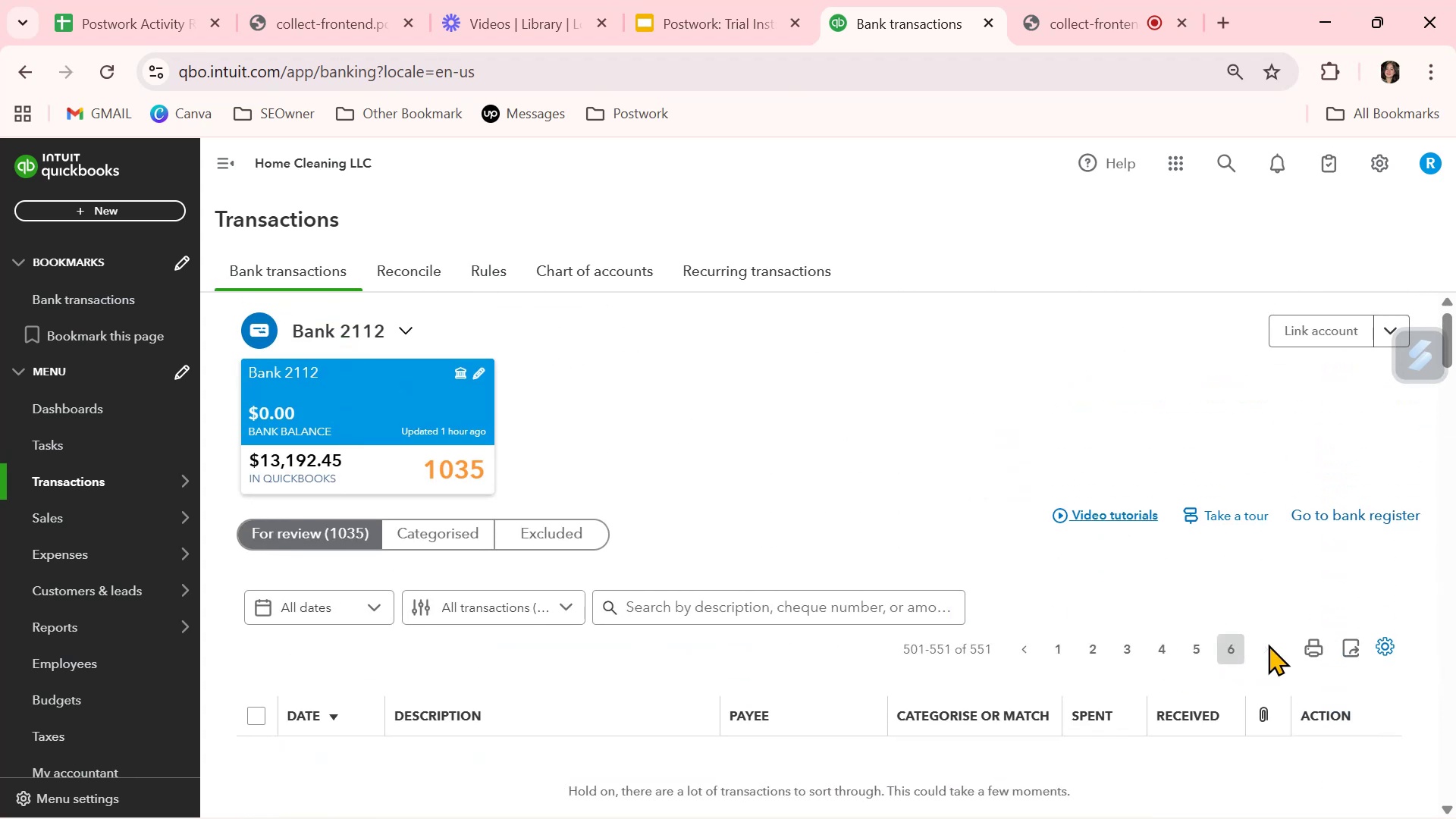 
triple_click([1268, 644])
 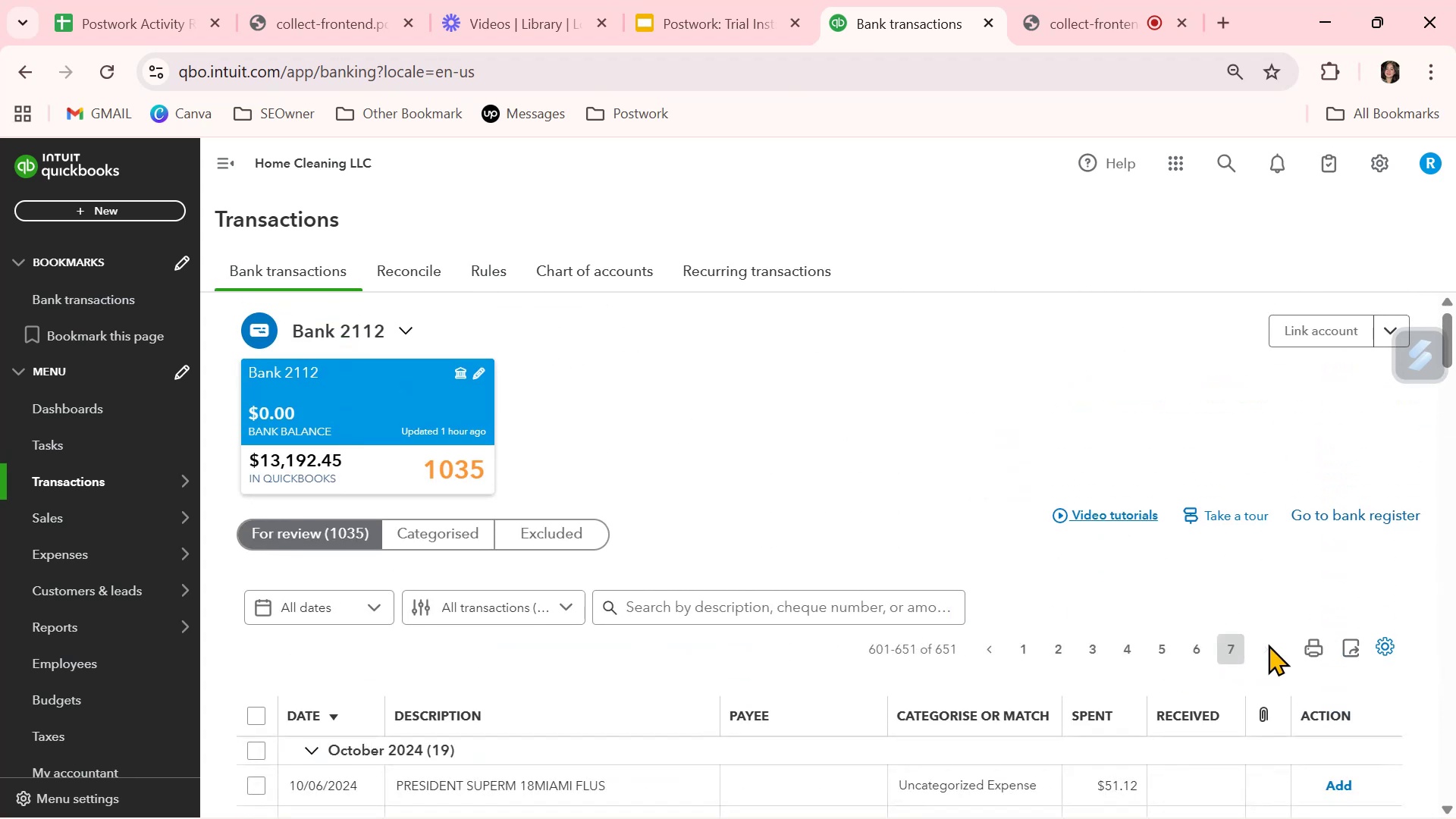 
triple_click([1268, 644])
 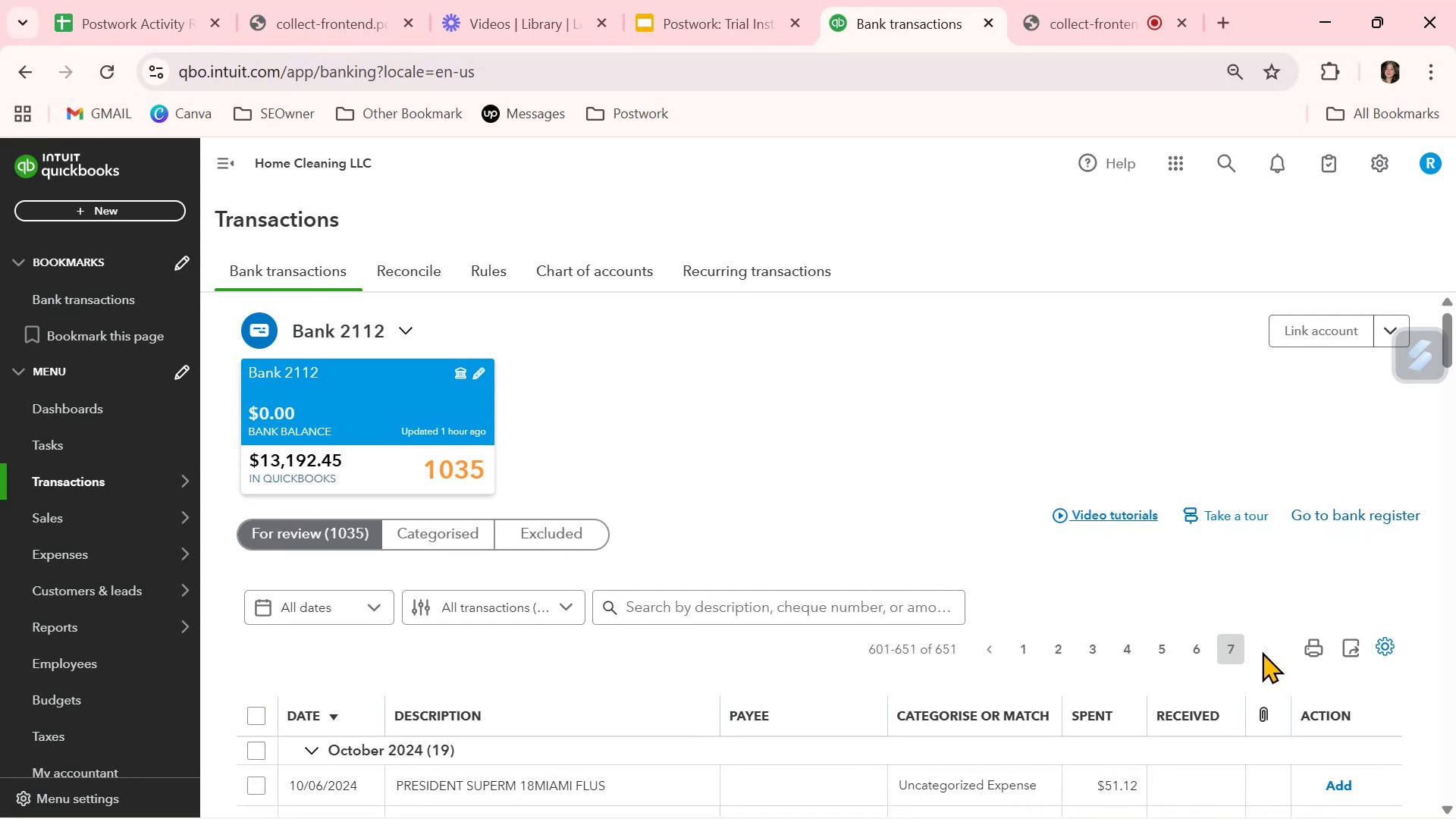 
left_click([1263, 651])
 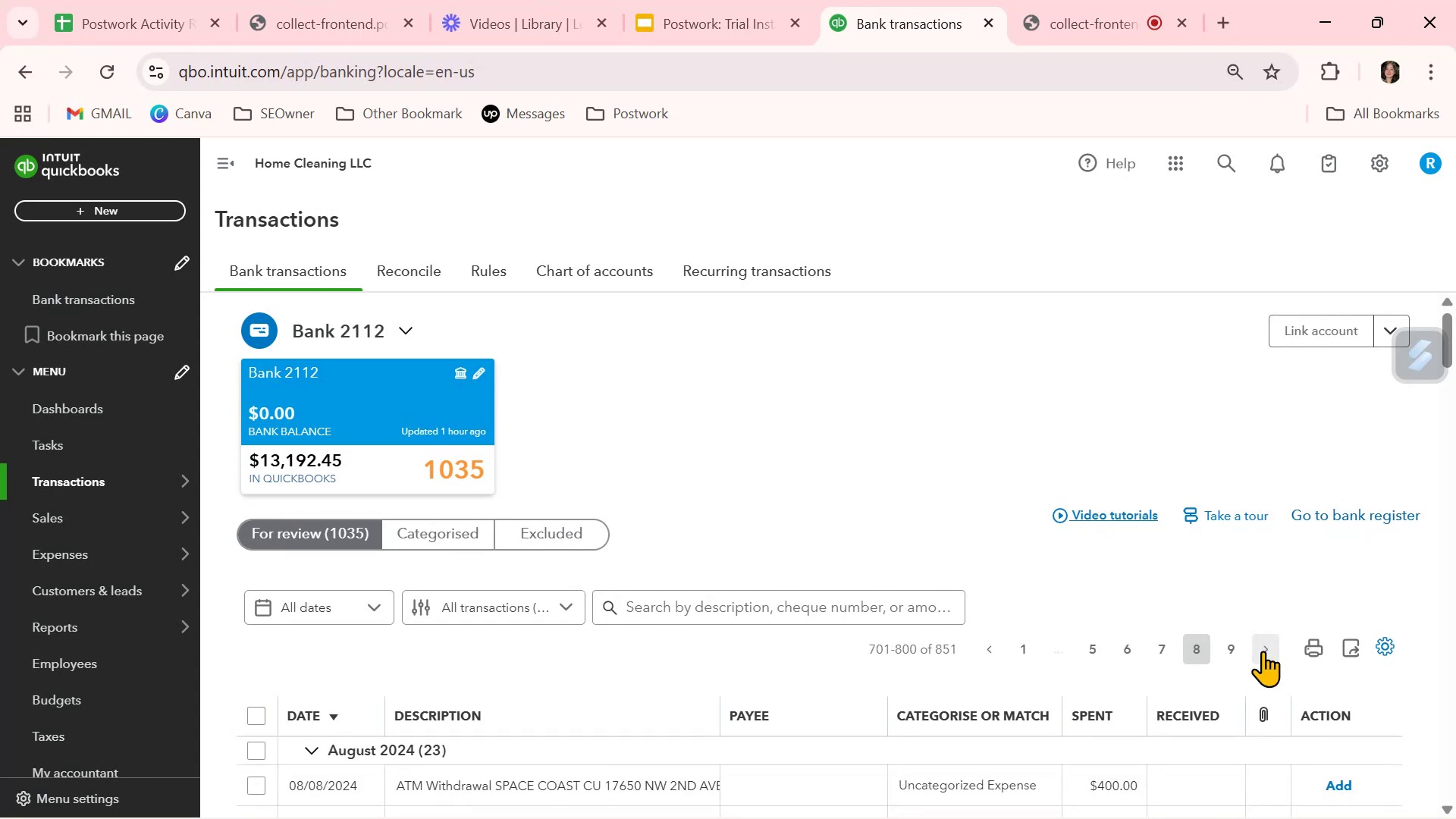 
double_click([1263, 651])
 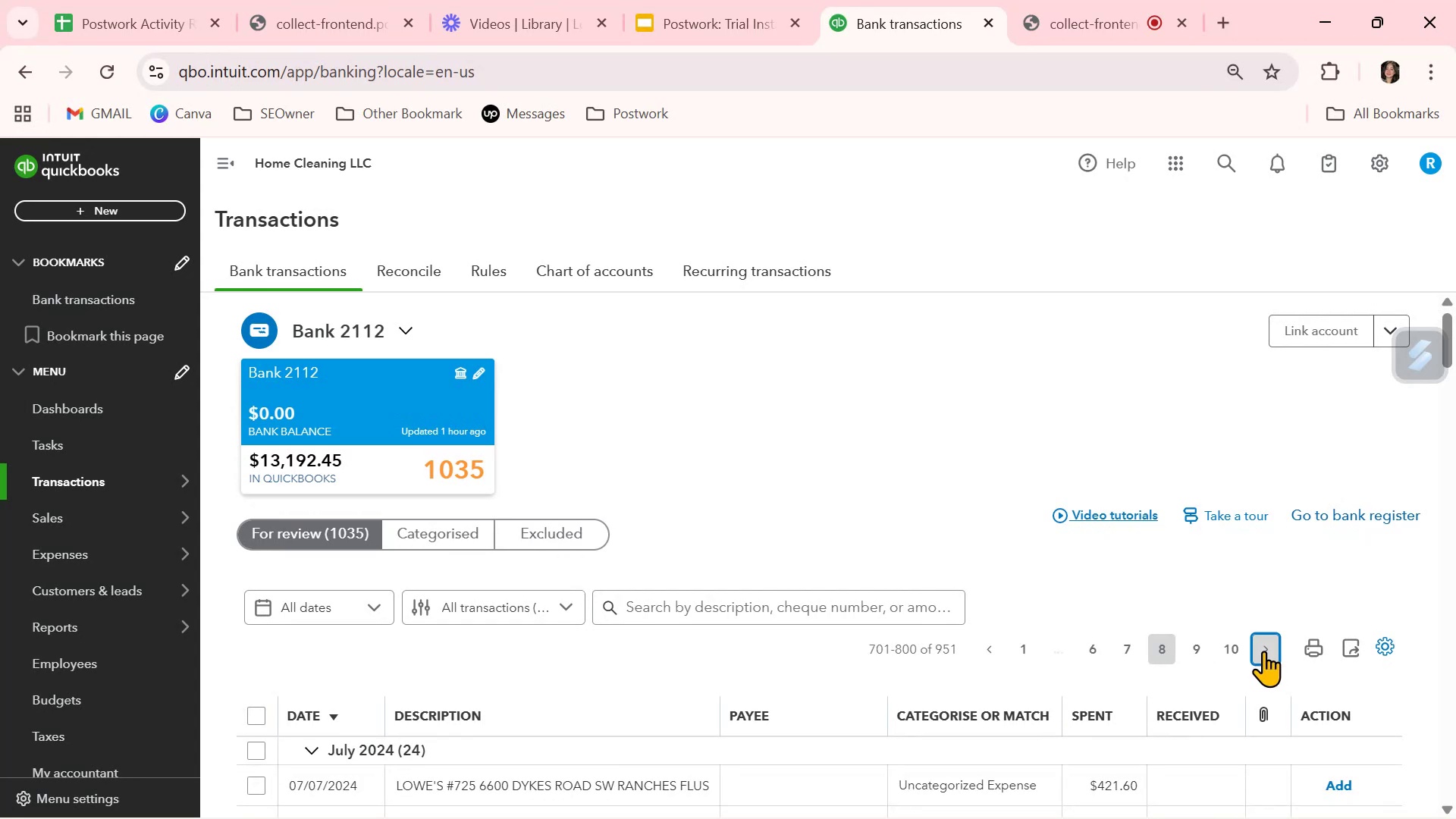 
triple_click([1263, 651])
 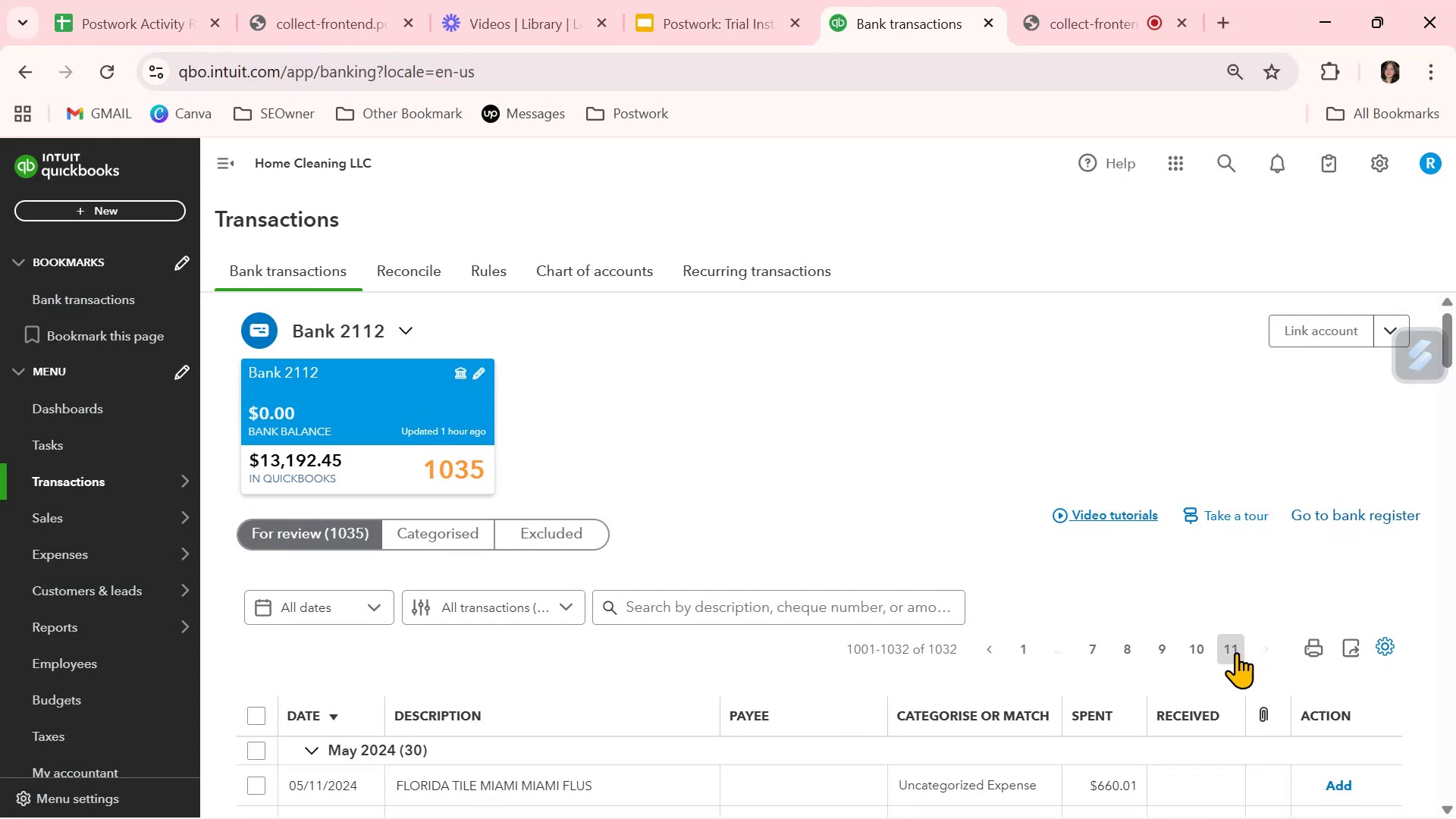 
scroll: coordinate [1068, 681], scroll_direction: down, amount: 3.0
 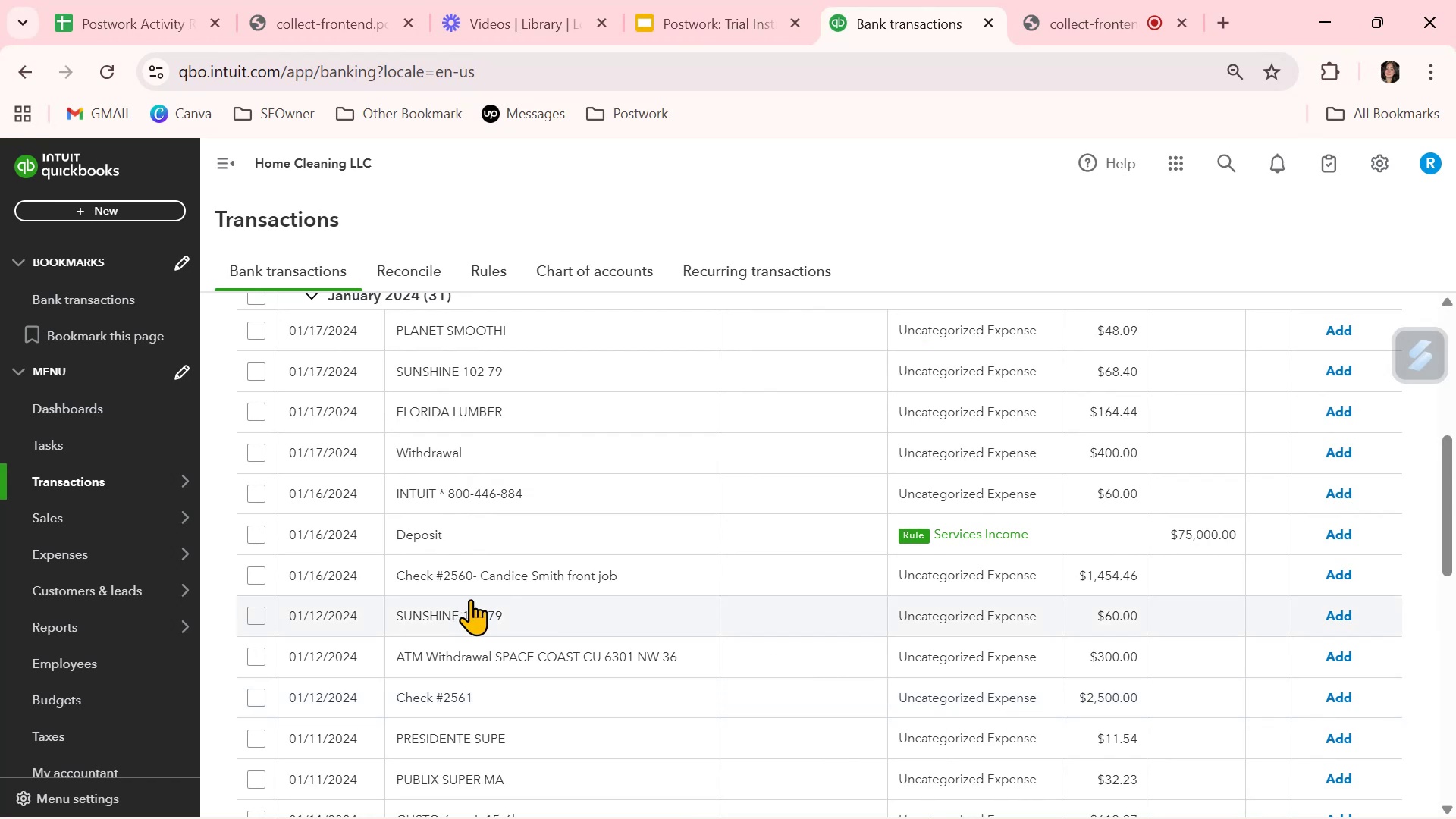 
wait(11.21)
 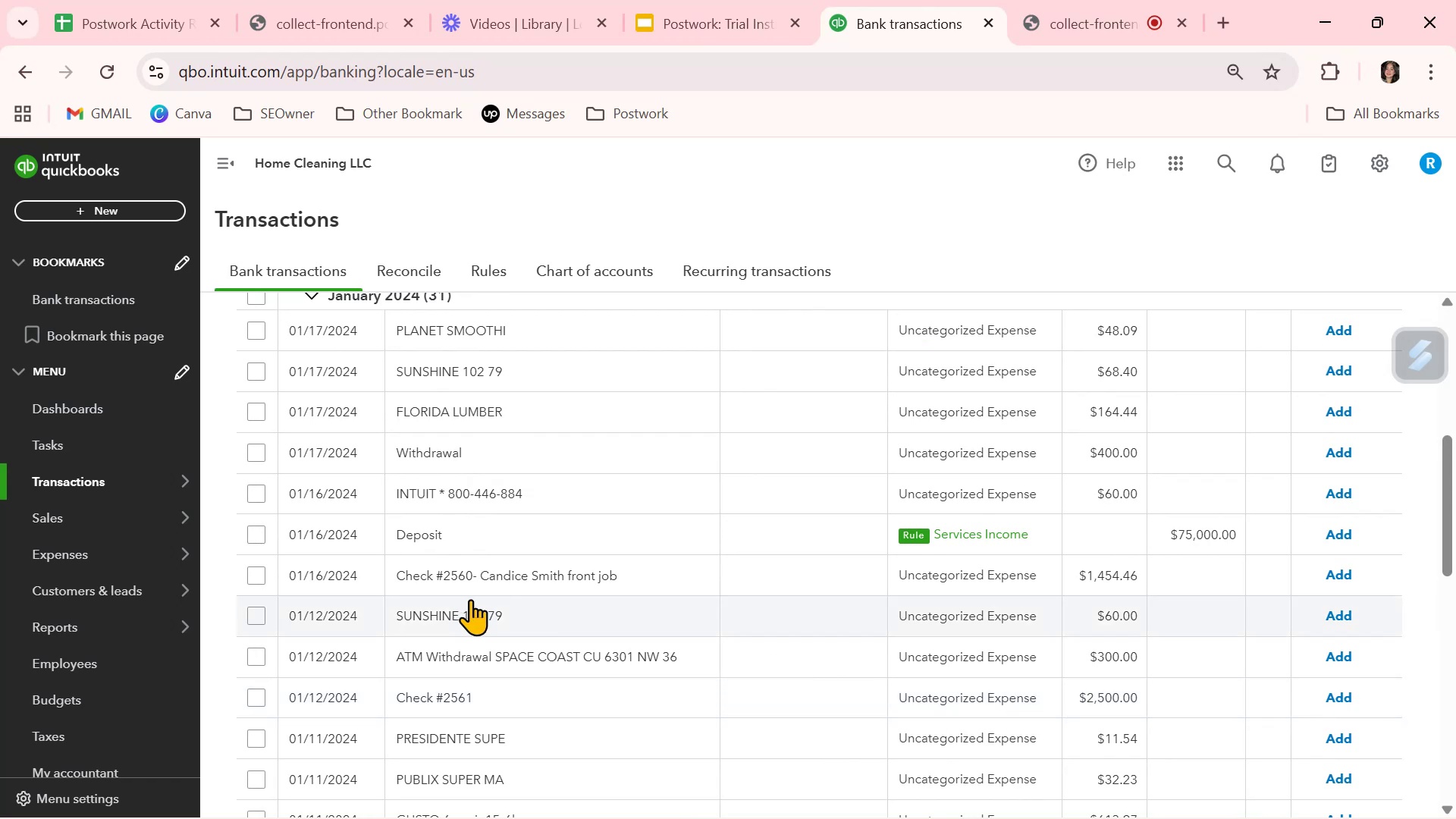 
scroll: coordinate [557, 604], scroll_direction: down, amount: 1.0
 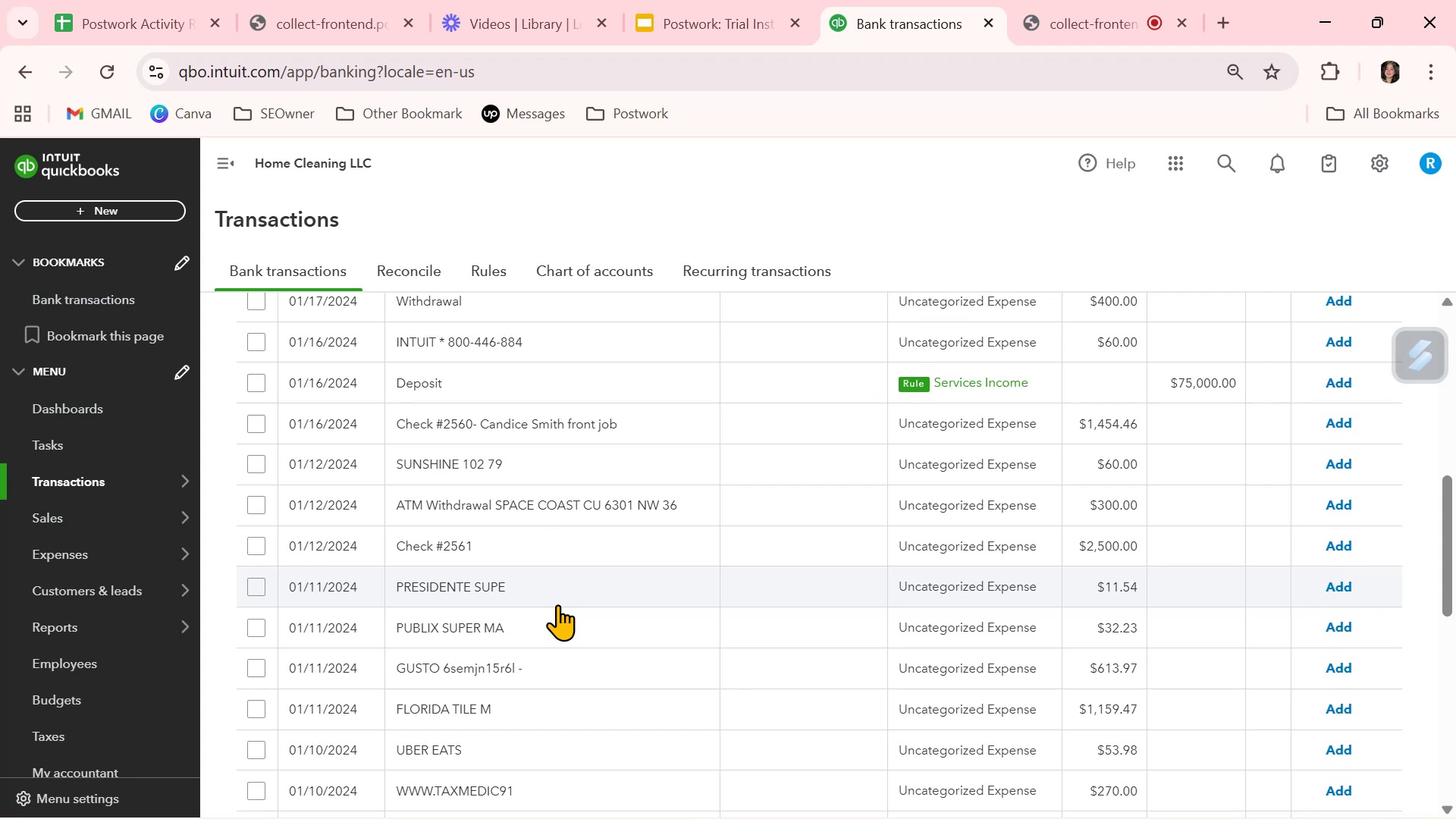 
left_click([551, 630])
 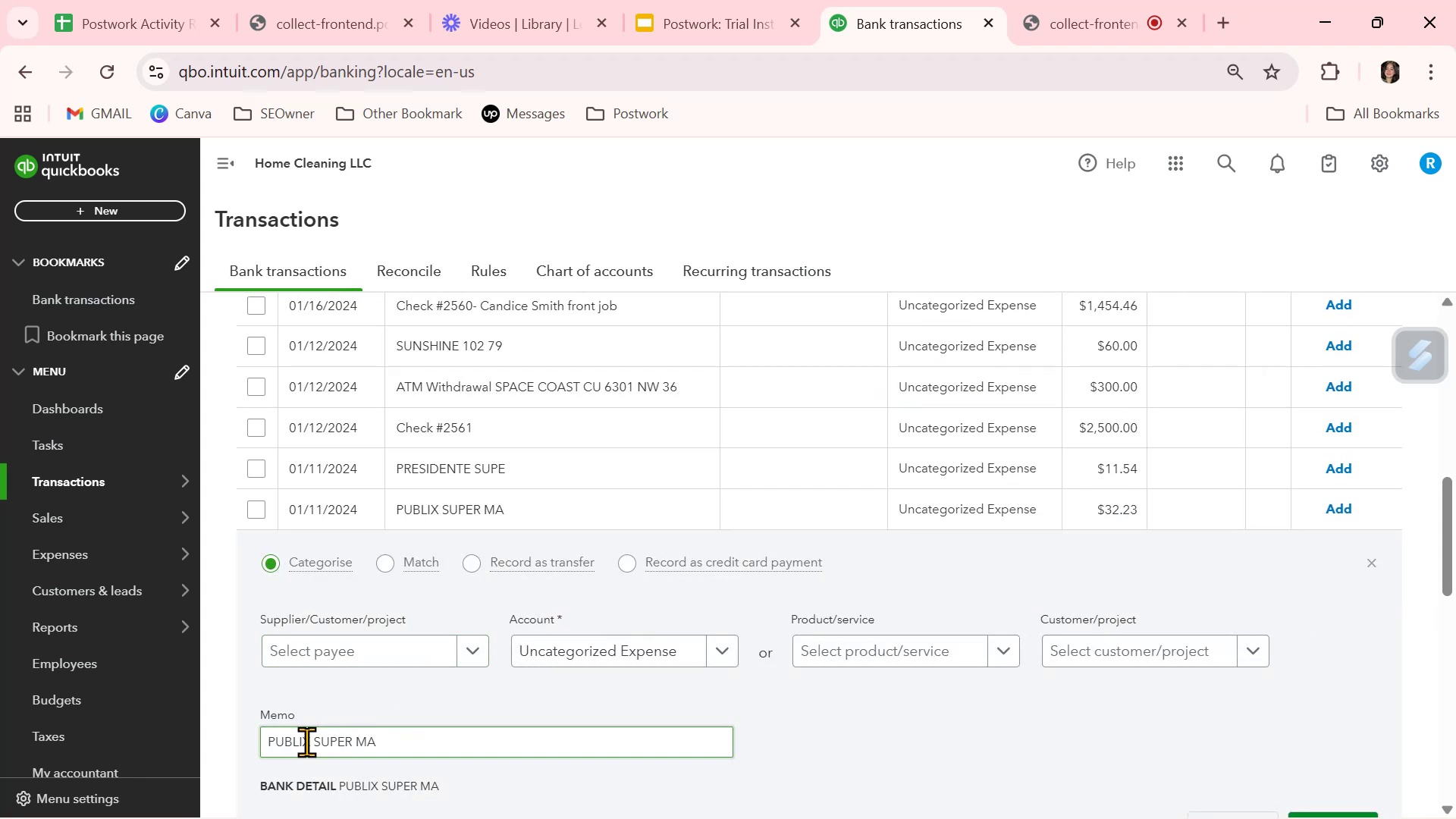 
double_click([393, 743])
 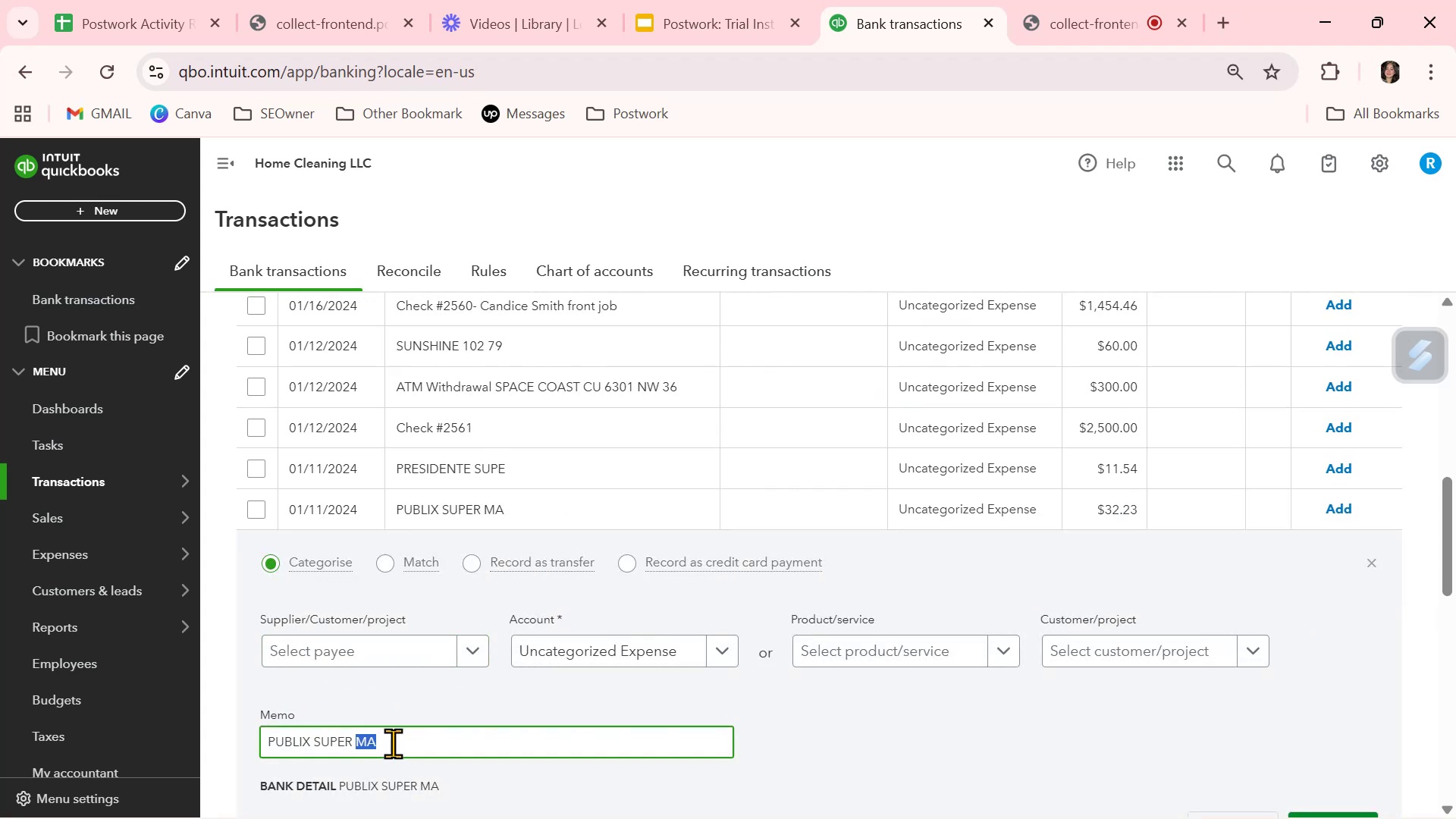 
triple_click([393, 743])
 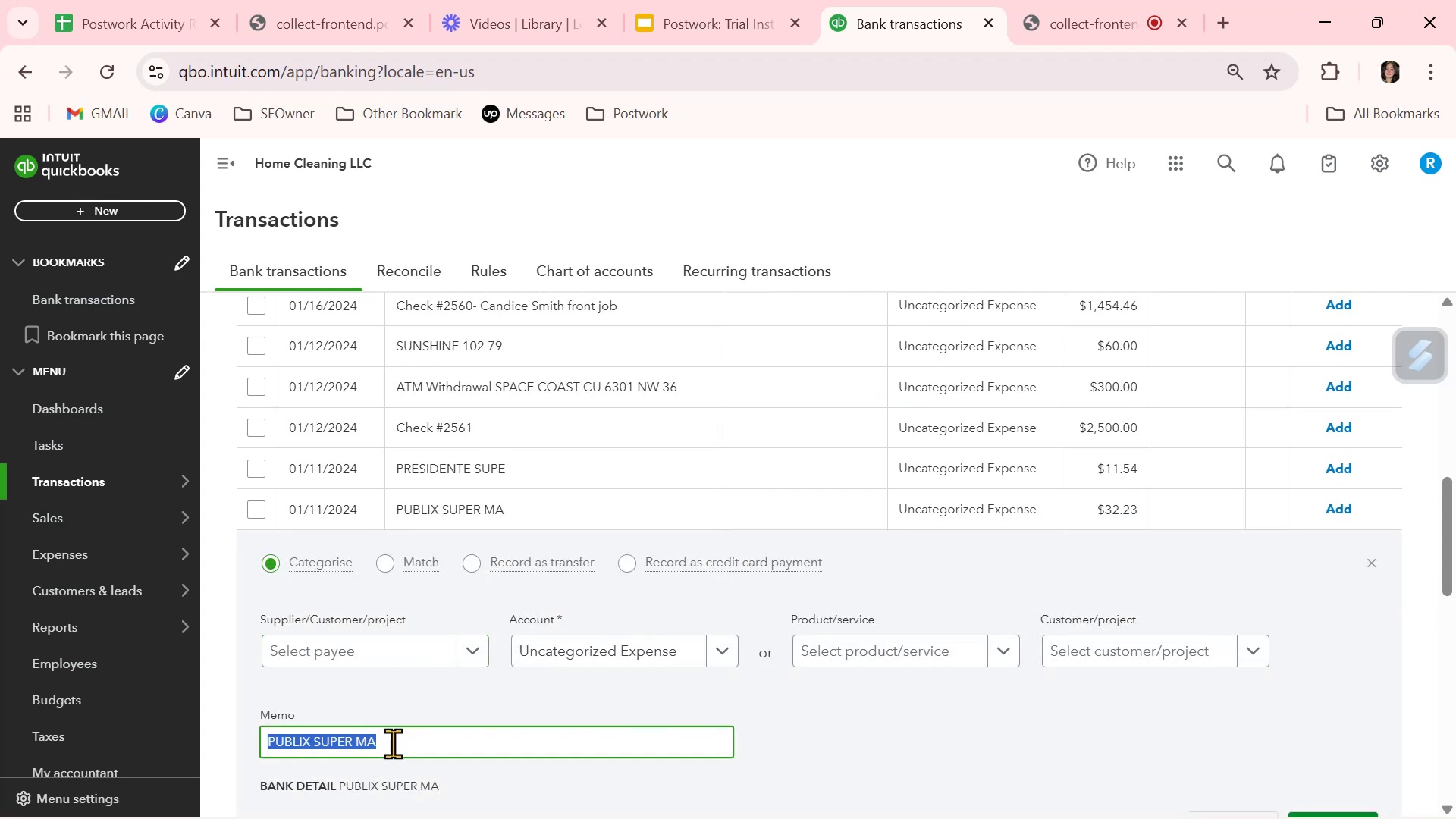 
key(Control+ControlLeft)
 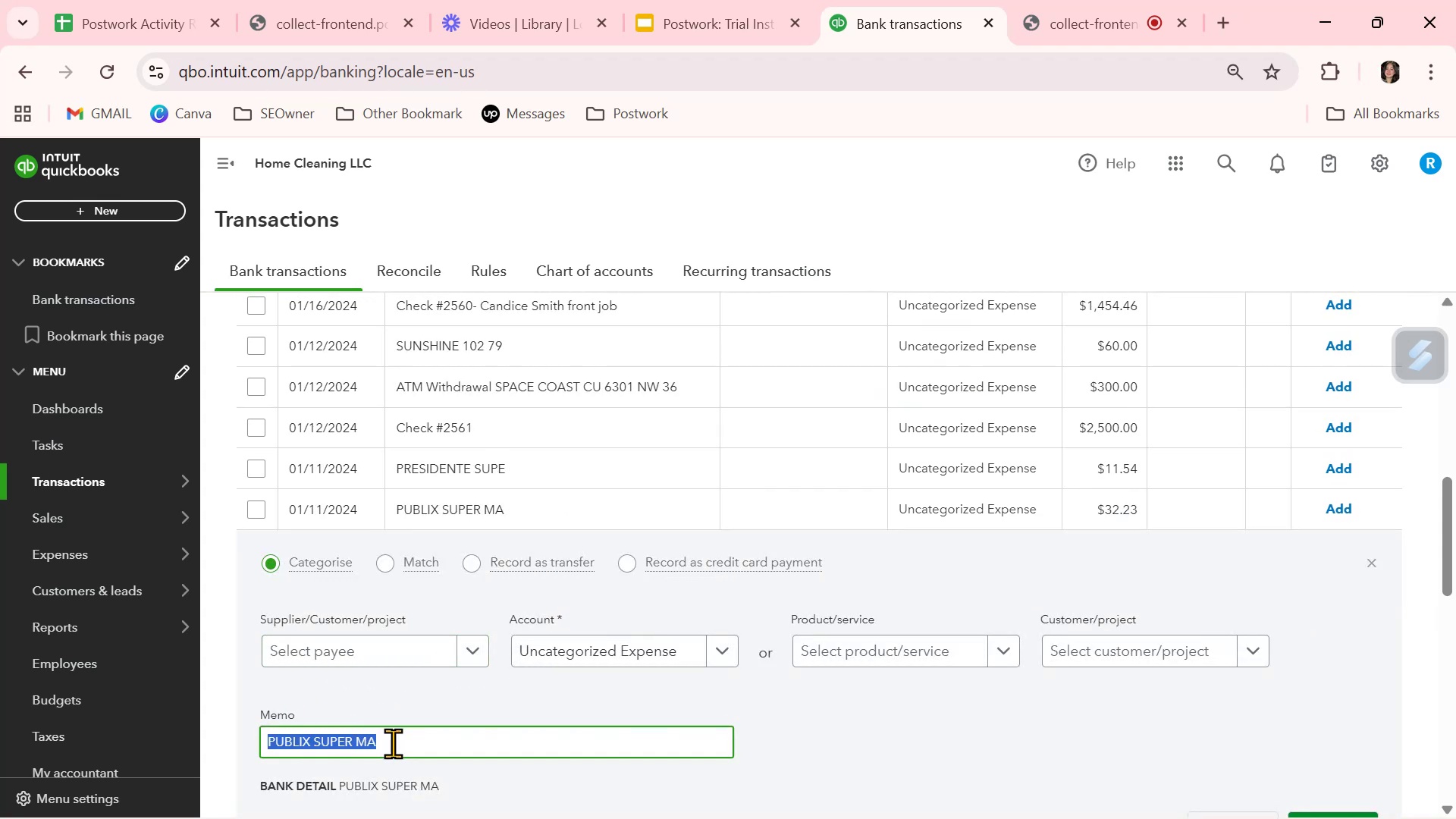 
key(Control+C)
 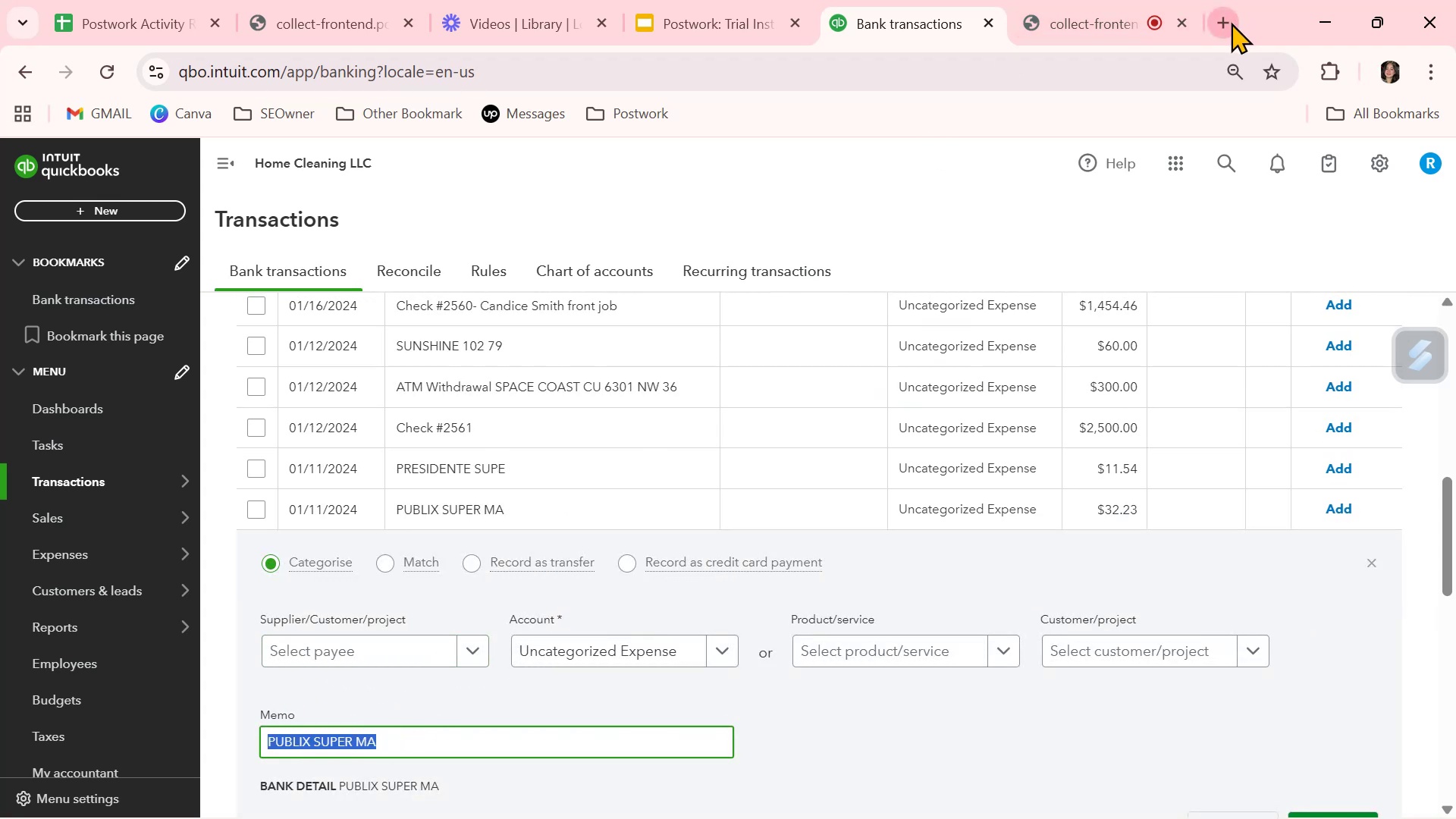 
left_click([1225, 22])
 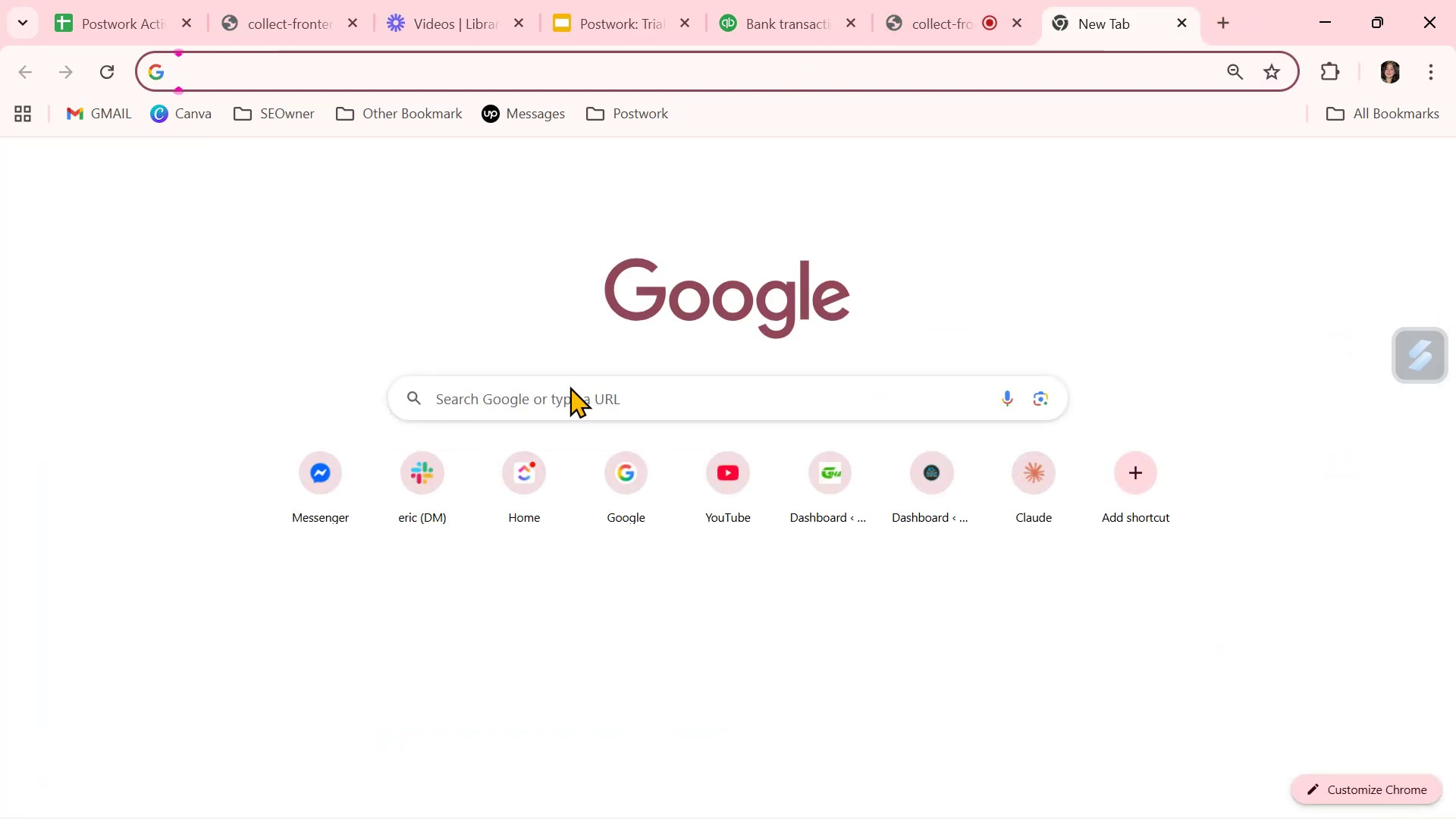 
left_click([616, 484])
 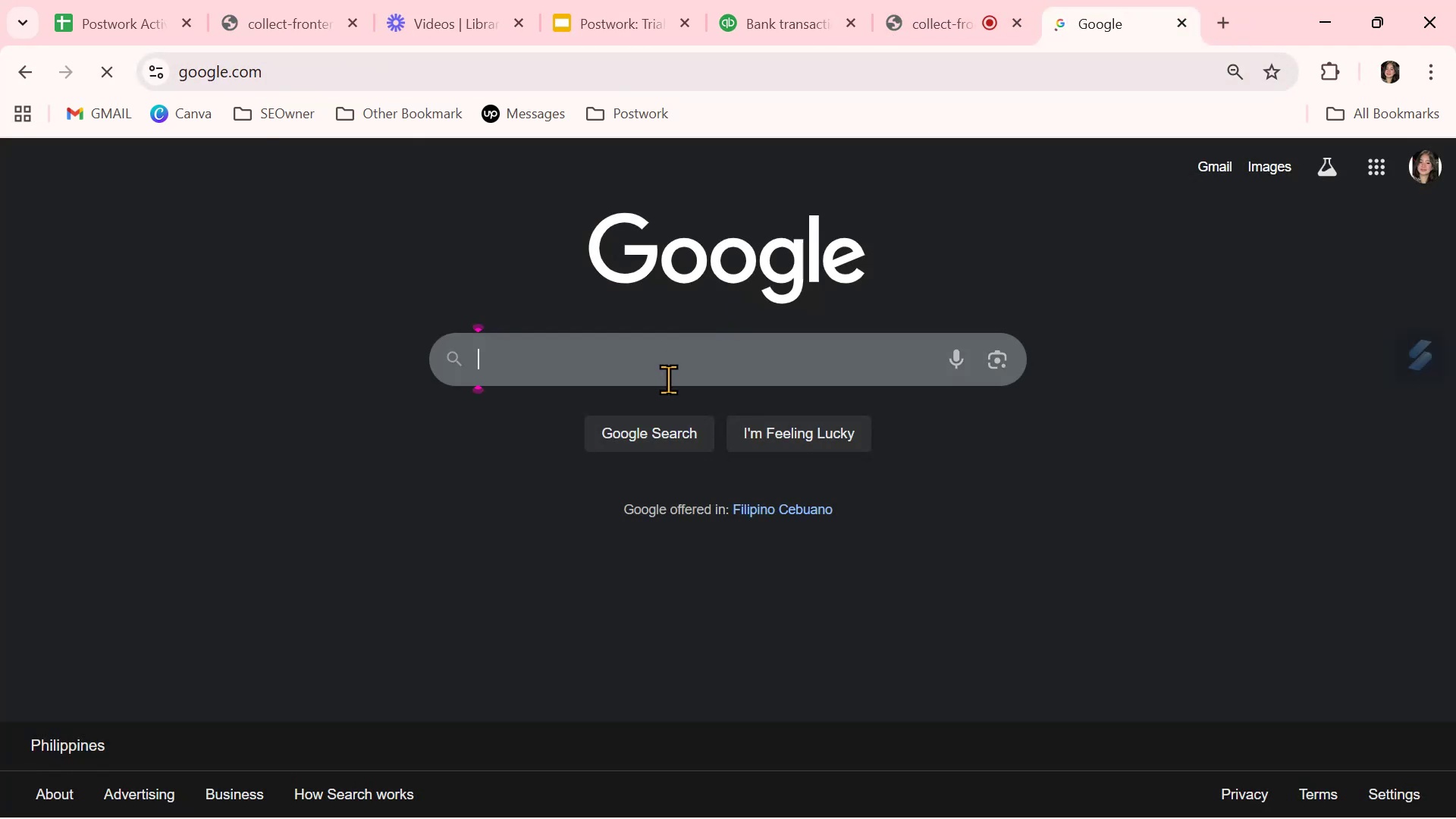 
key(Control+ControlLeft)
 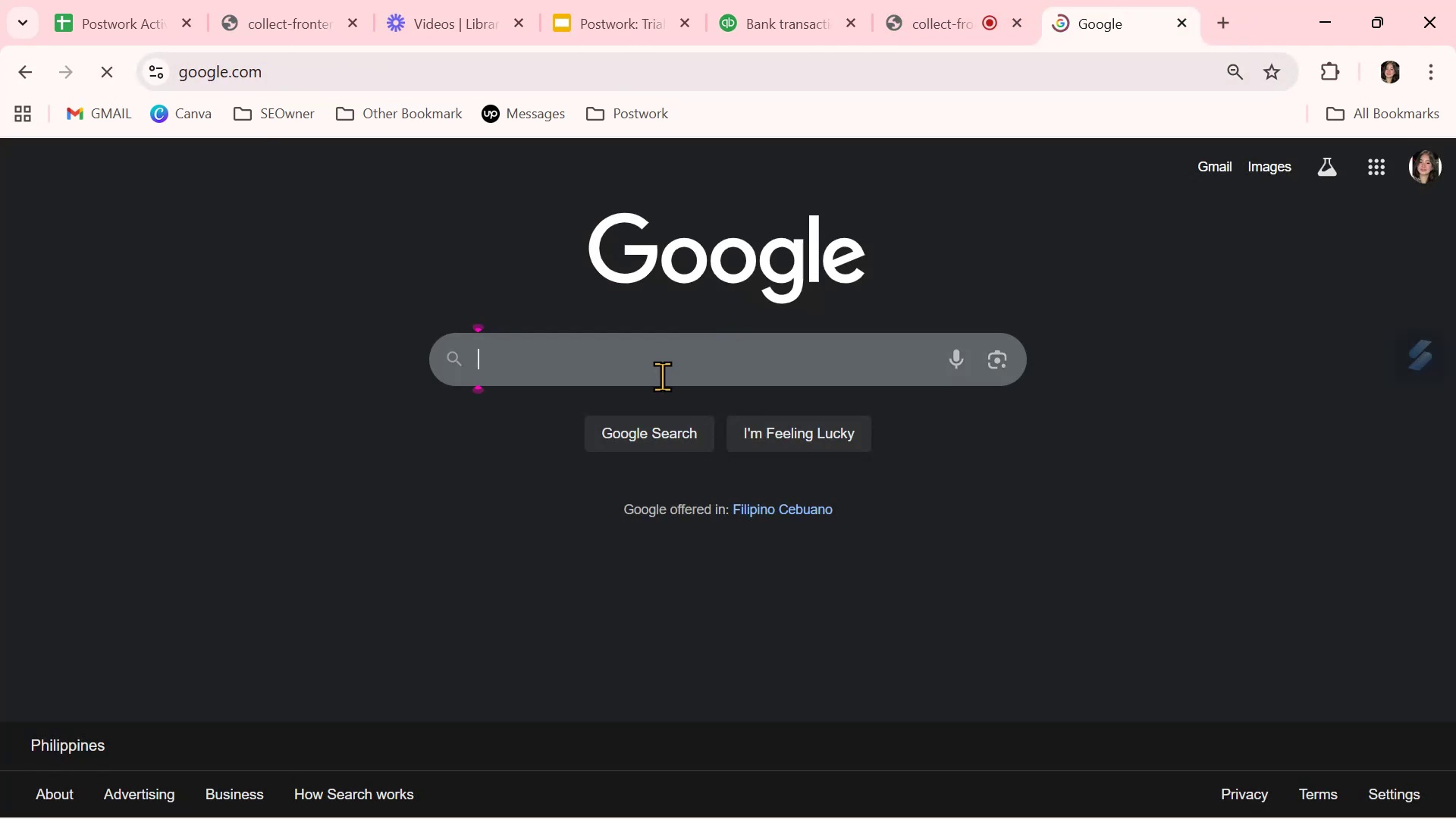 
key(Control+V)
 